 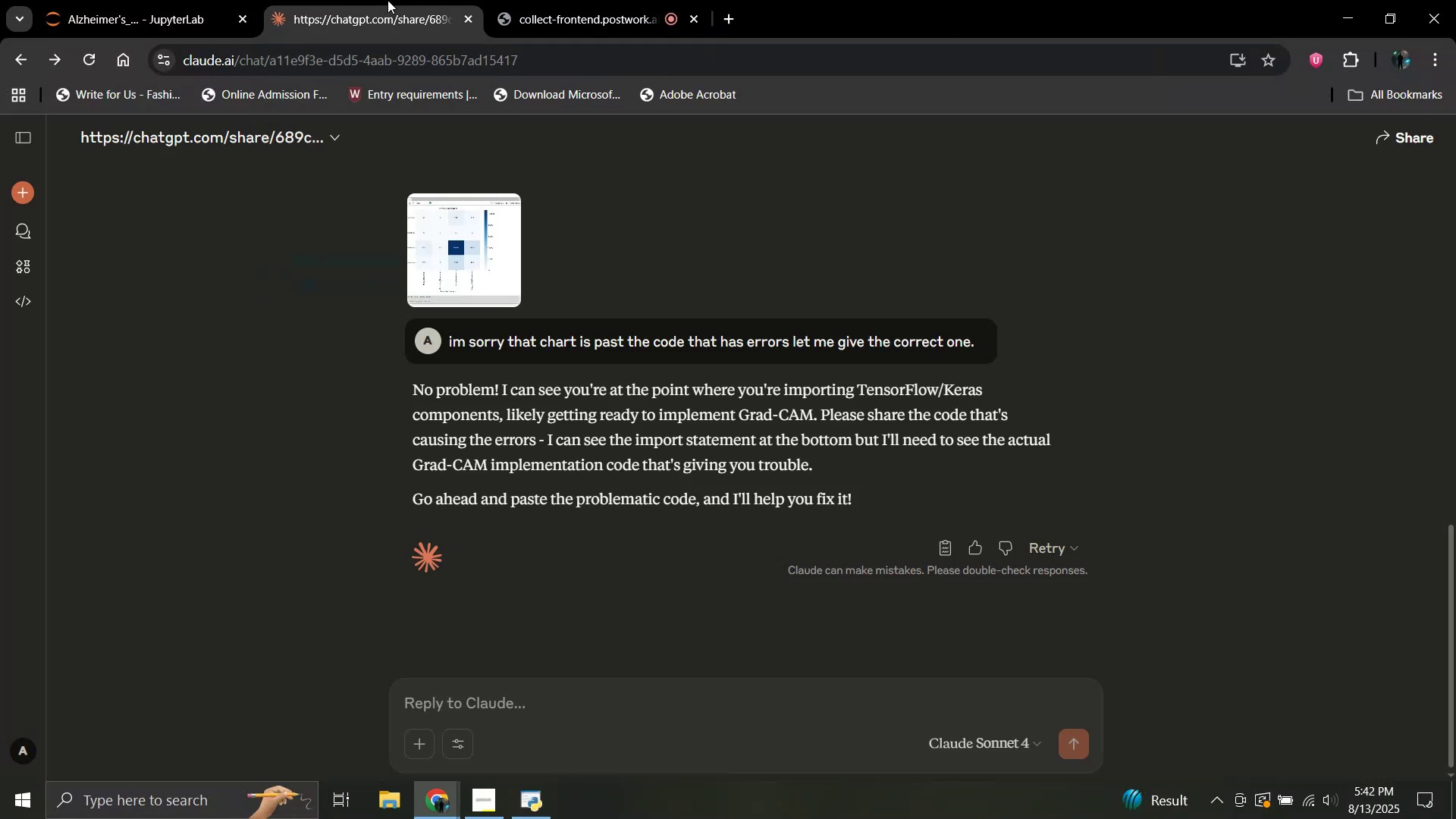 
left_click([155, 0])
 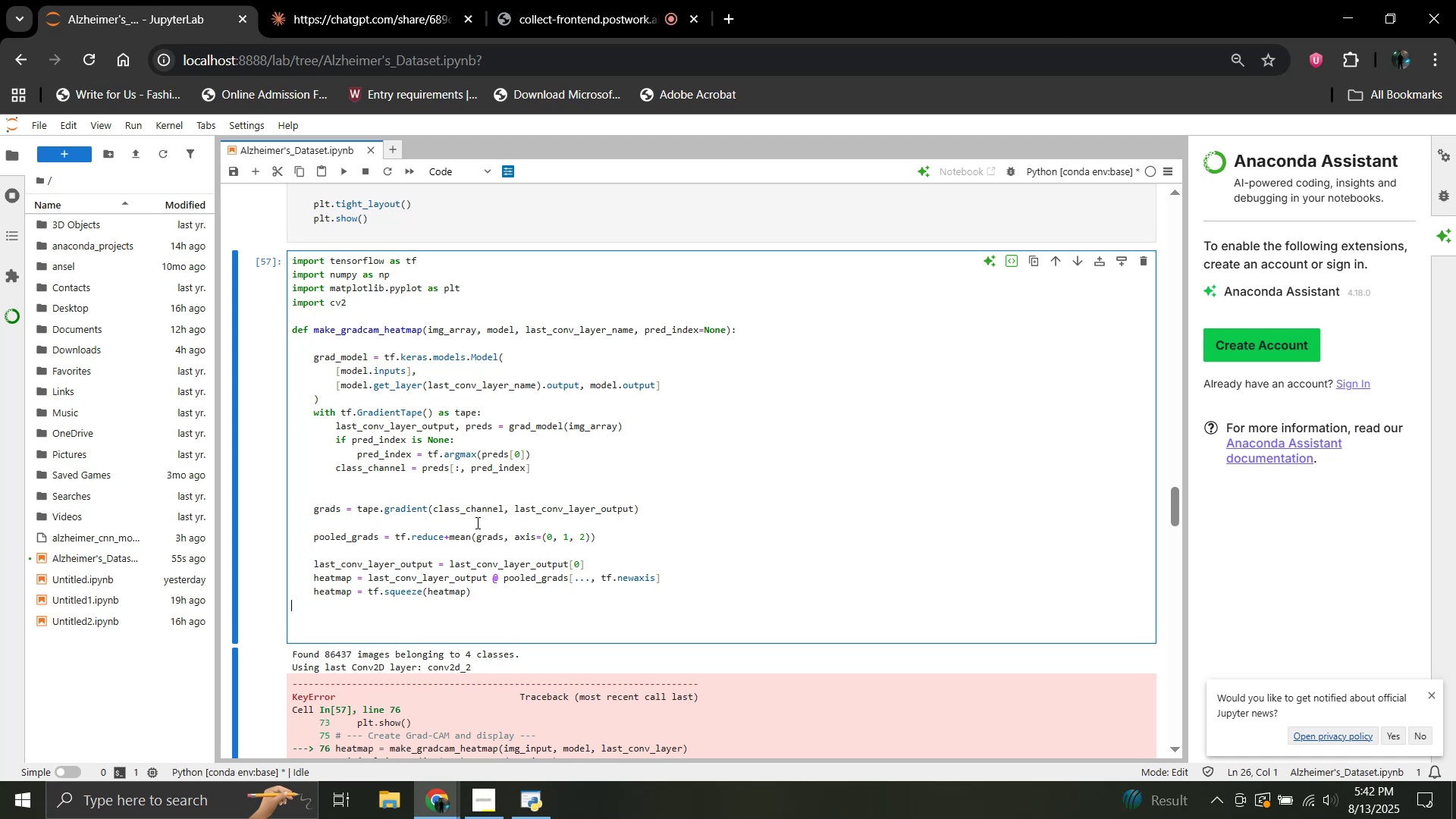 
scroll: coordinate [476, 522], scroll_direction: down, amount: 1.0
 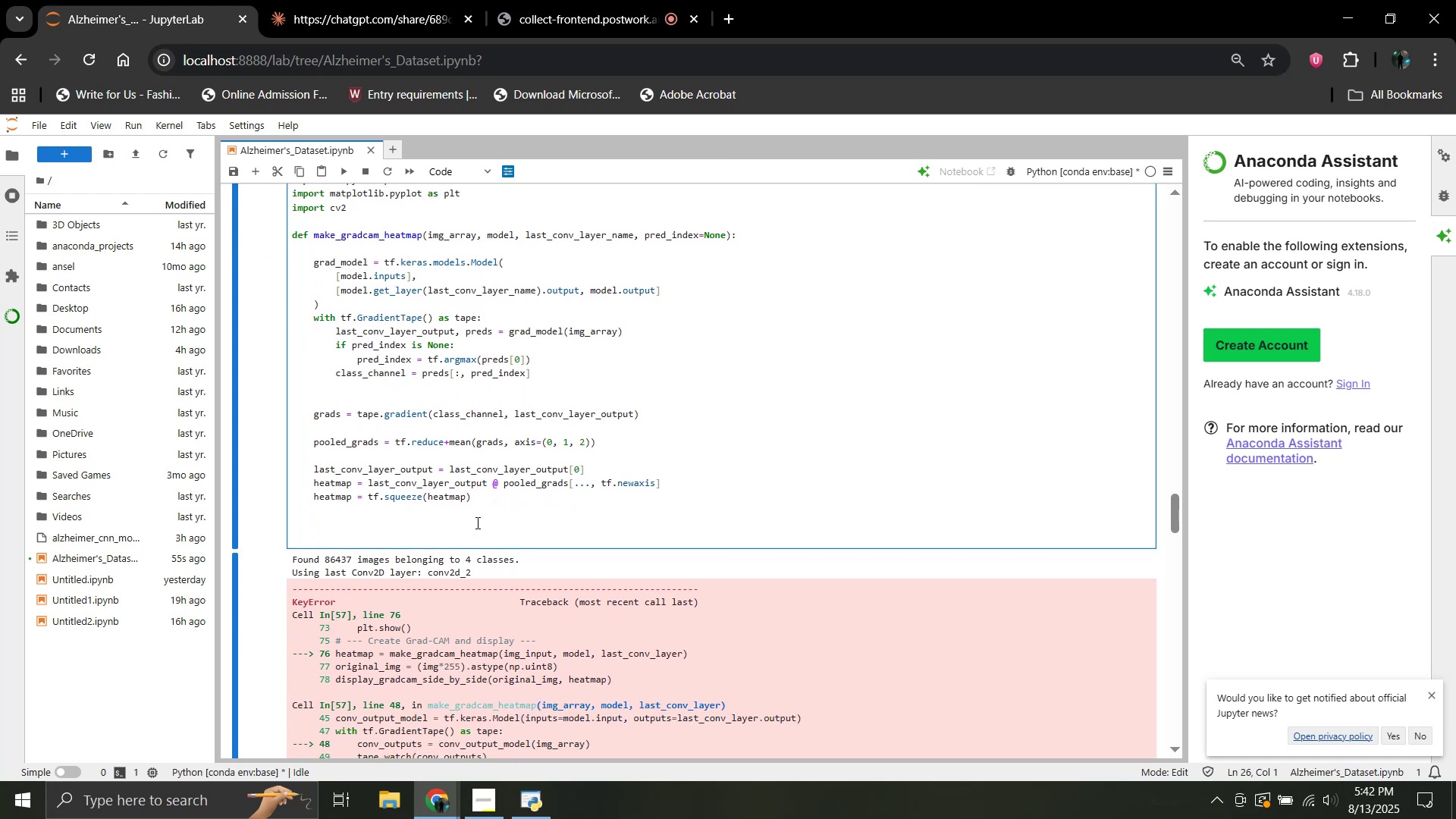 
scroll: coordinate [476, 522], scroll_direction: up, amount: 1.0
 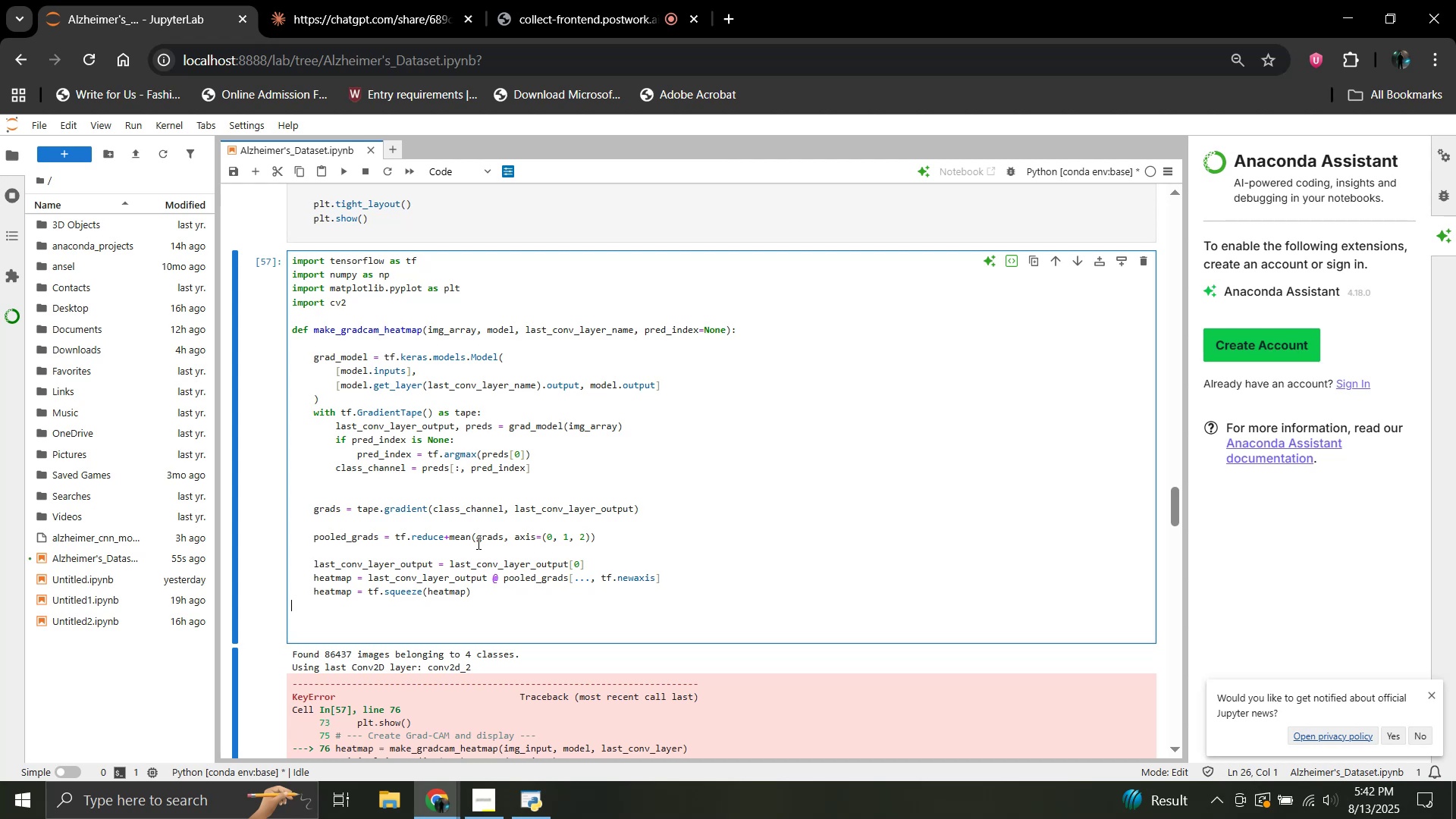 
wait(14.17)
 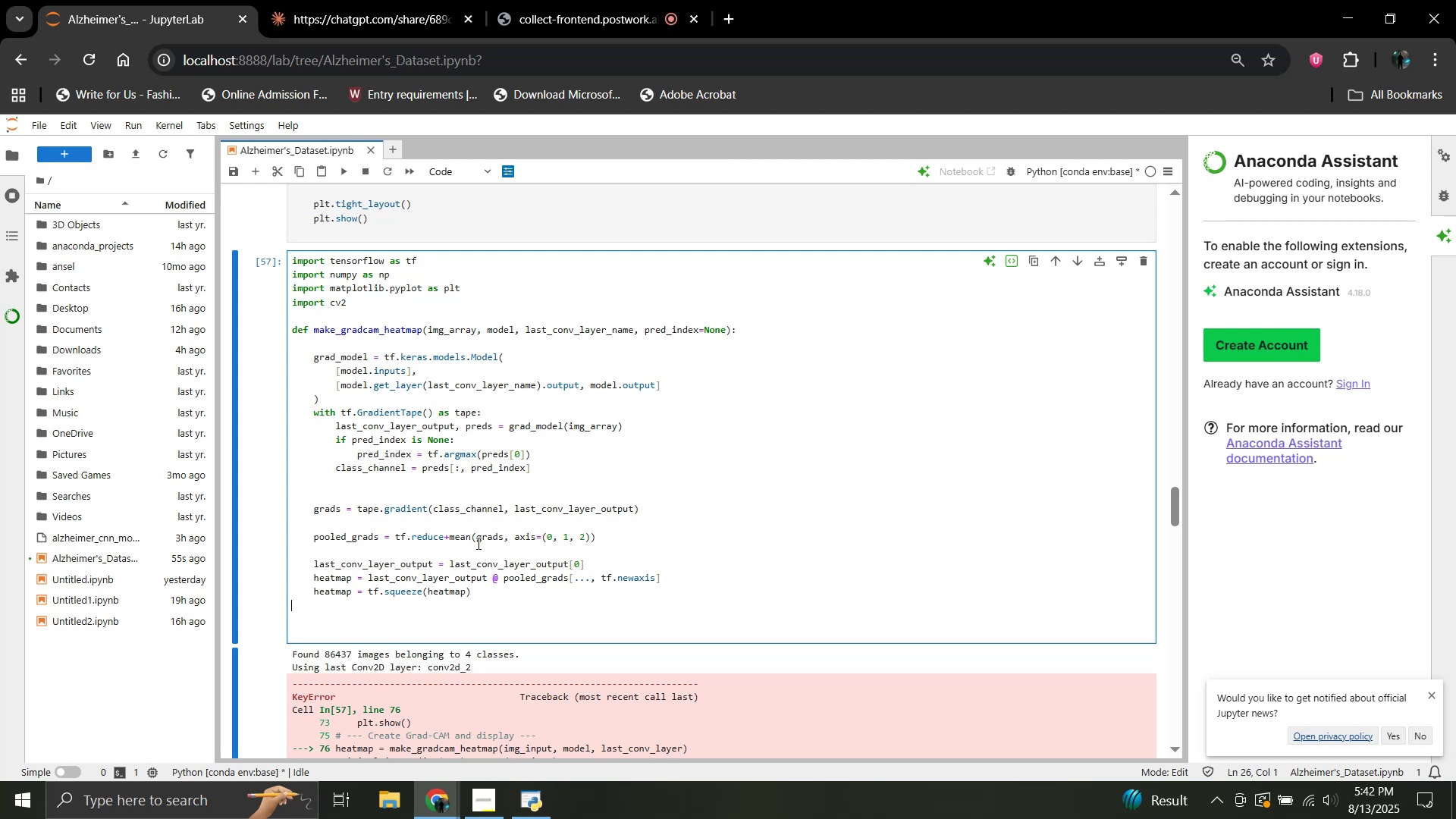 
key(Tab)
 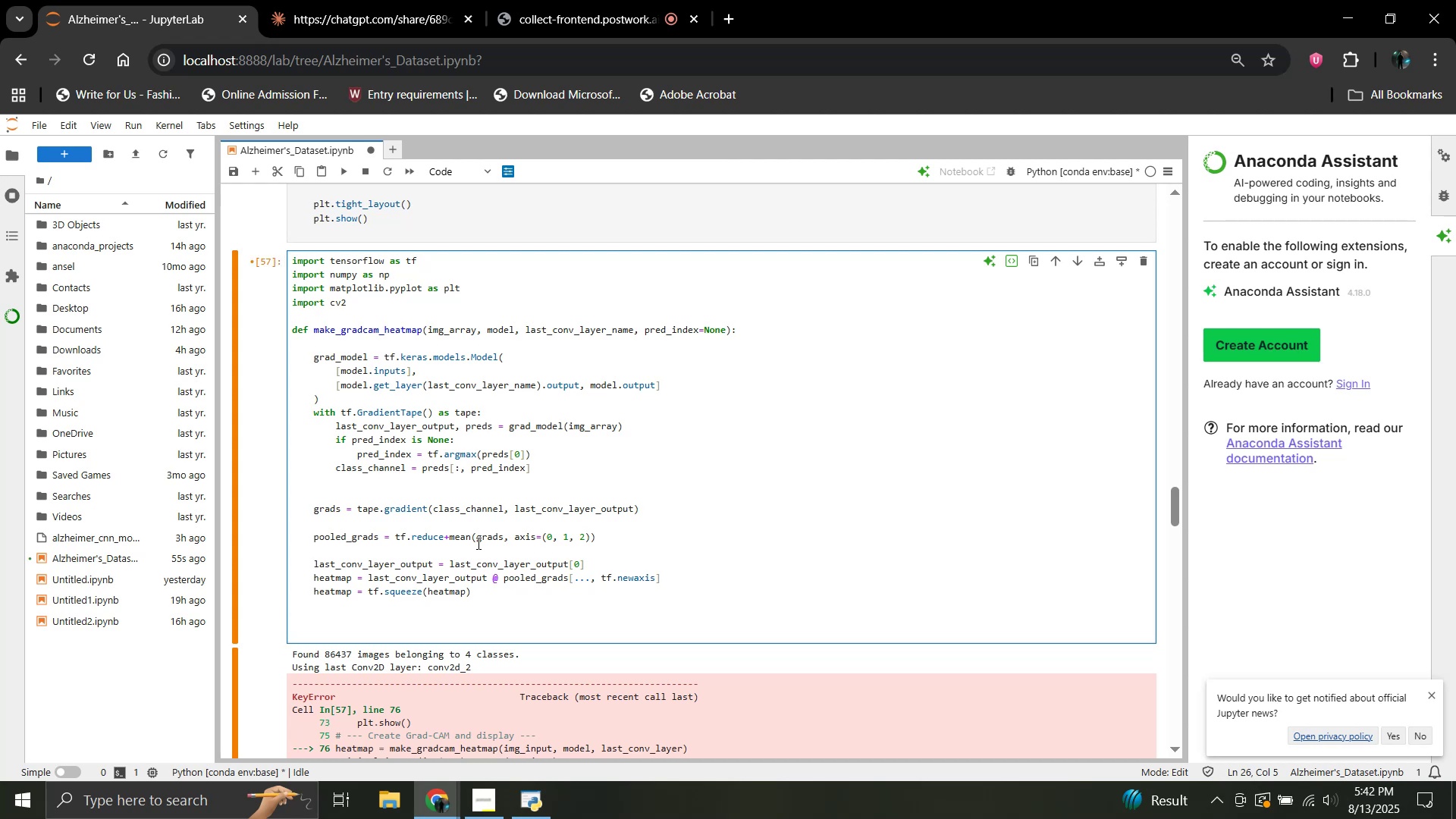 
key(Enter)
 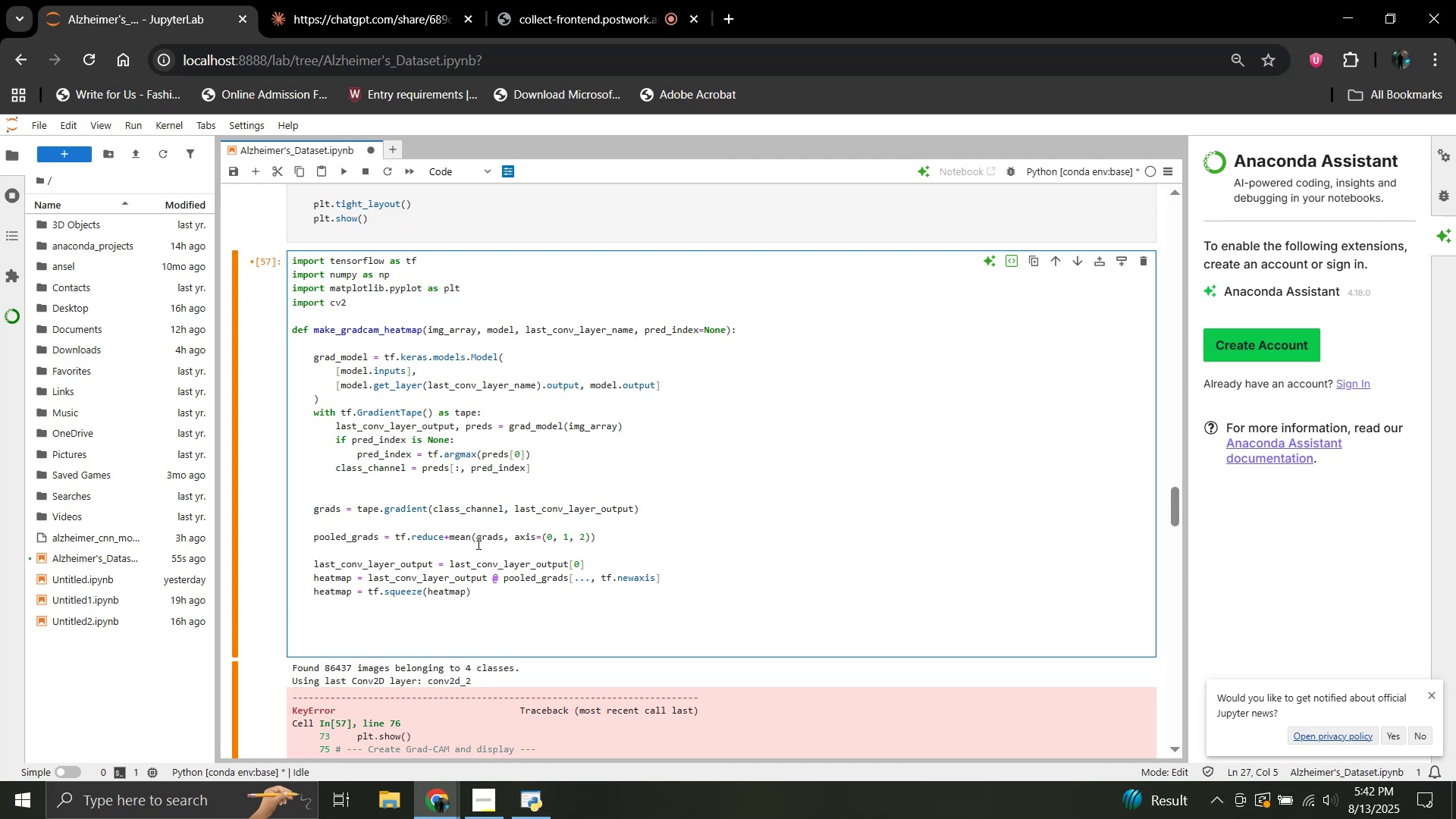 
type(heatmap = tf.maximum(heatmap, 0))
 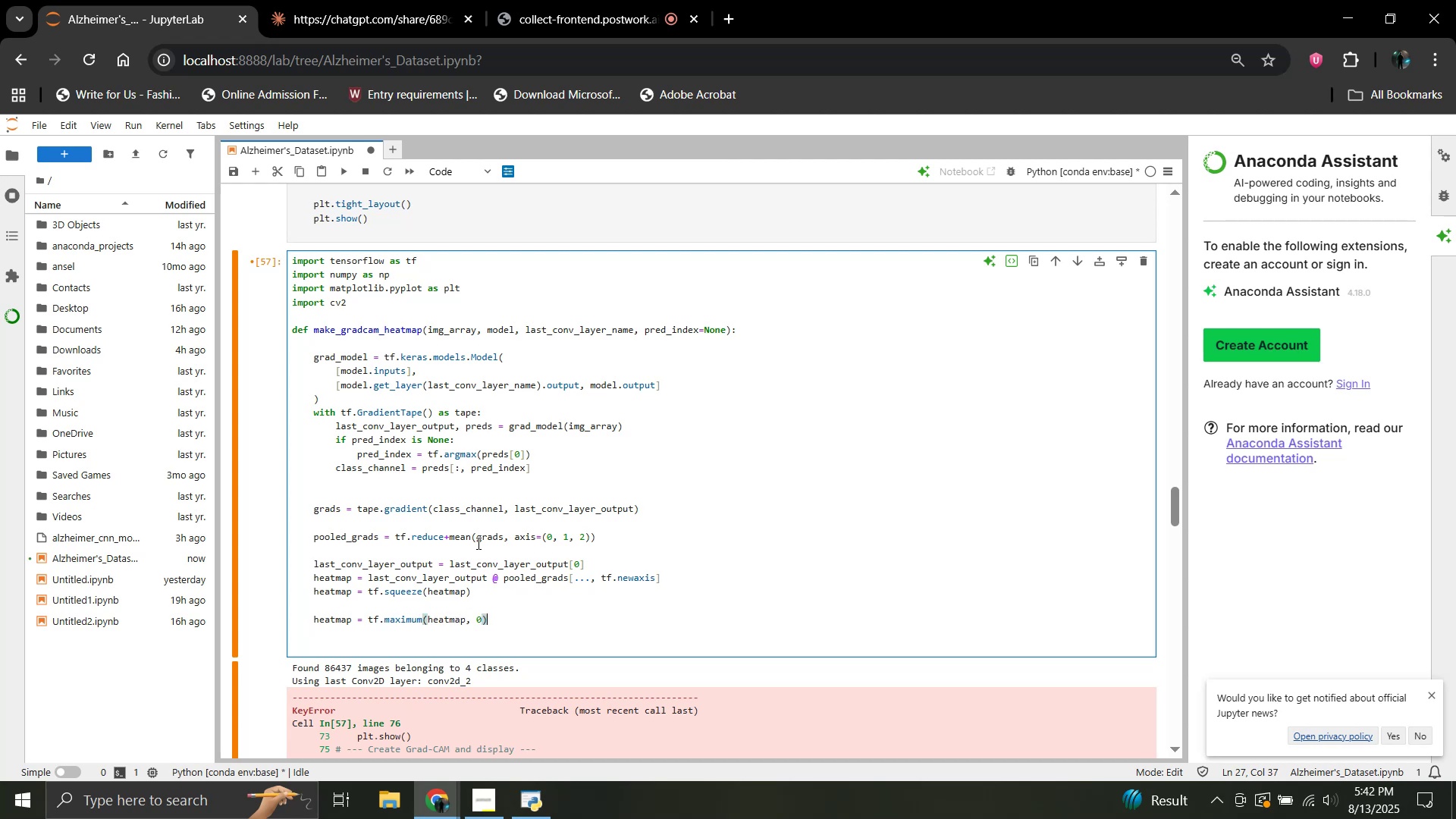 
key(Enter)
 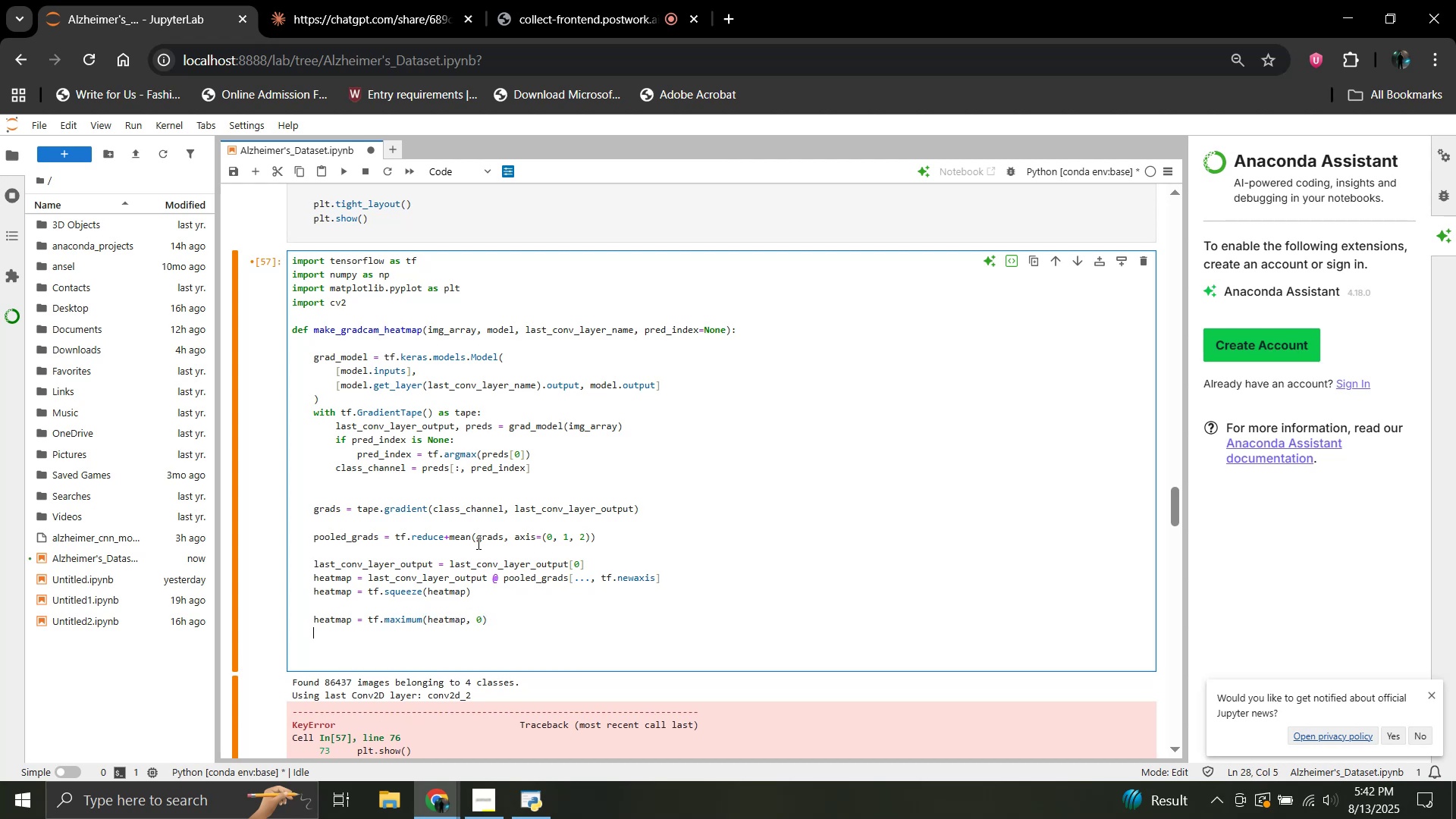 
type(return heatmap.numpy)
 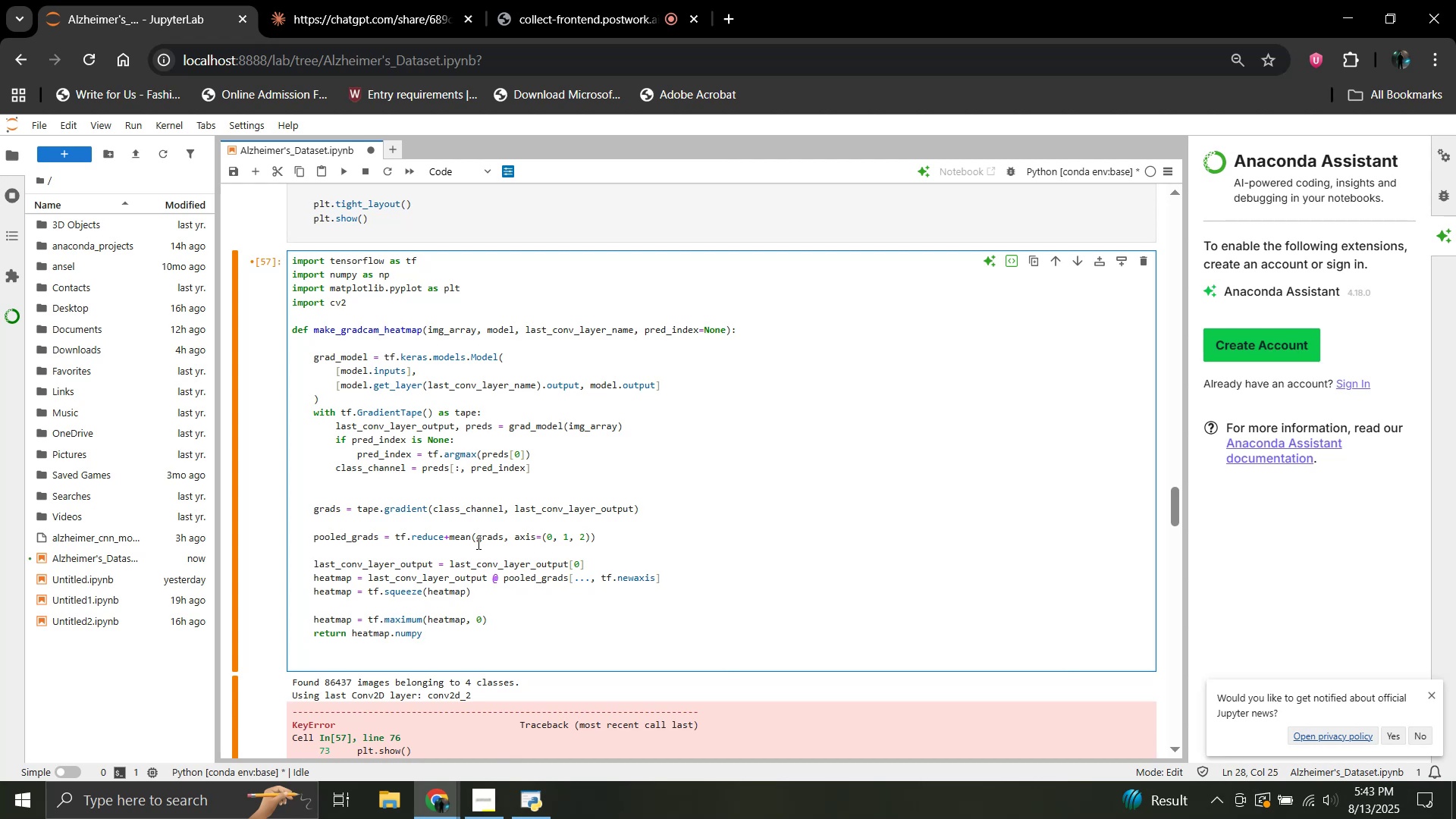 
type(())
 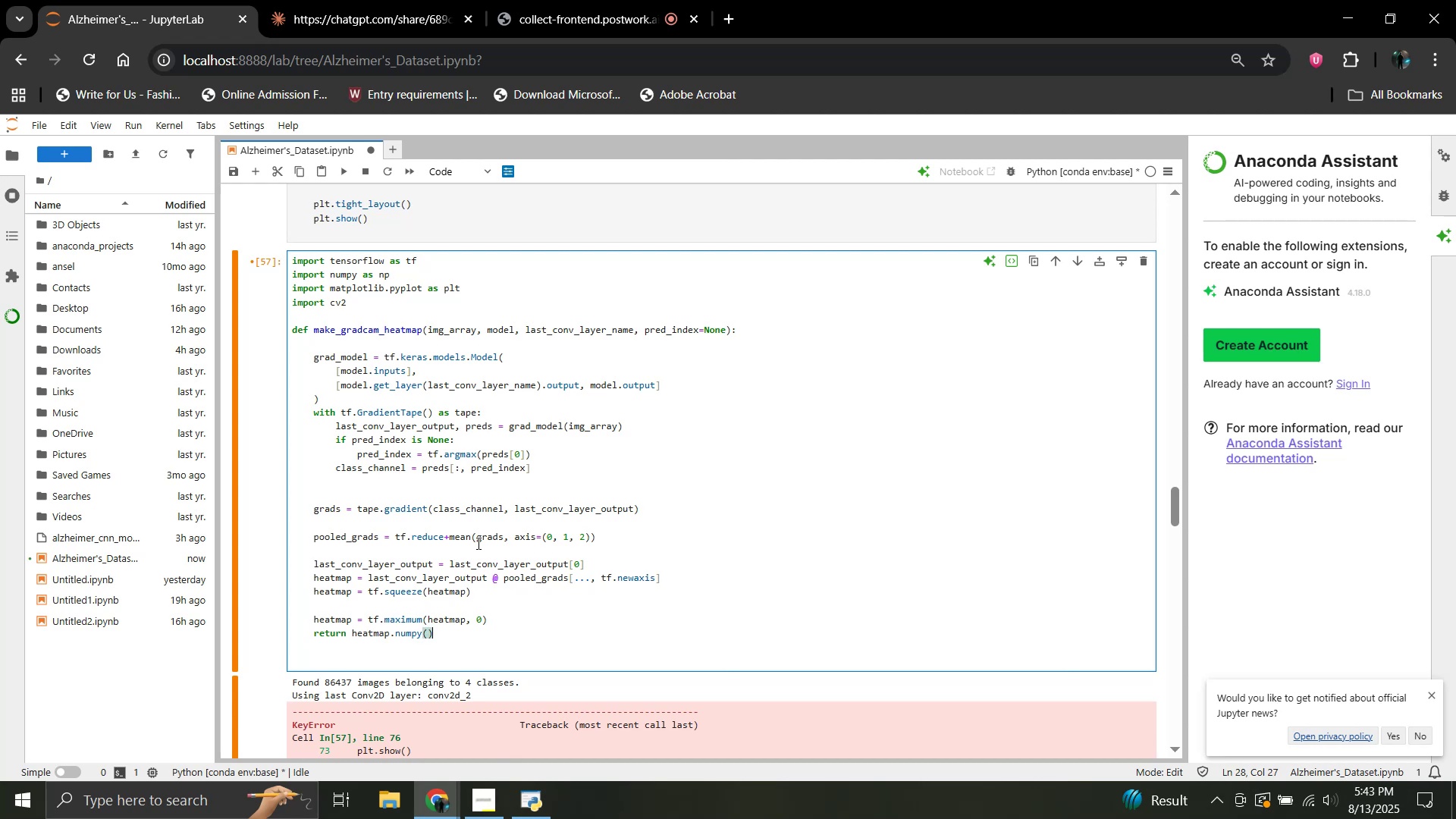 
key(Enter)
 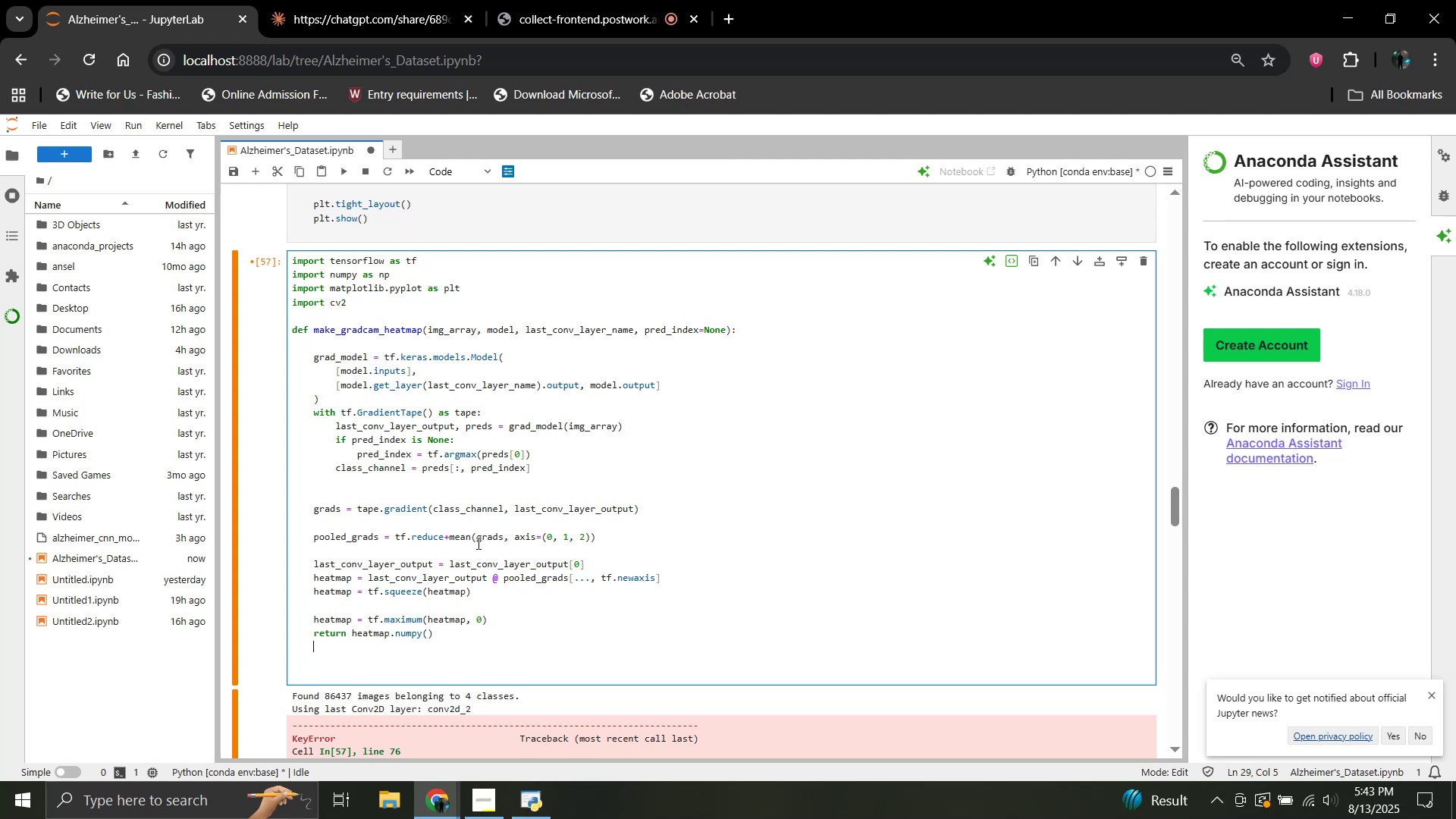 
key(Enter)
 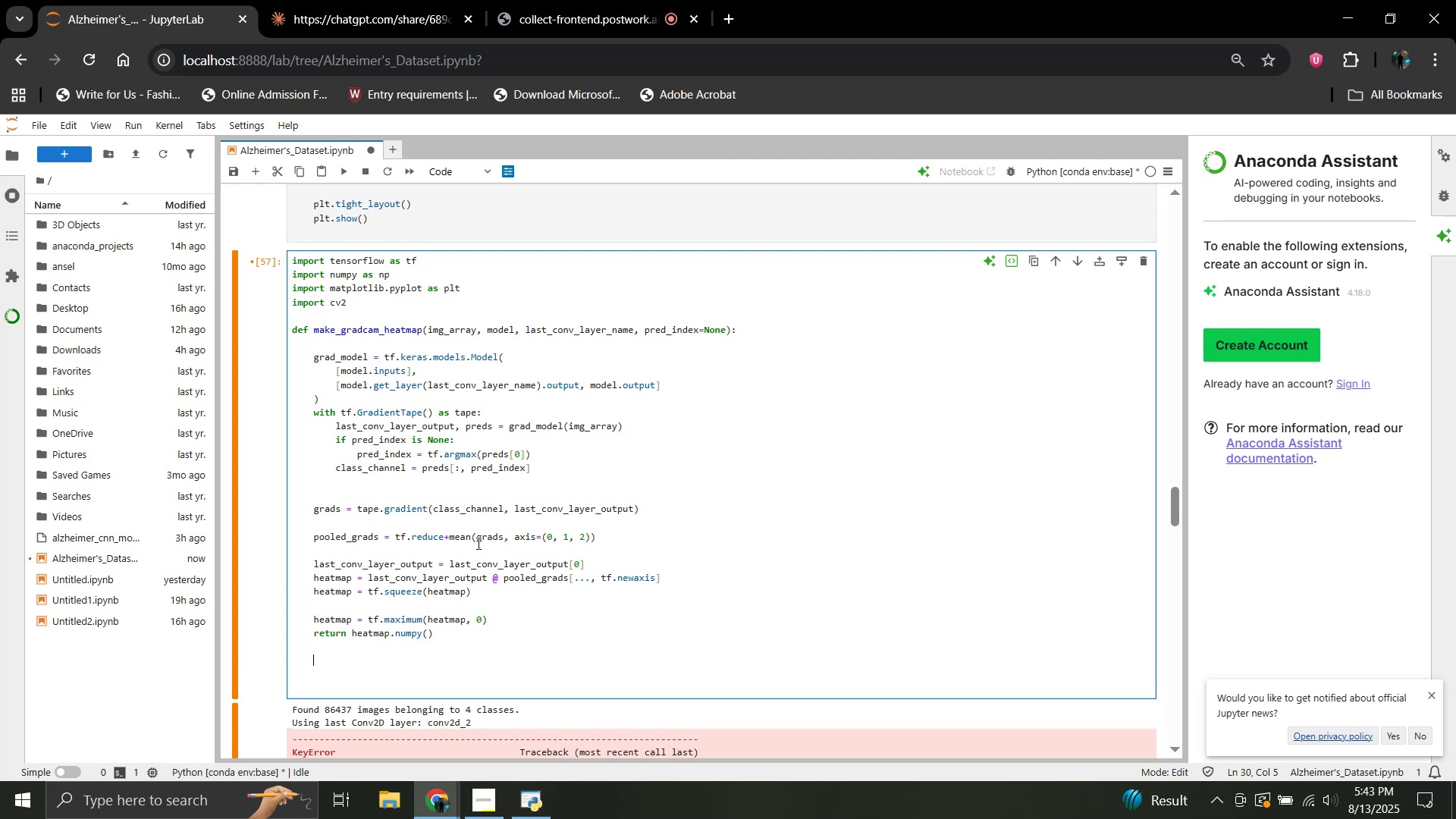 
key(Backspace)
type(def display_gradcam(img, heatmap, pl)
key(Backspace)
key(Backspace)
type(alpha=0.4, cmap='jet'):)
 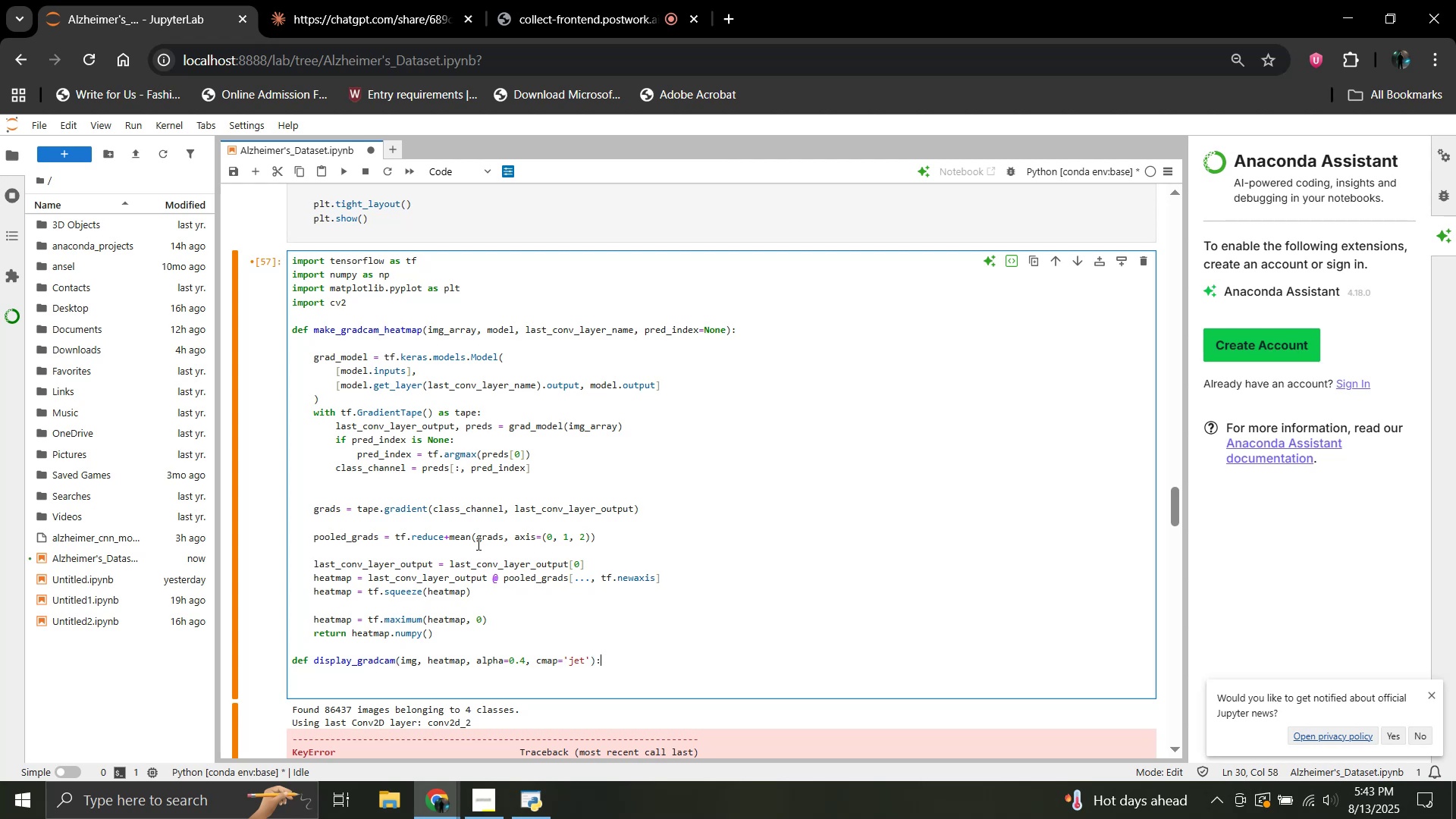 
key(Enter)
 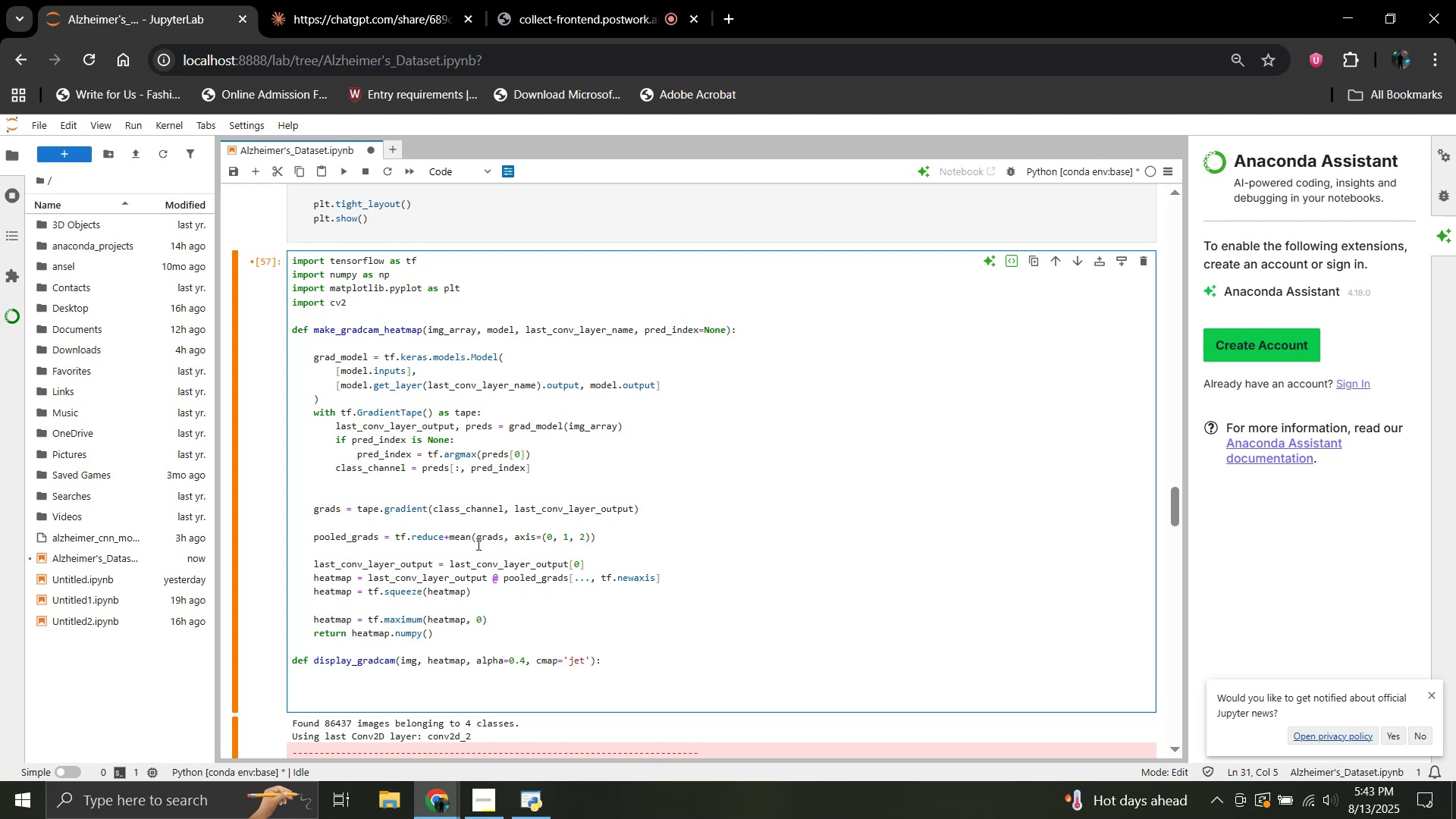 
key(Enter)
 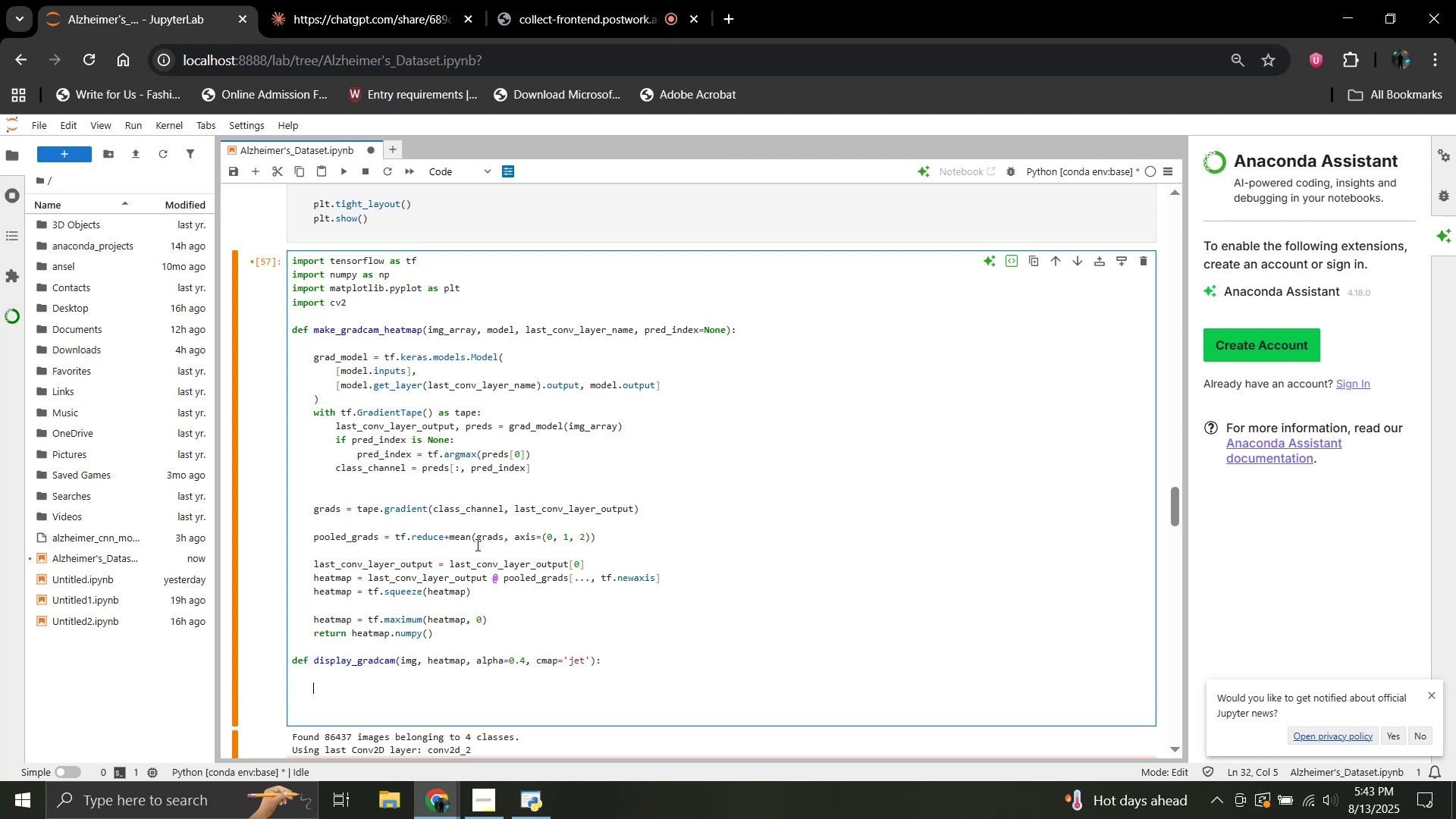 
type(heatmap= )
 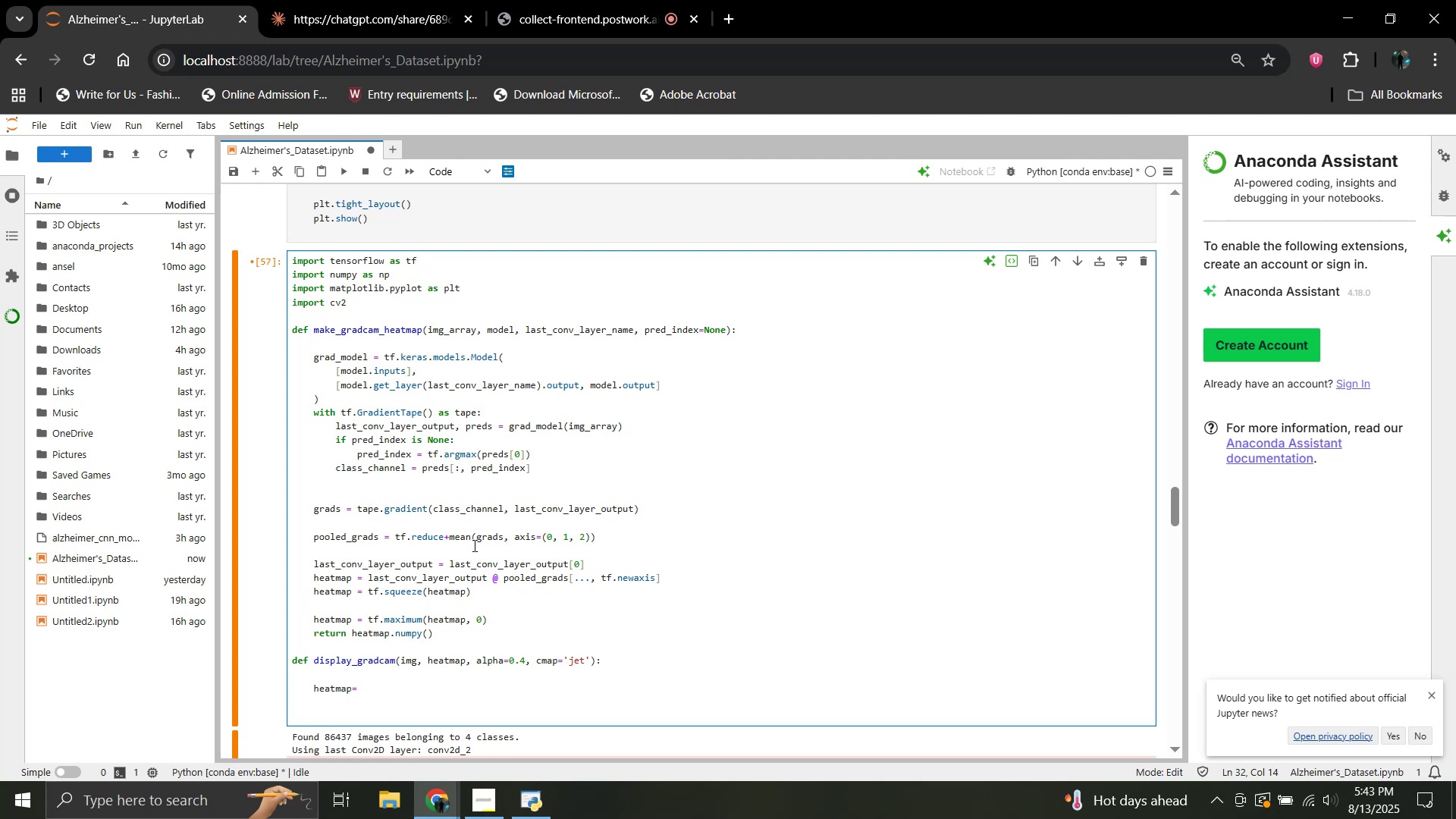 
key(ArrowLeft)
 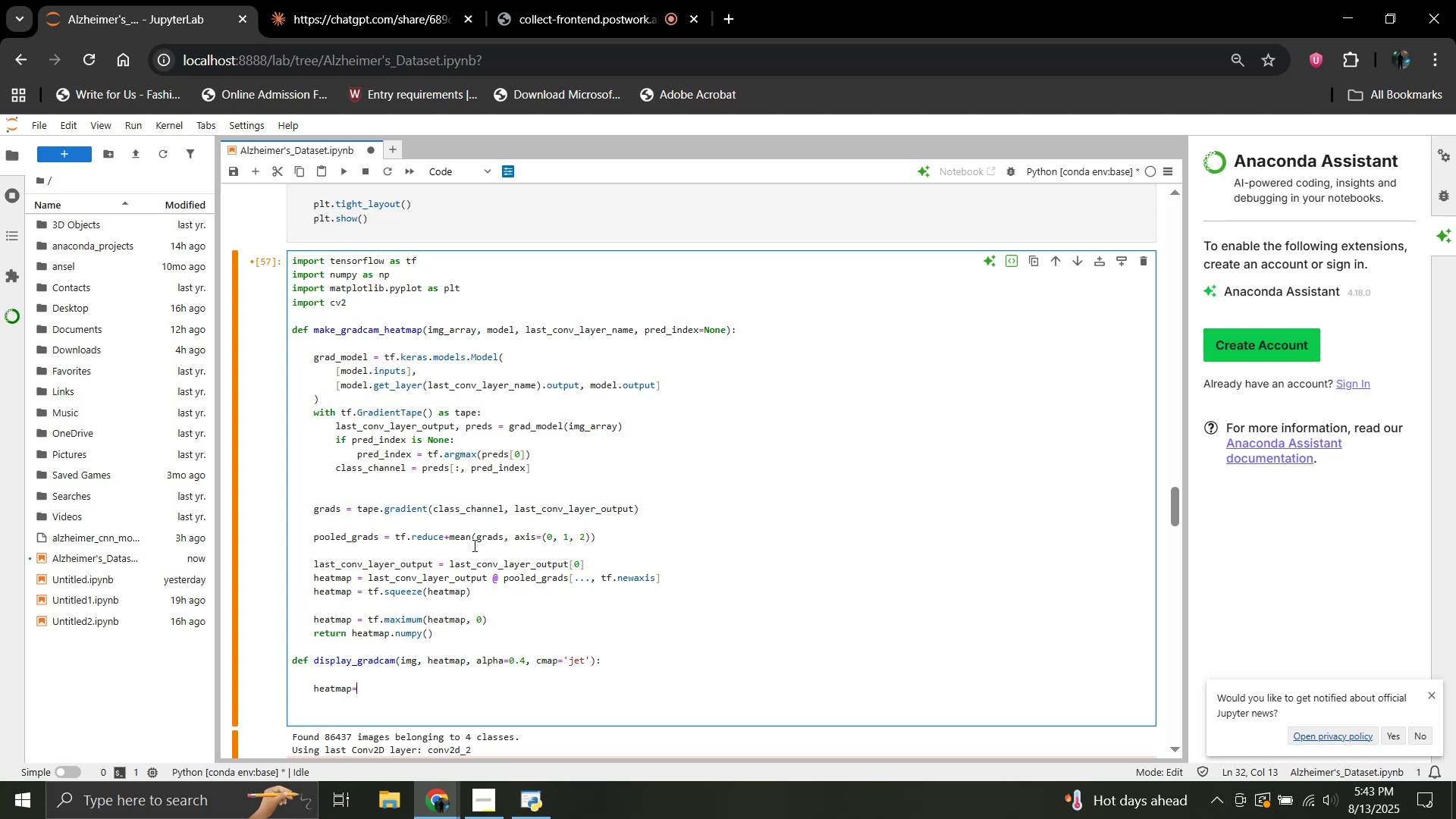 
key(ArrowLeft)
 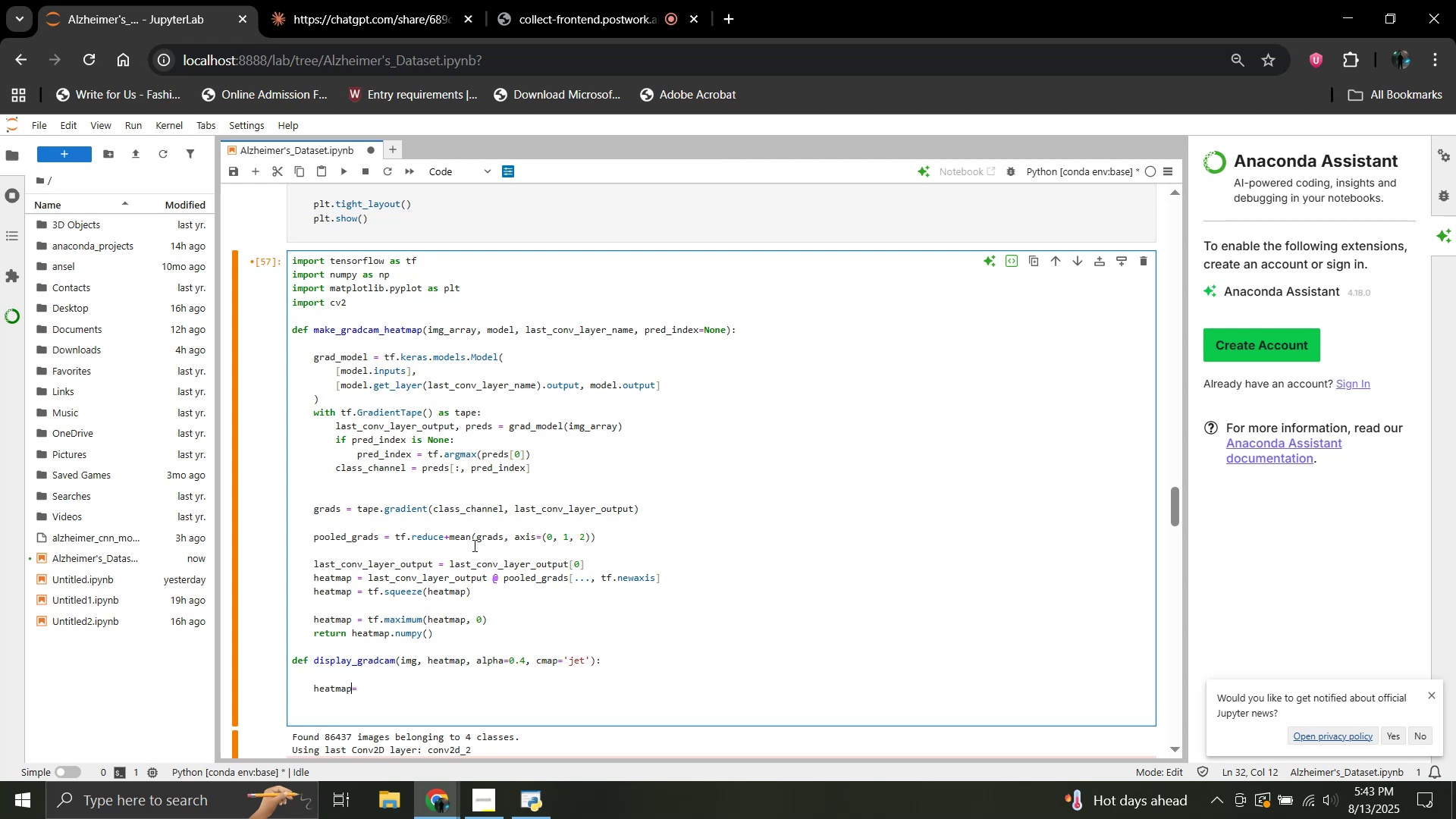 
key(Space)
 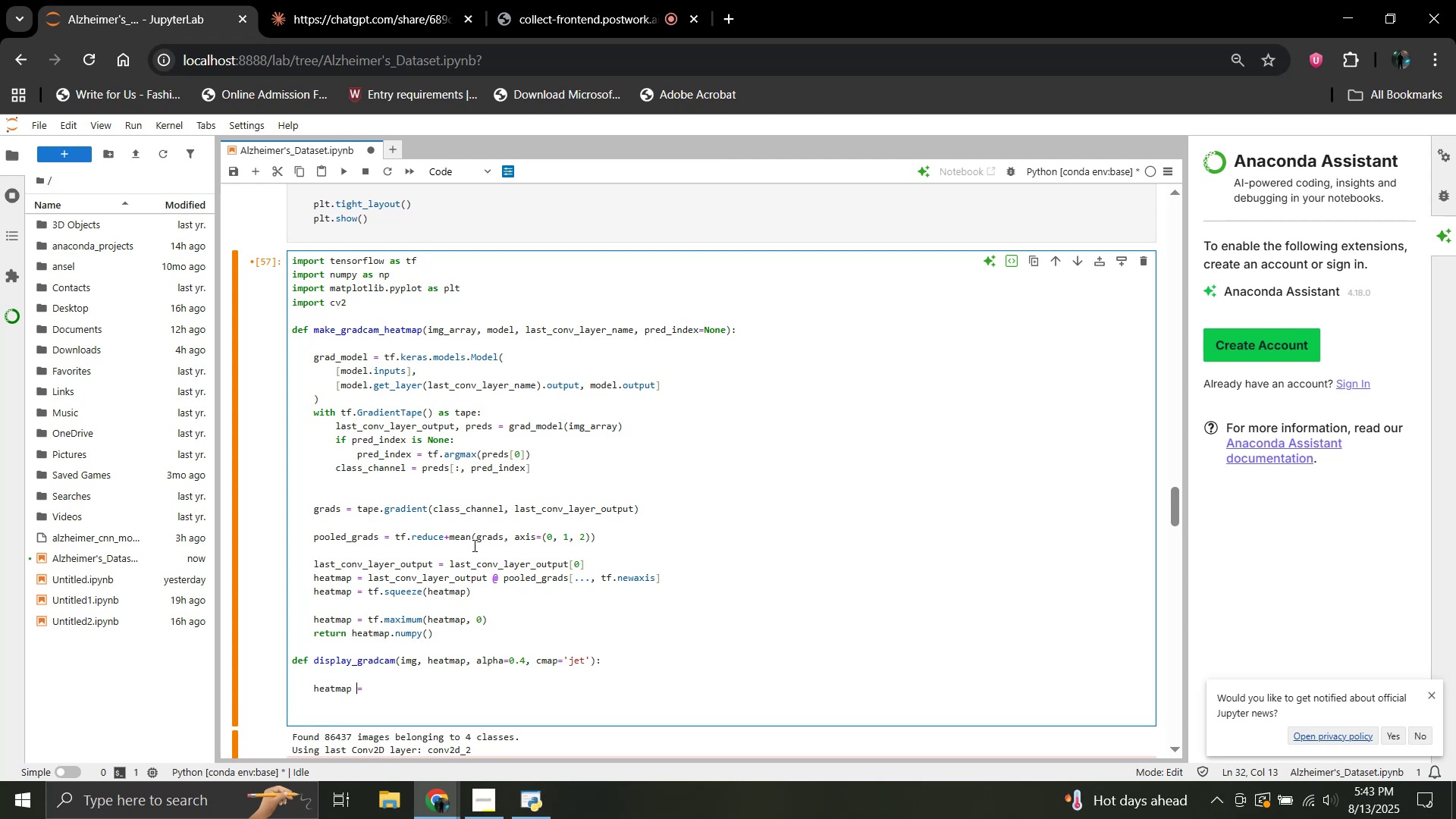 
key(ArrowRight)
 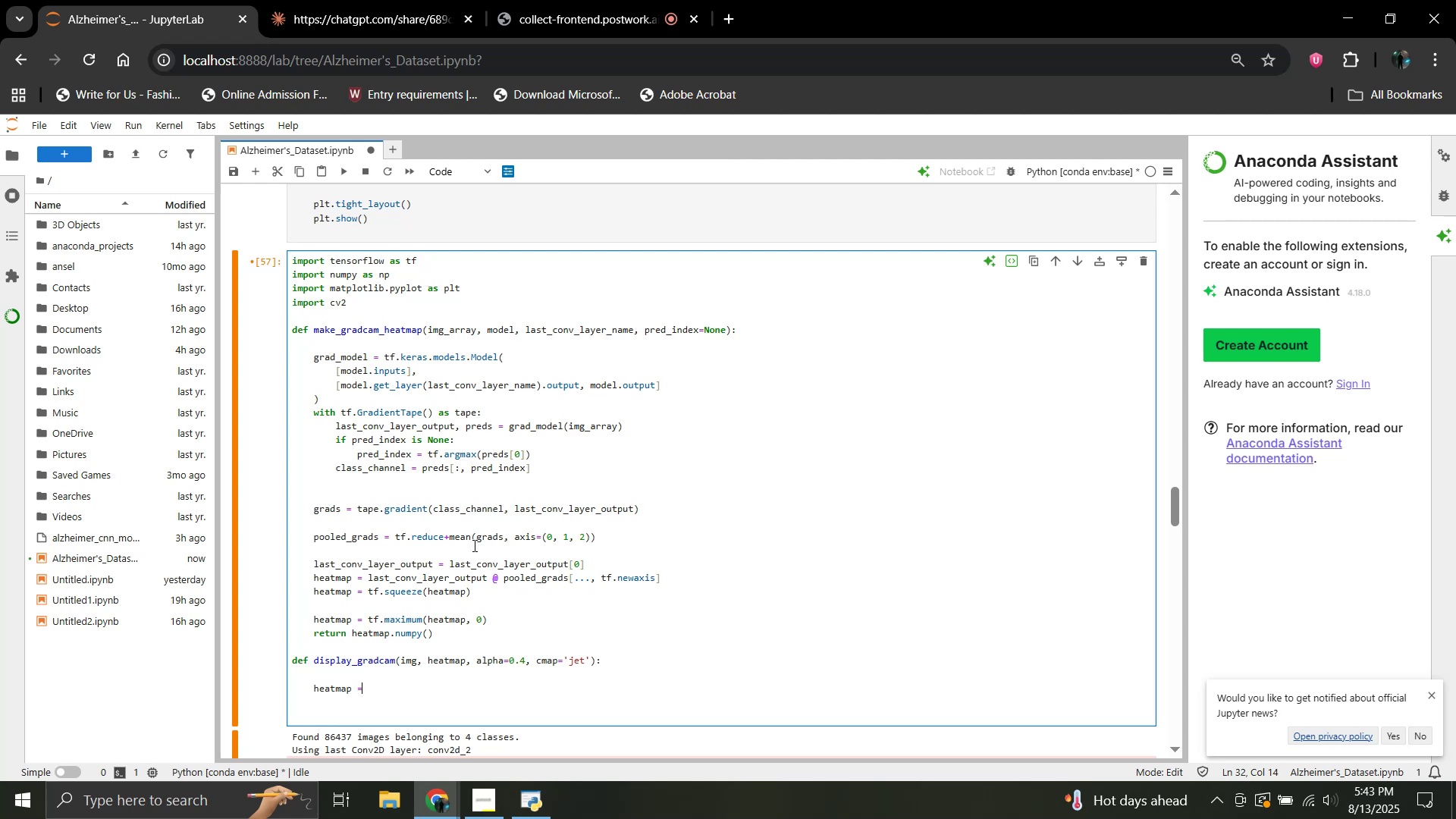 
key(ArrowRight)
 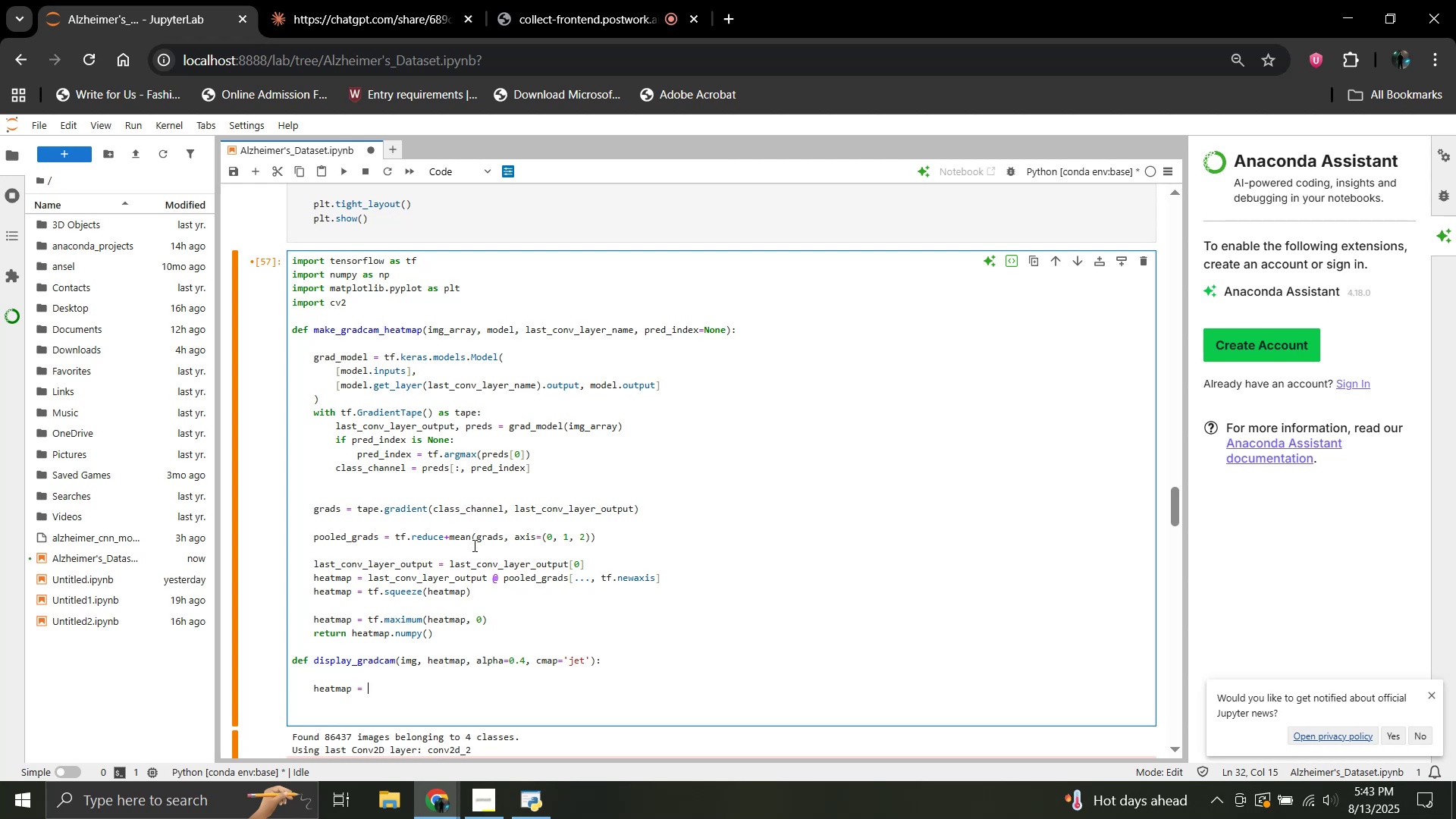 
type(np.uint8(255*)
 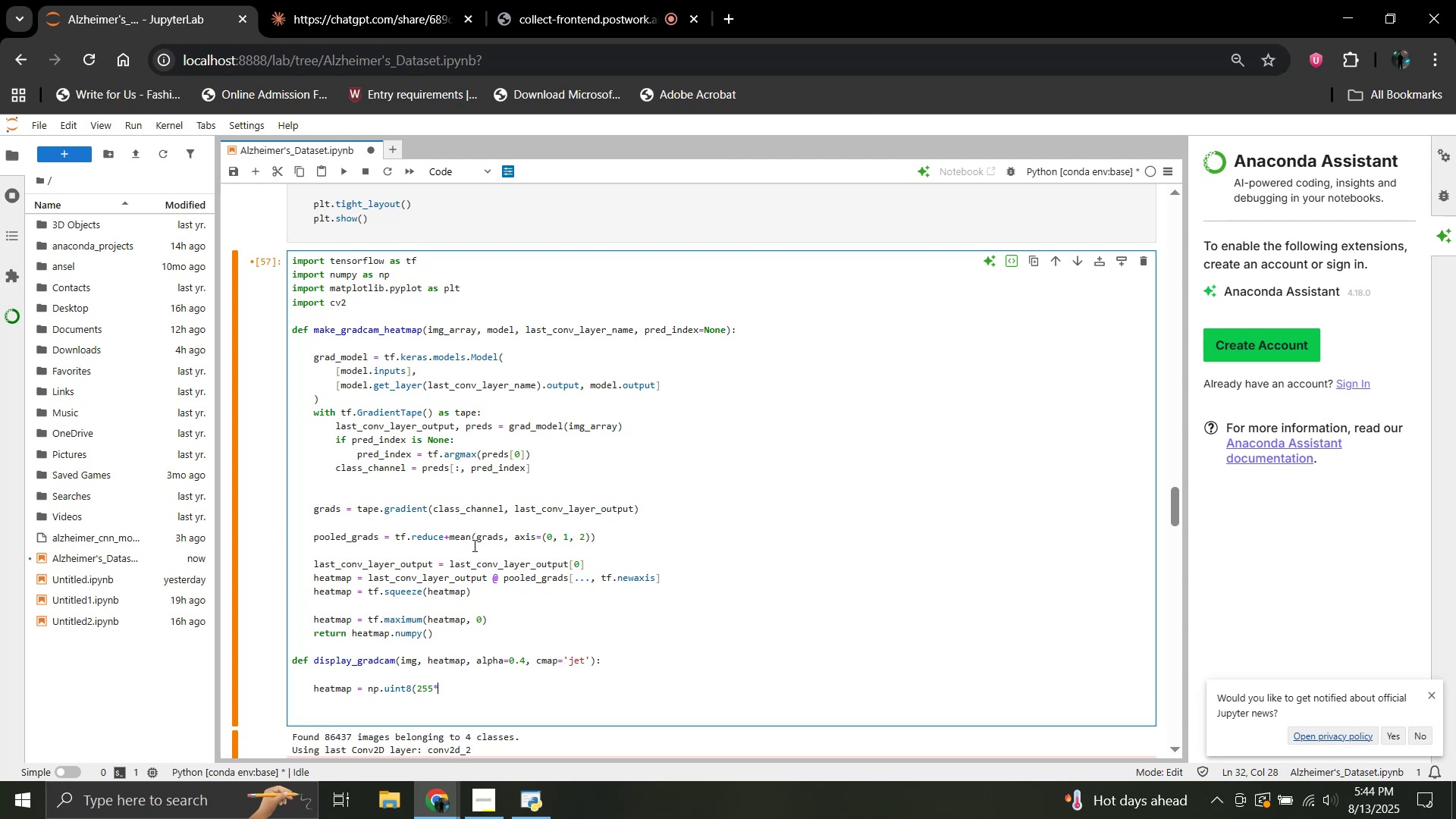 
key(ArrowLeft)
 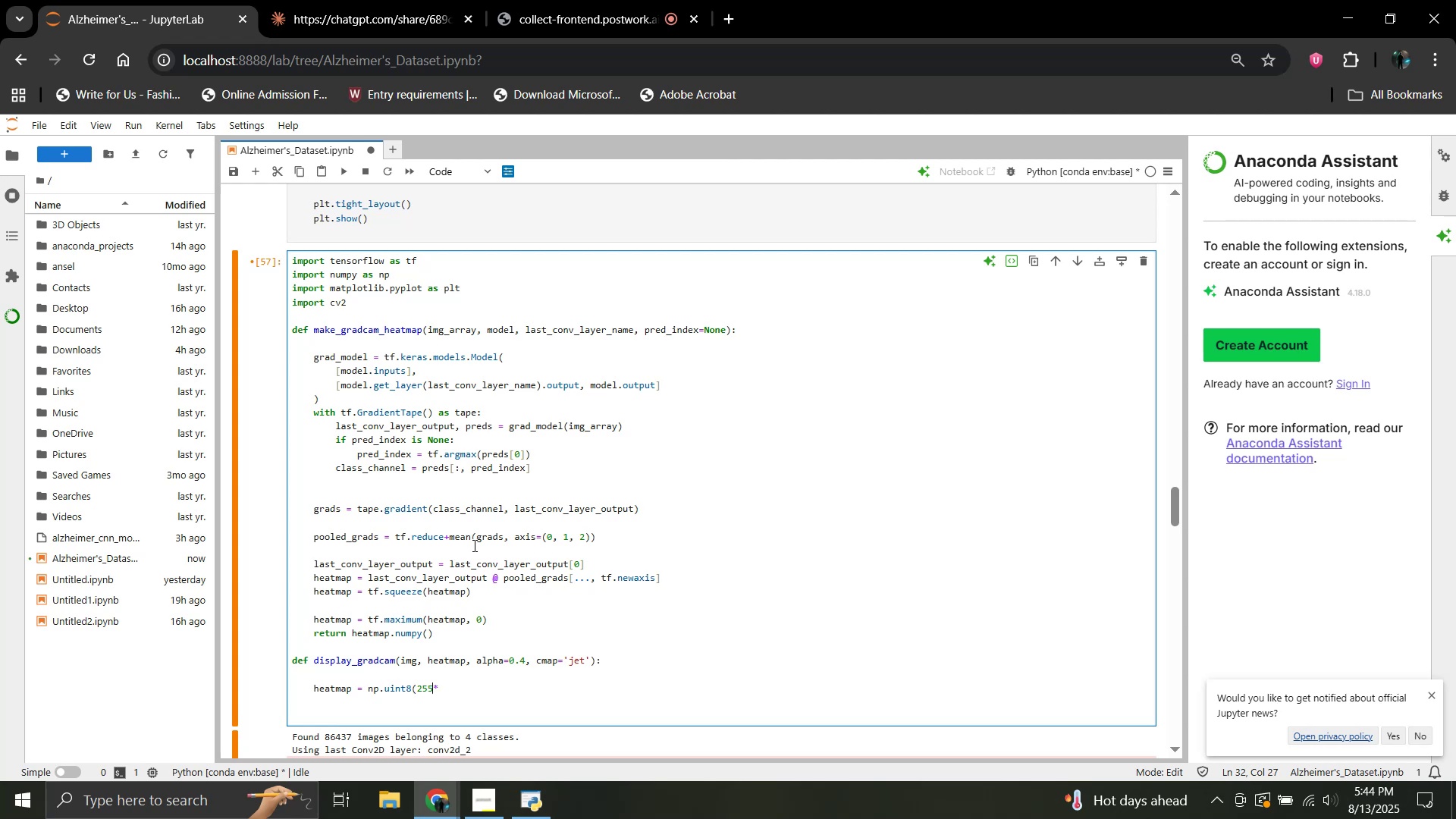 
key(Space)
 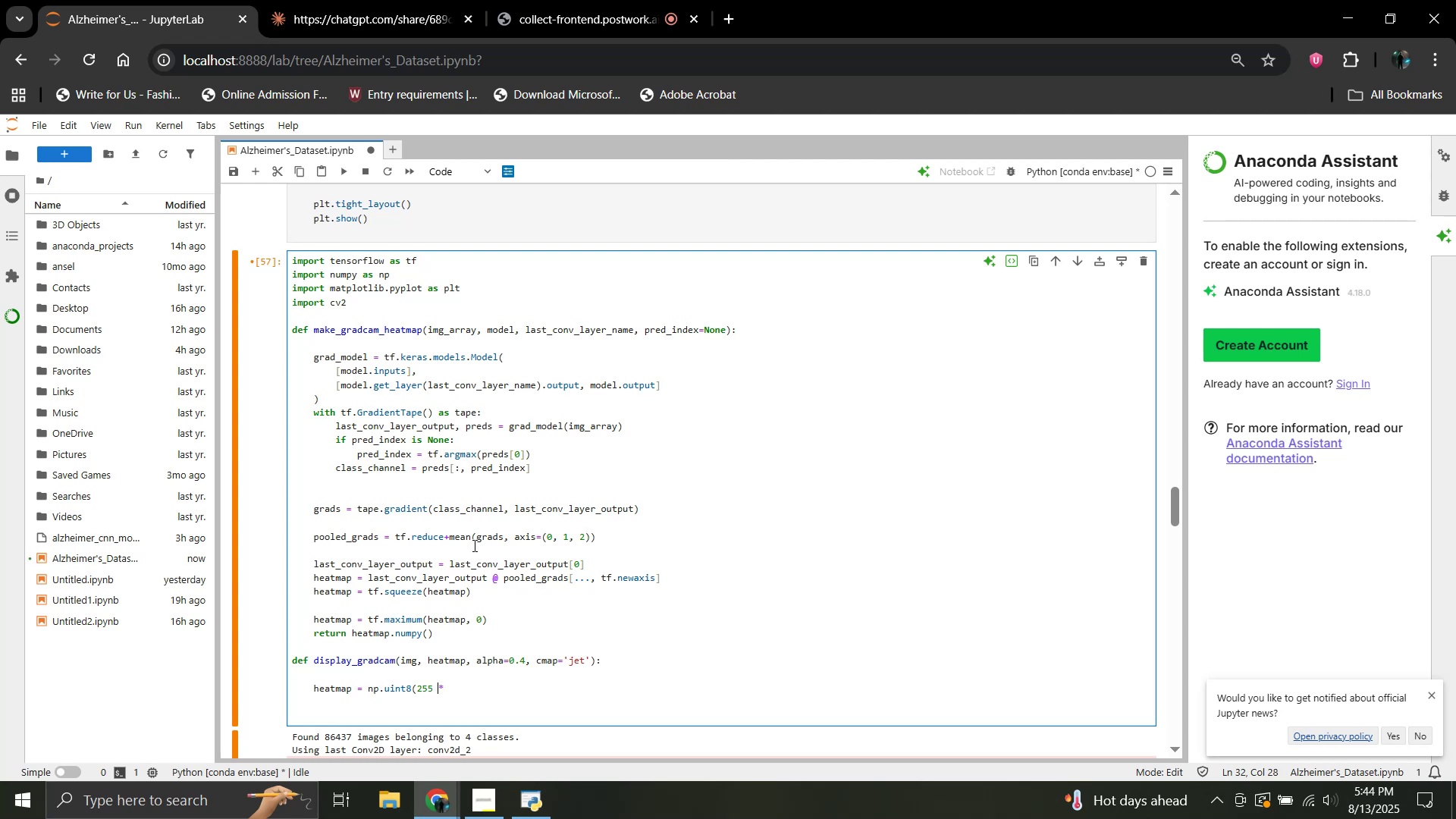 
key(ArrowRight)
 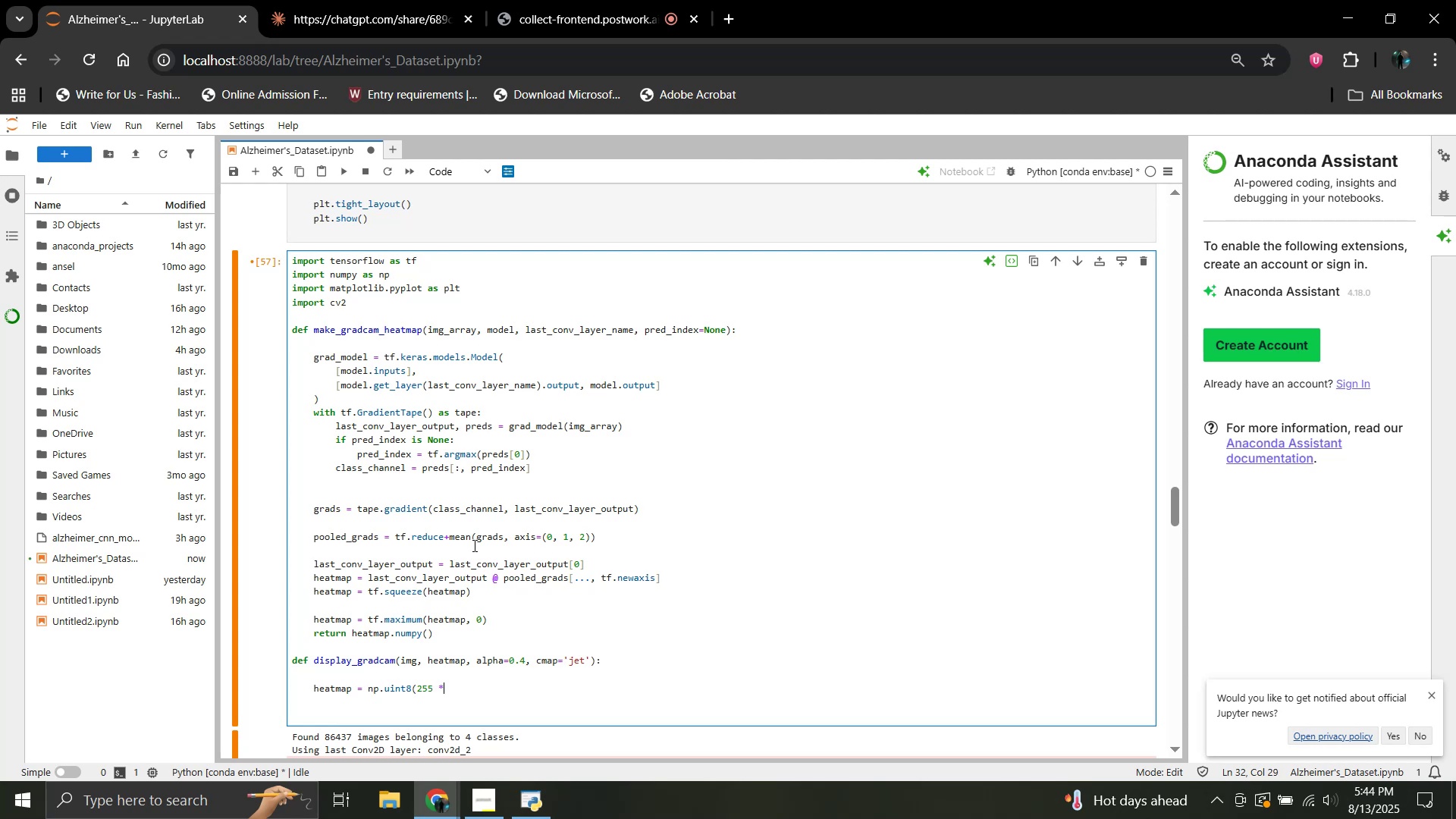 
key(ArrowRight)
 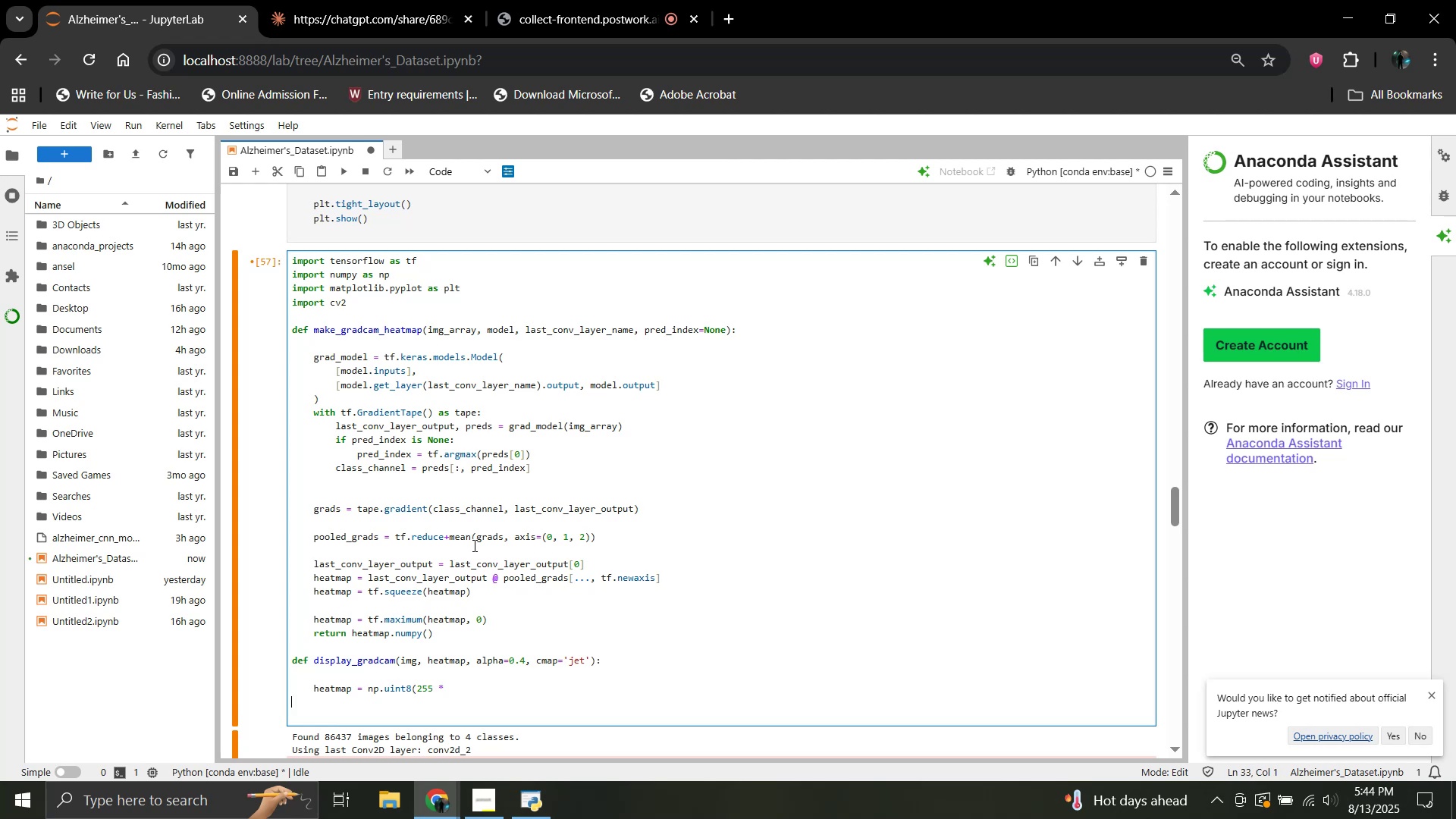 
key(ArrowLeft)
 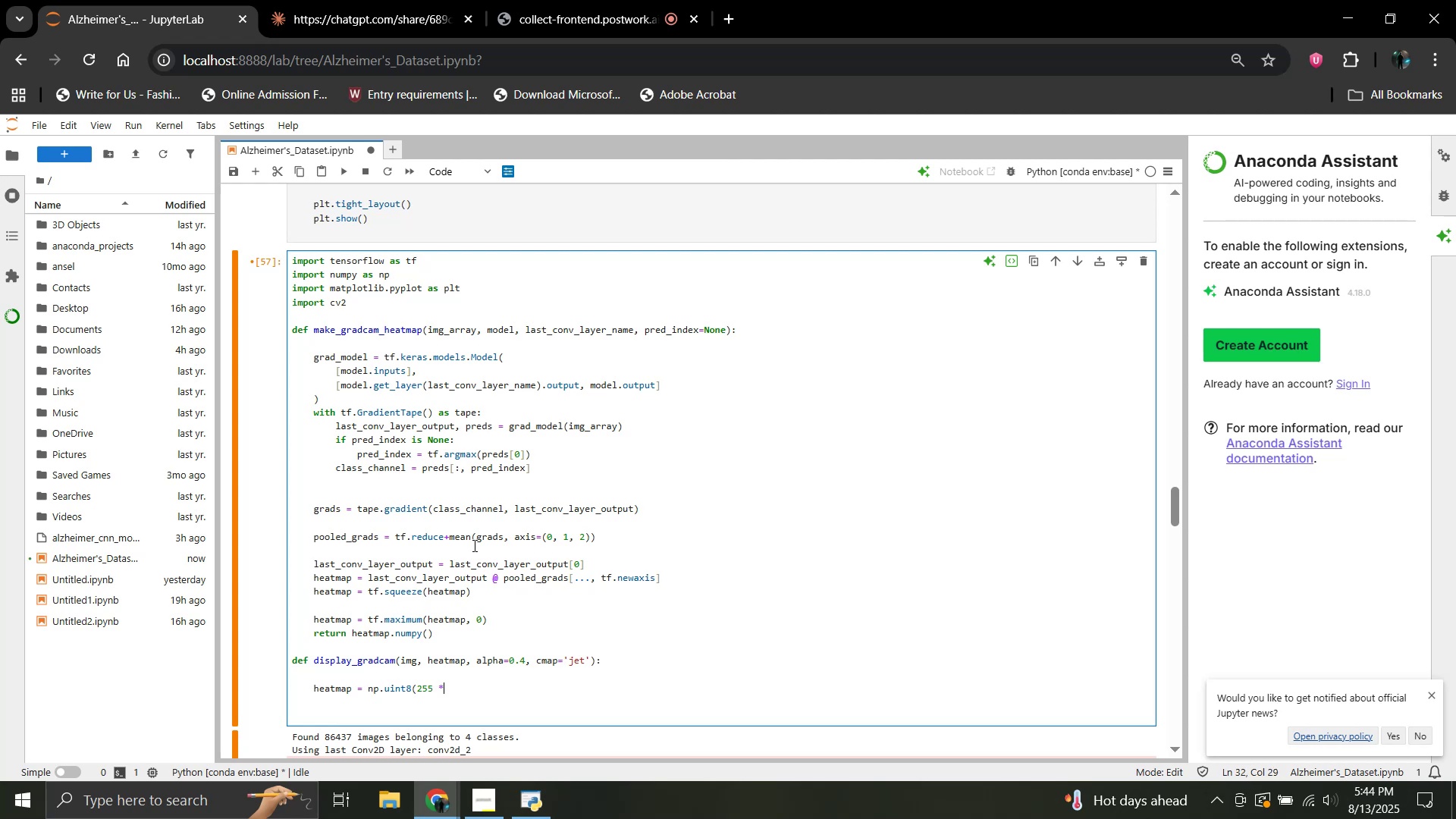 
type( heatmap_)
key(Backspace)
type())
 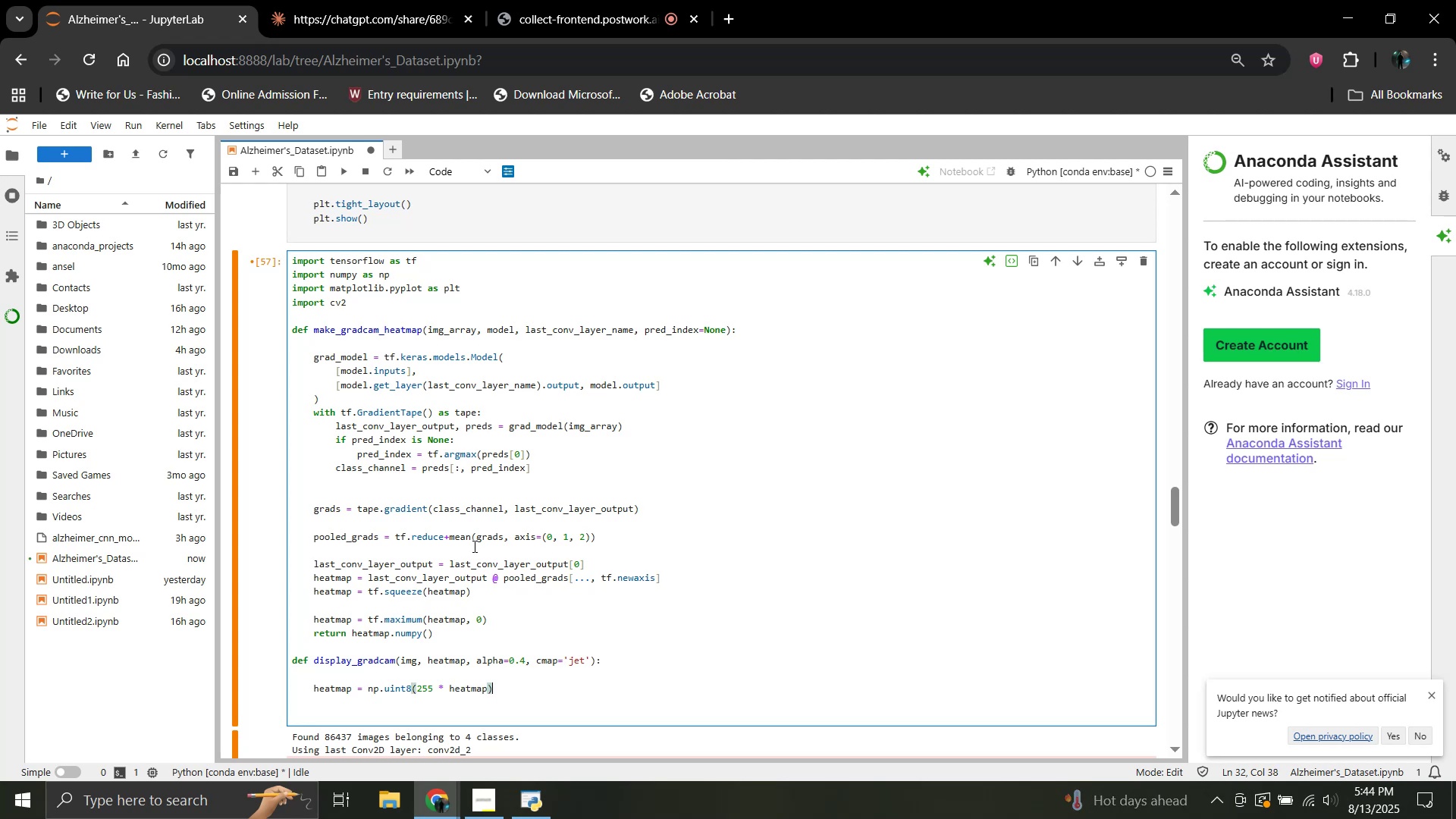 
key(Enter)
 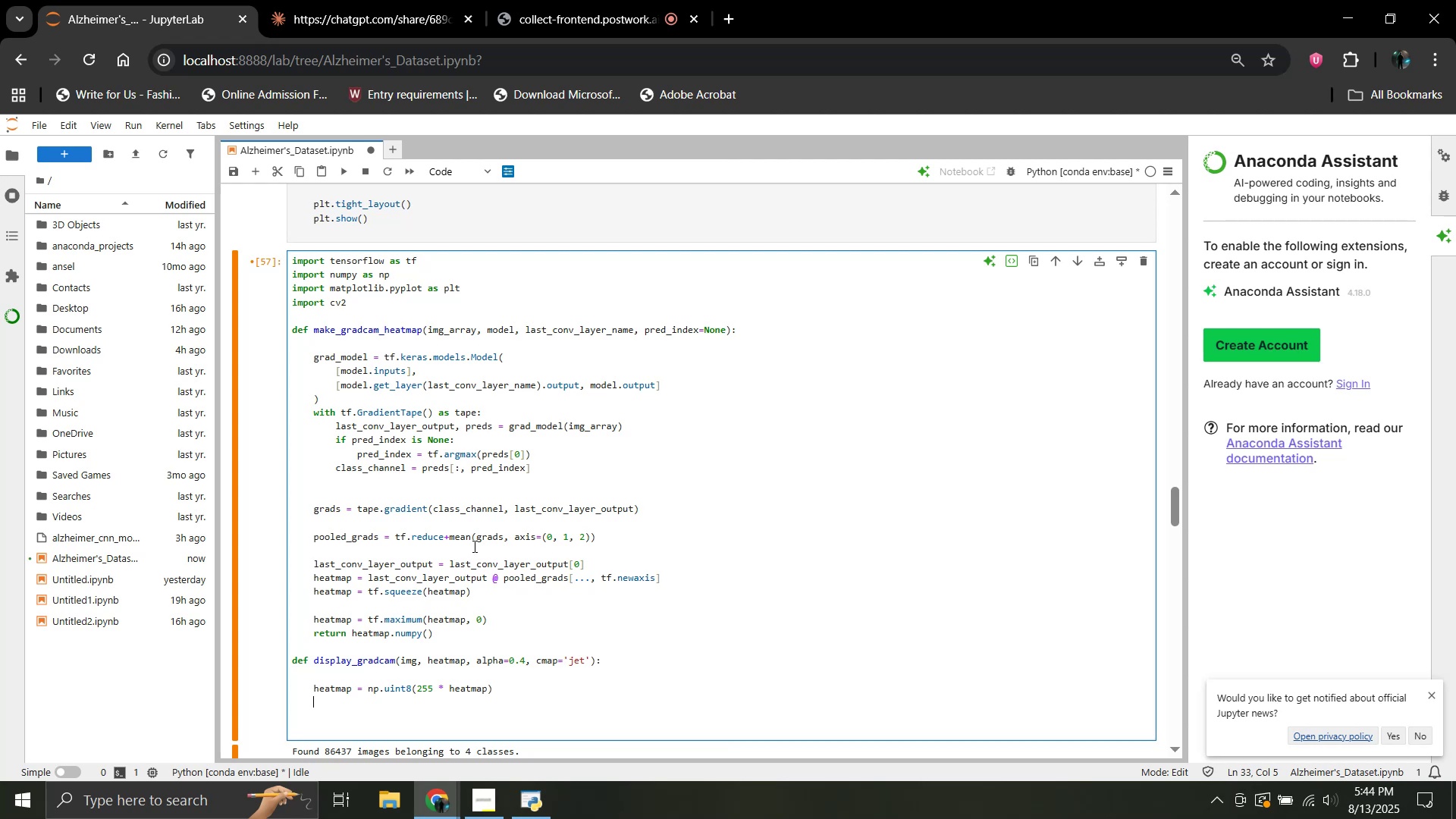 
type(heatmap_color=)
 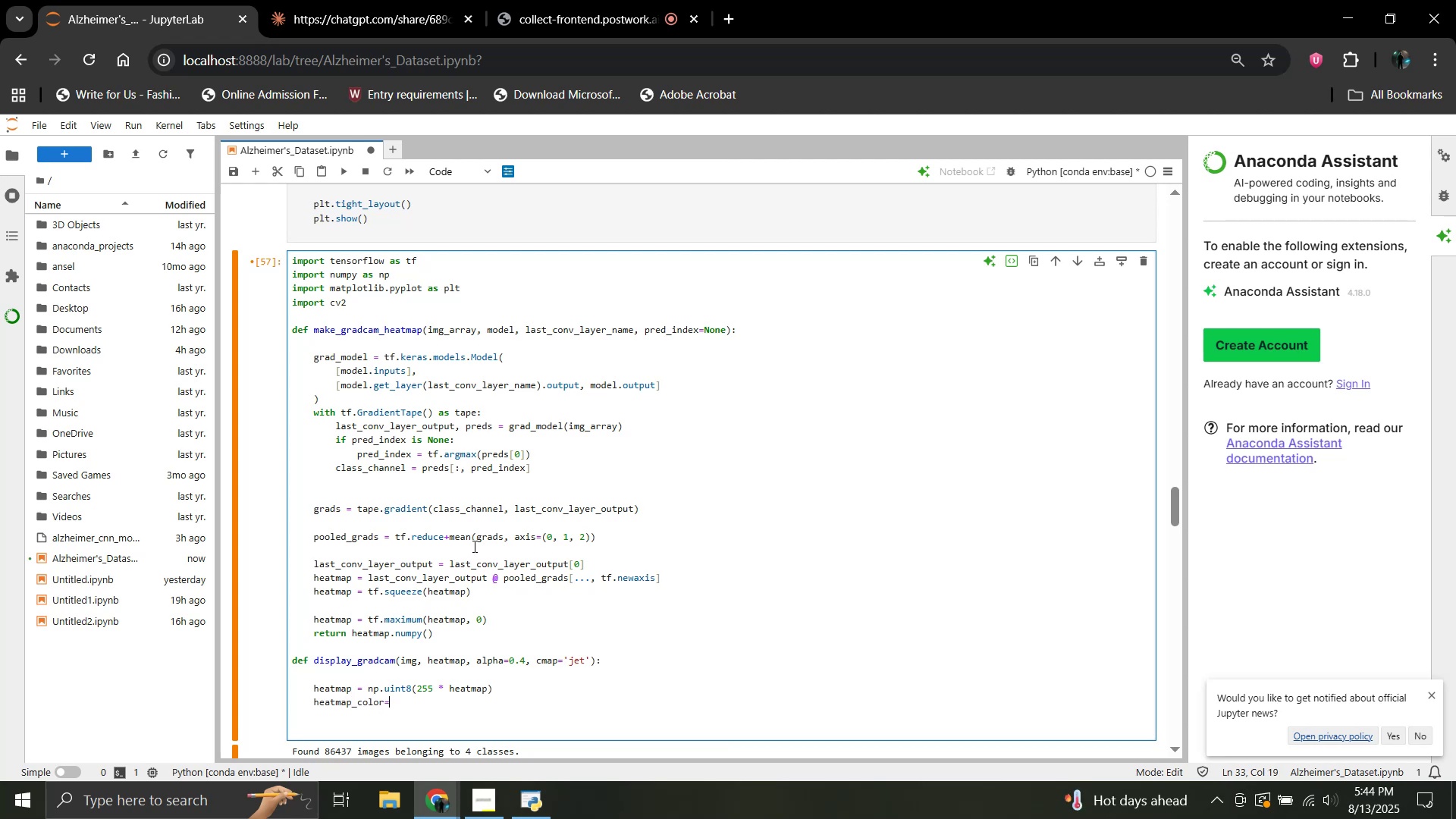 
wait(14.24)
 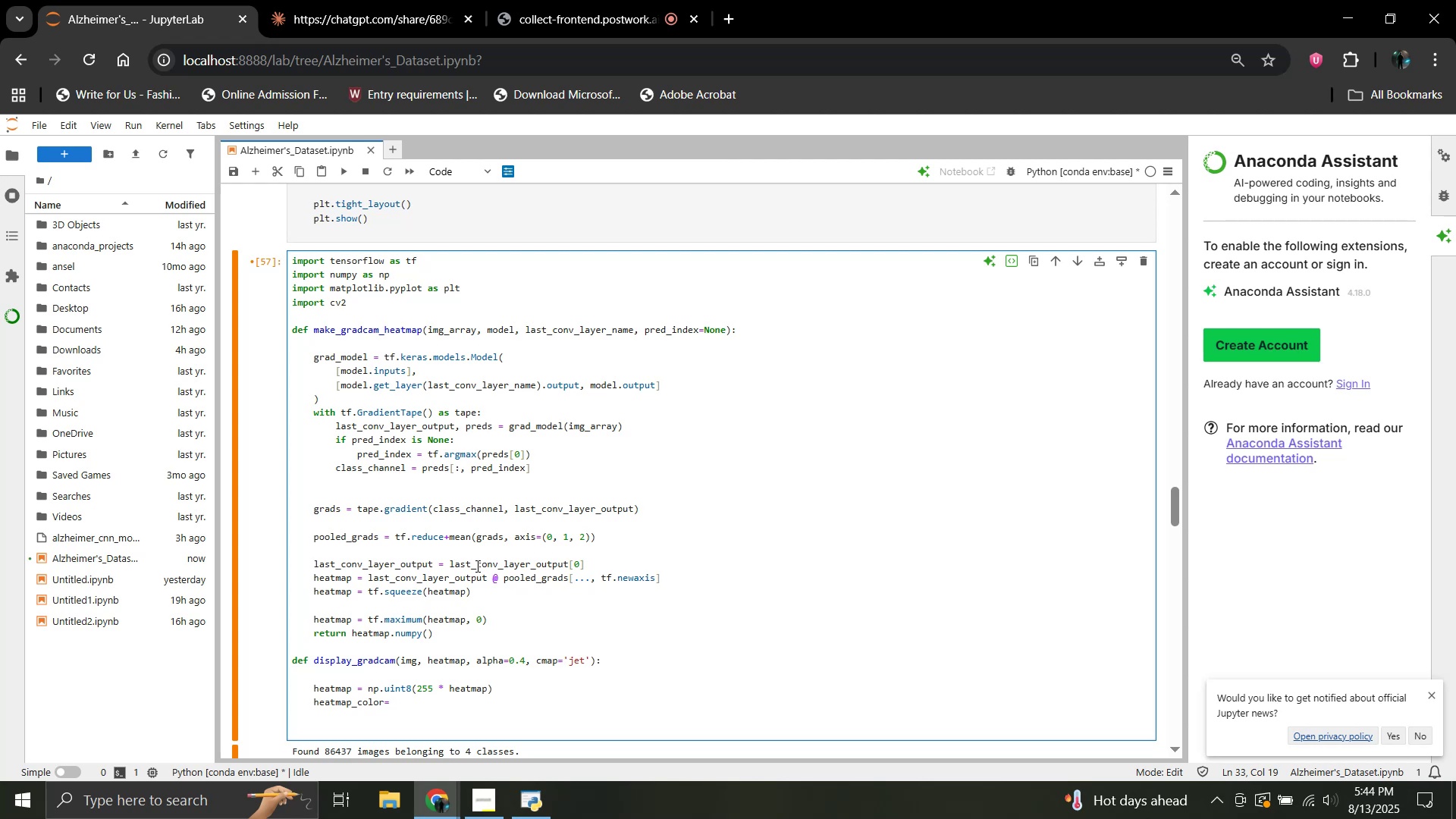 
type( )
key(Backspace)
key(Backspace)
type( = cv2.applyColor)
 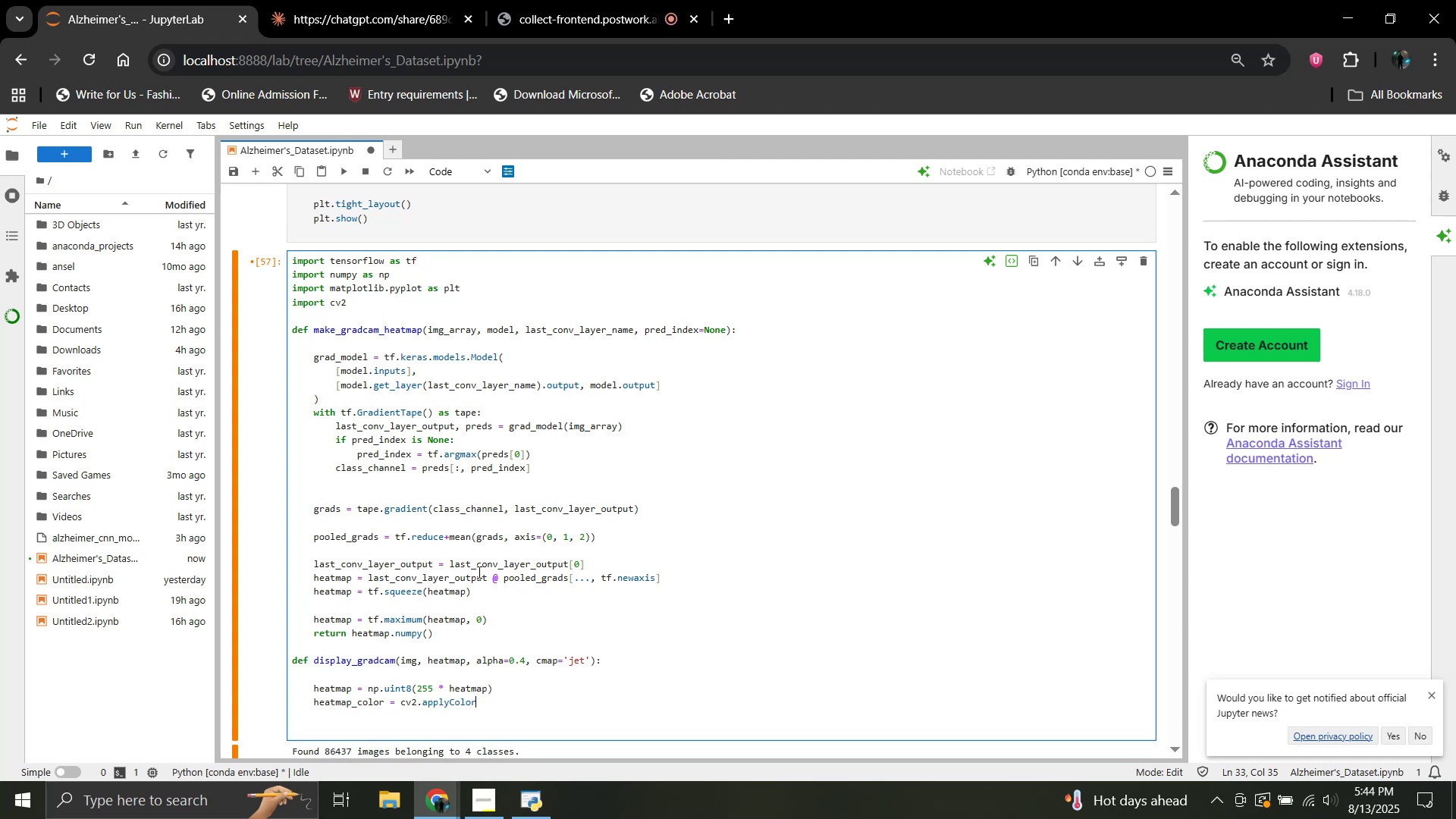 
type(Map)
 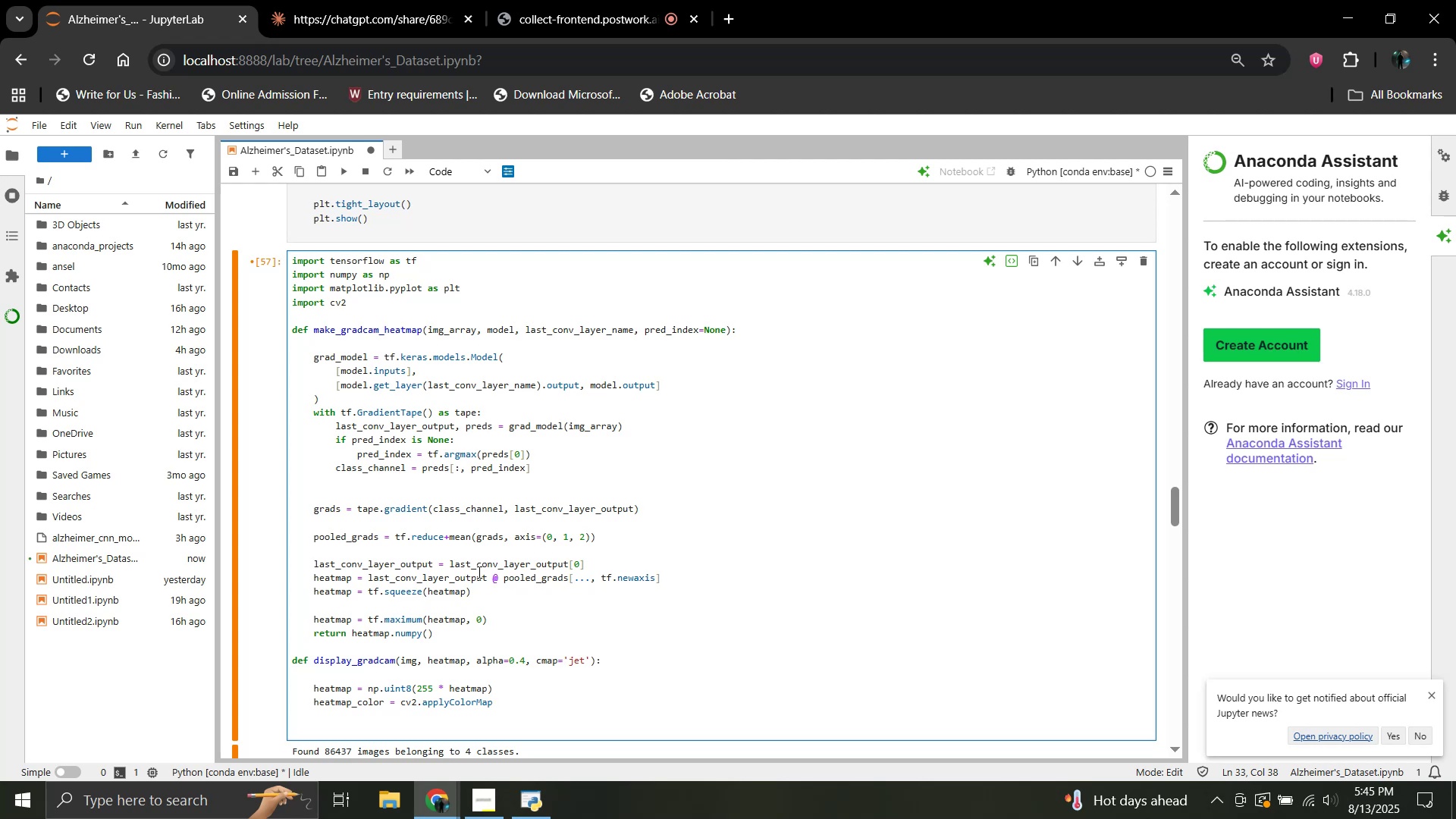 
type((heatmap, cv2,)
key(Backspace)
type(.COLORMAP_JET)
 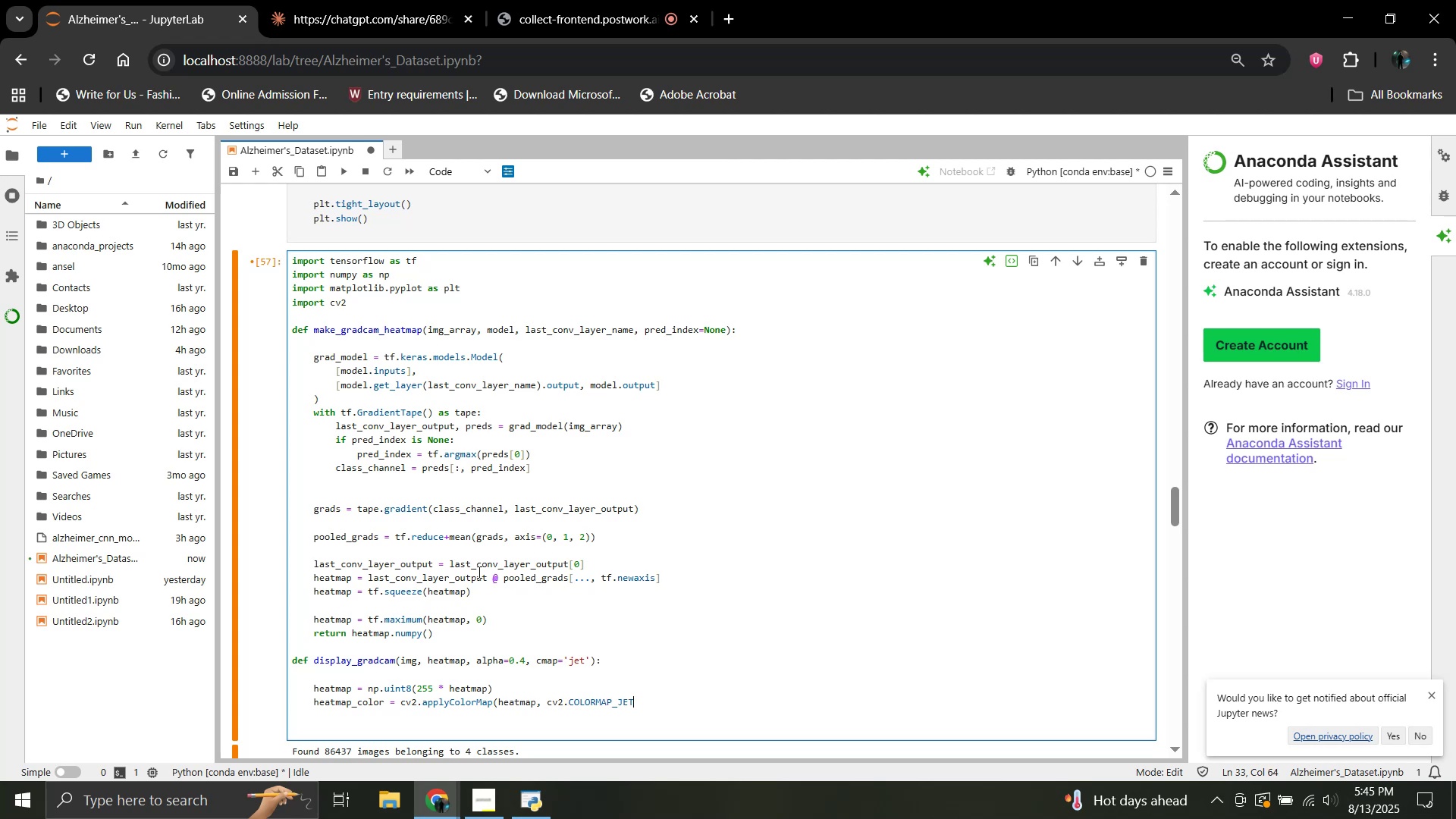 
key(Shift+0)
 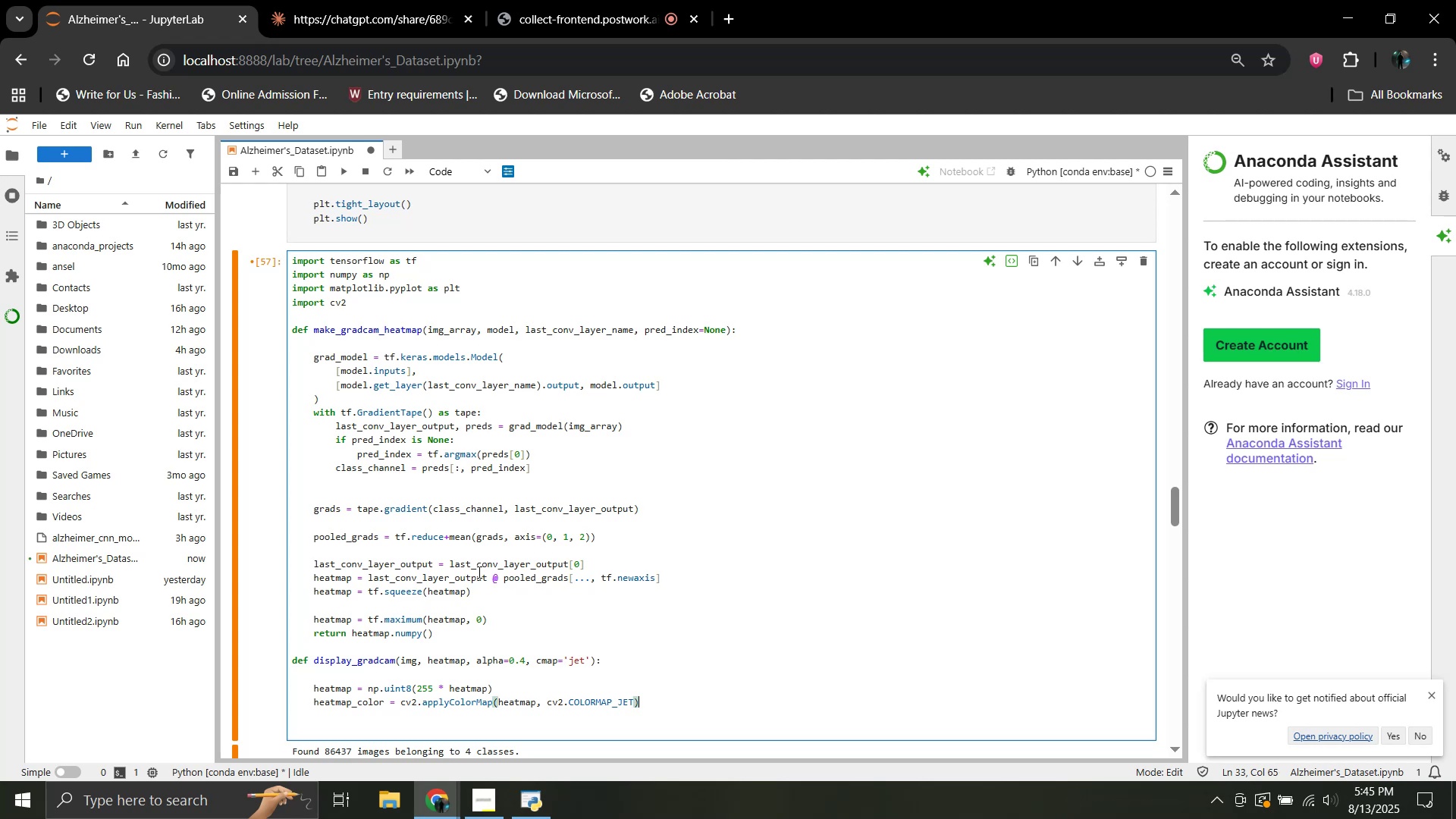 
key(Enter)
 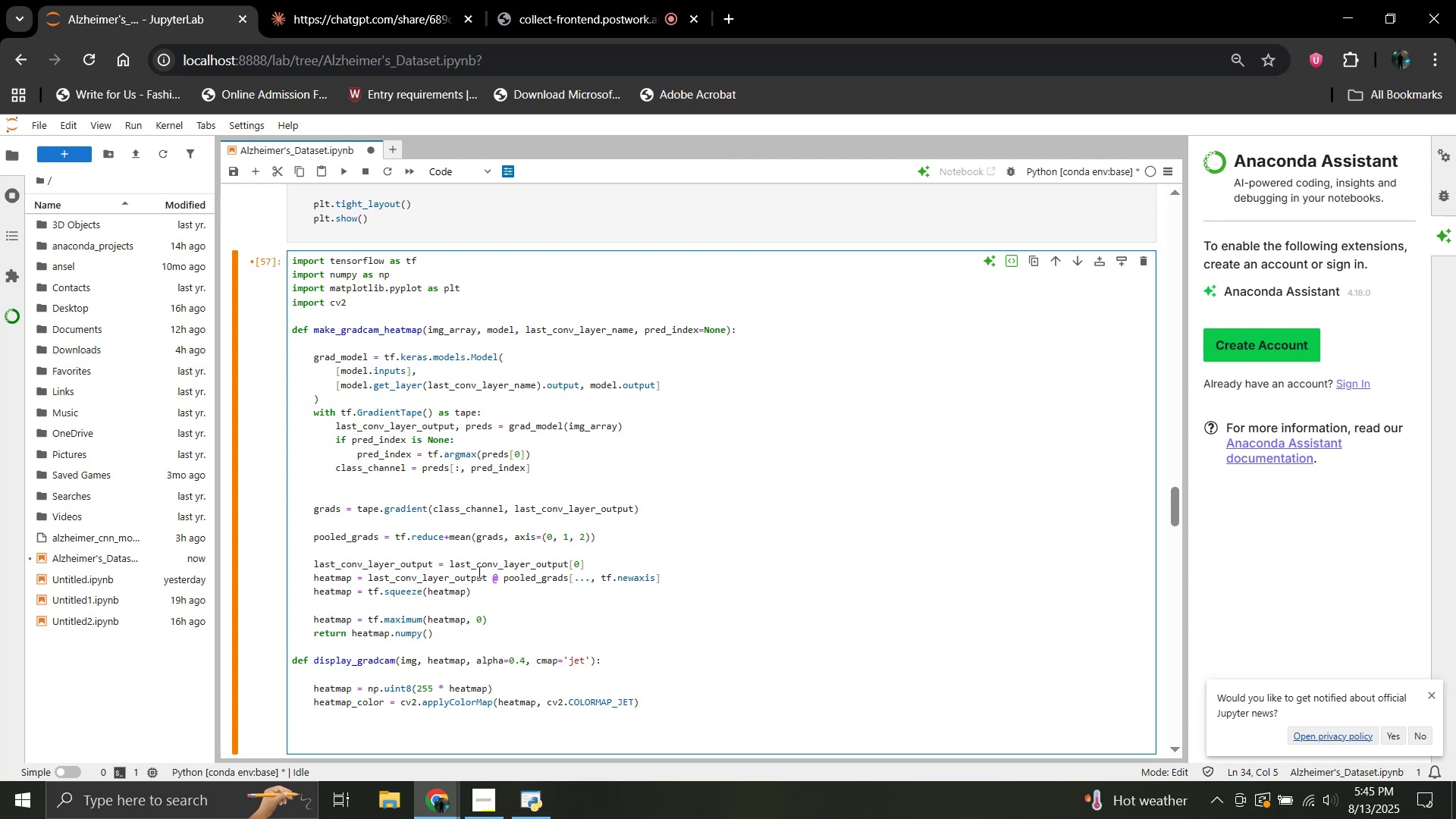 
key(Enter)
 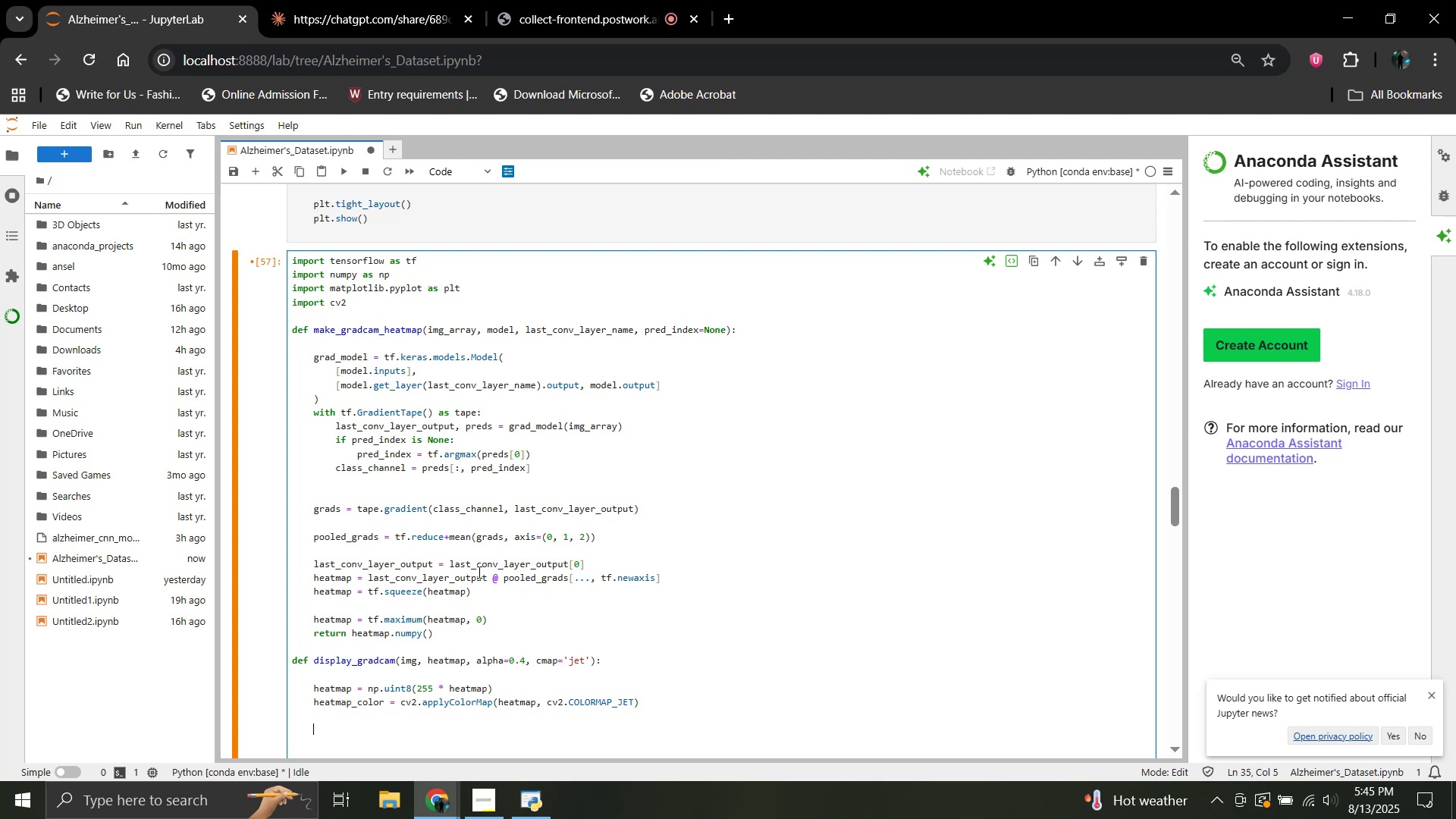 
key(Enter)
 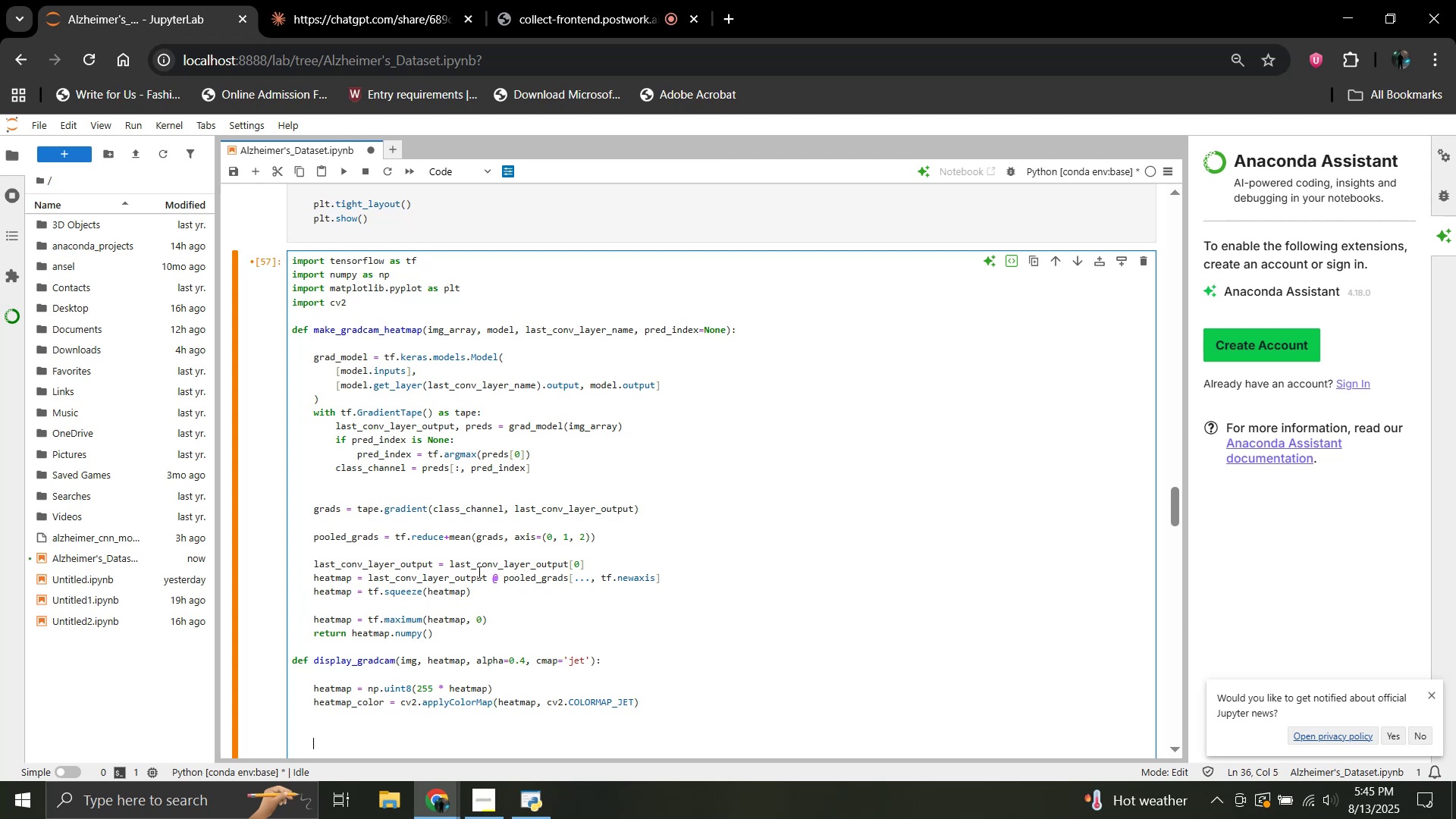 
type(super)
 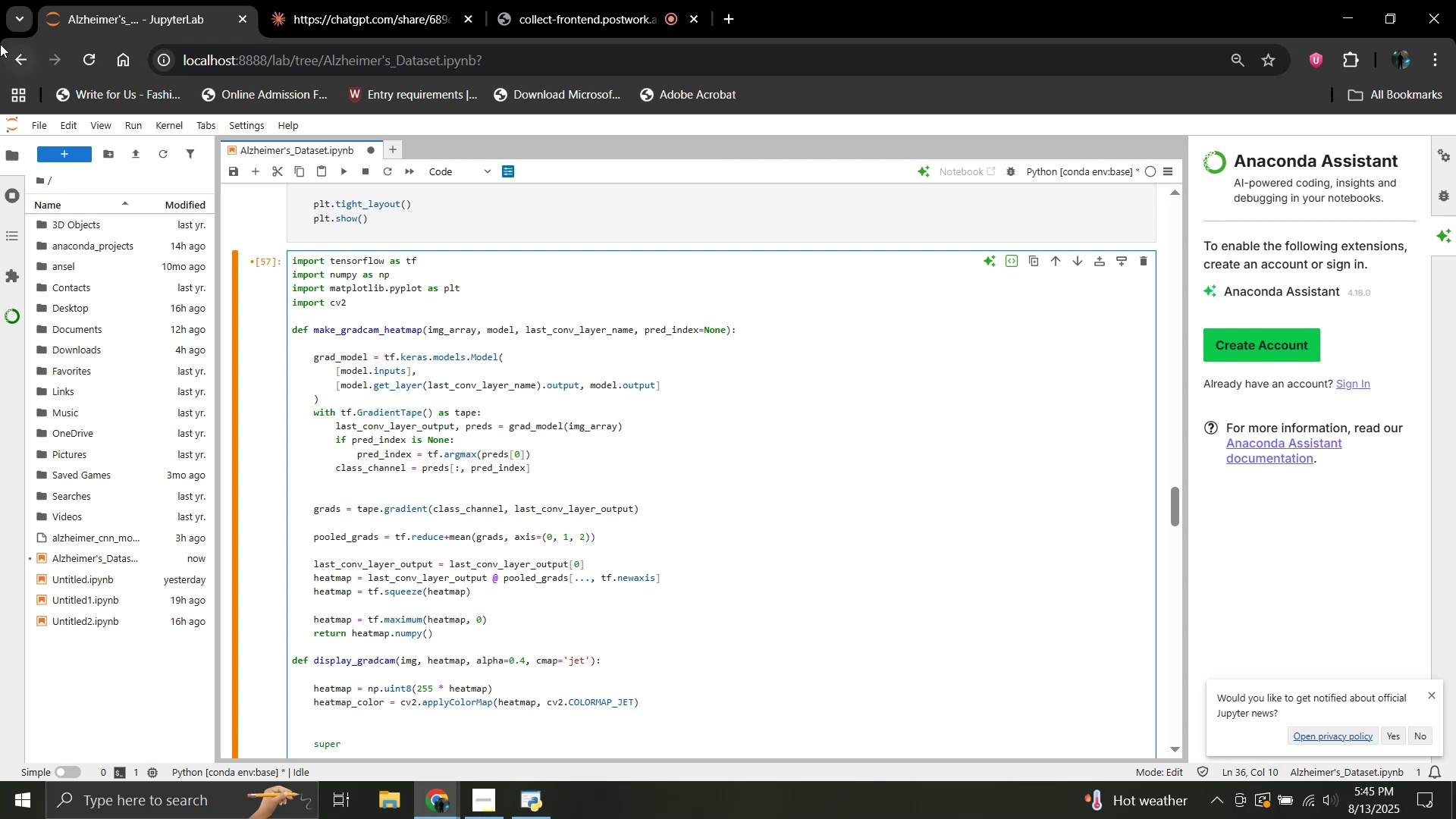 
left_click([556, 0])
 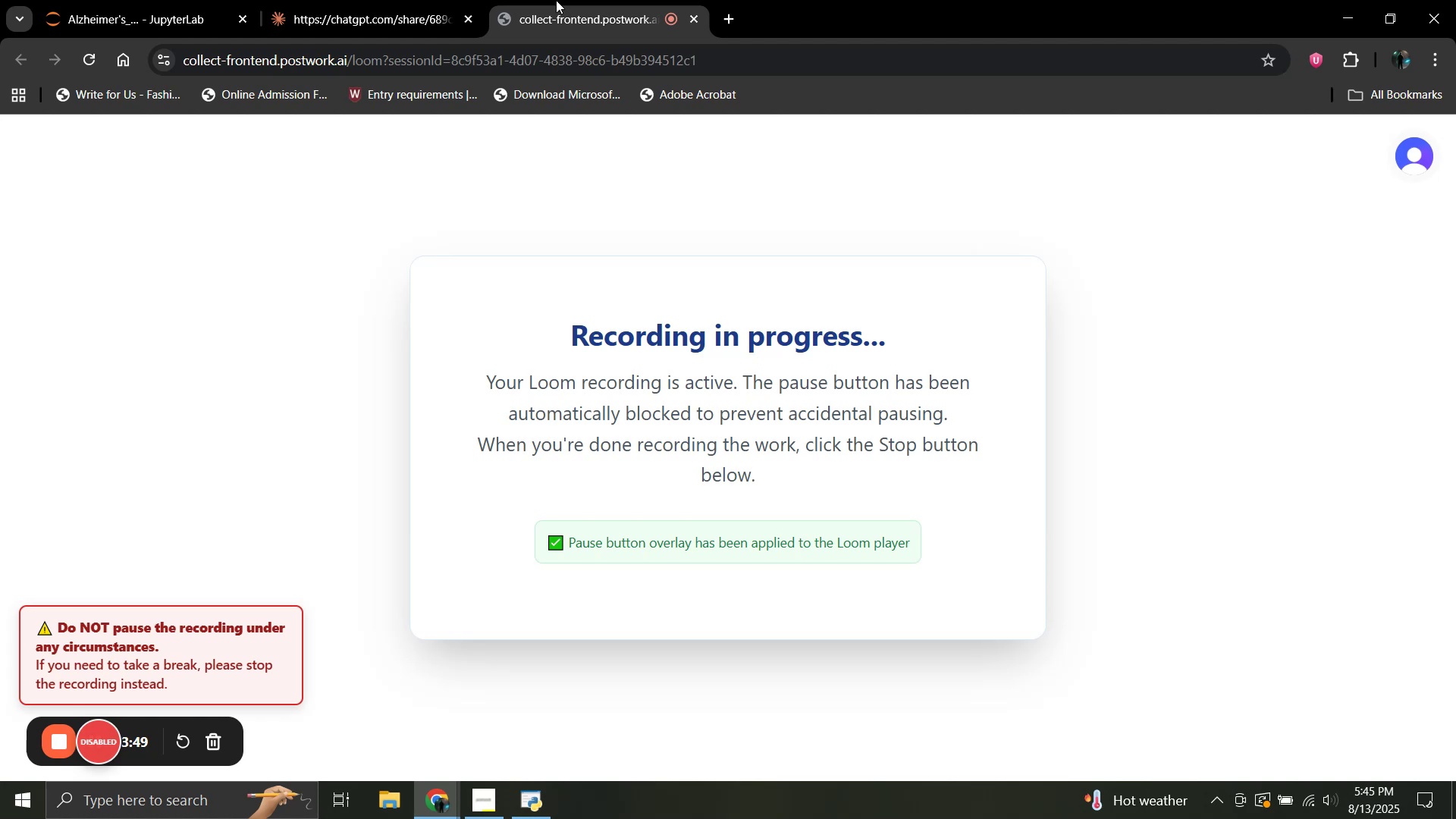 
wait(25.02)
 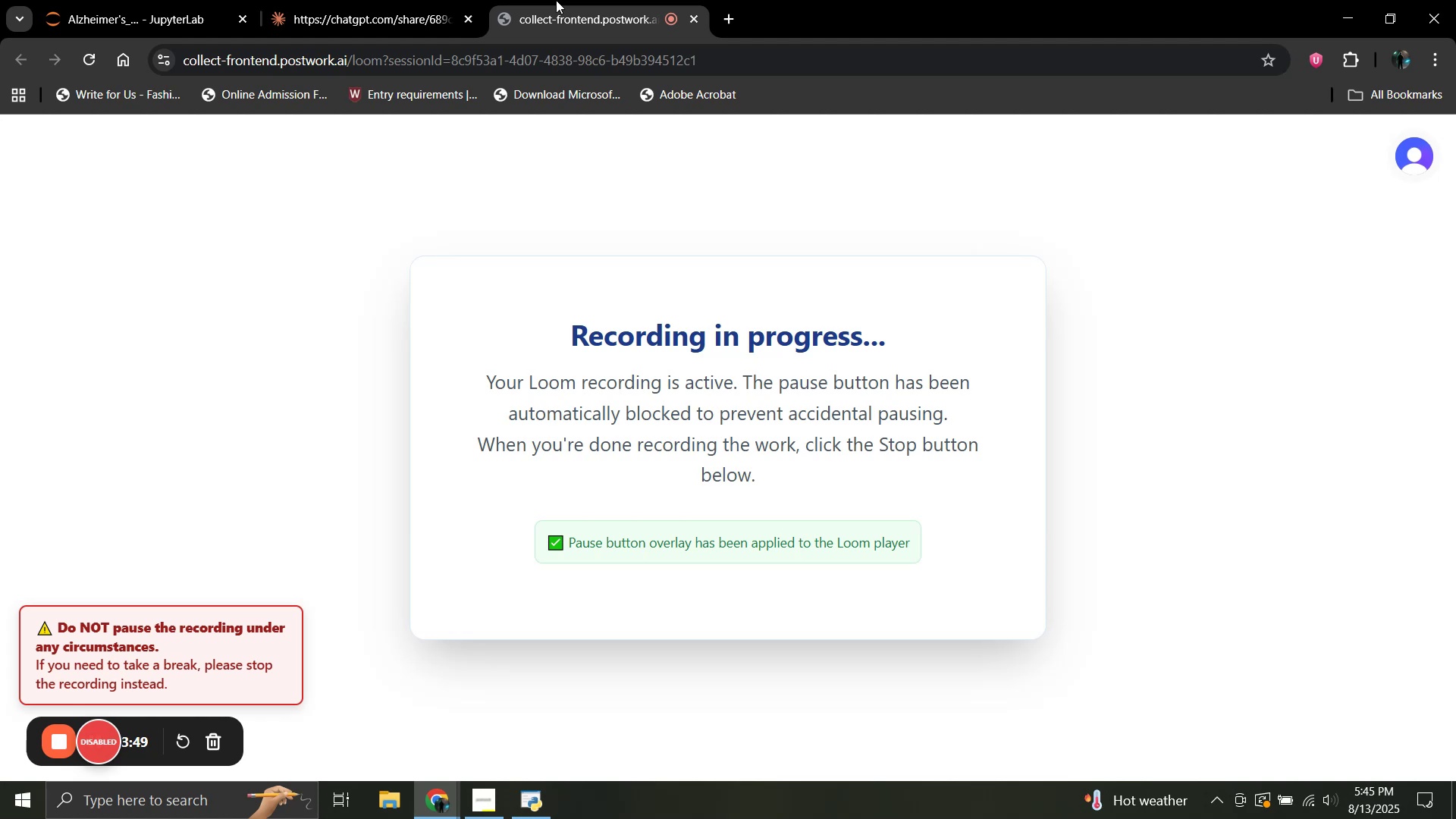 
left_click([175, 0])
 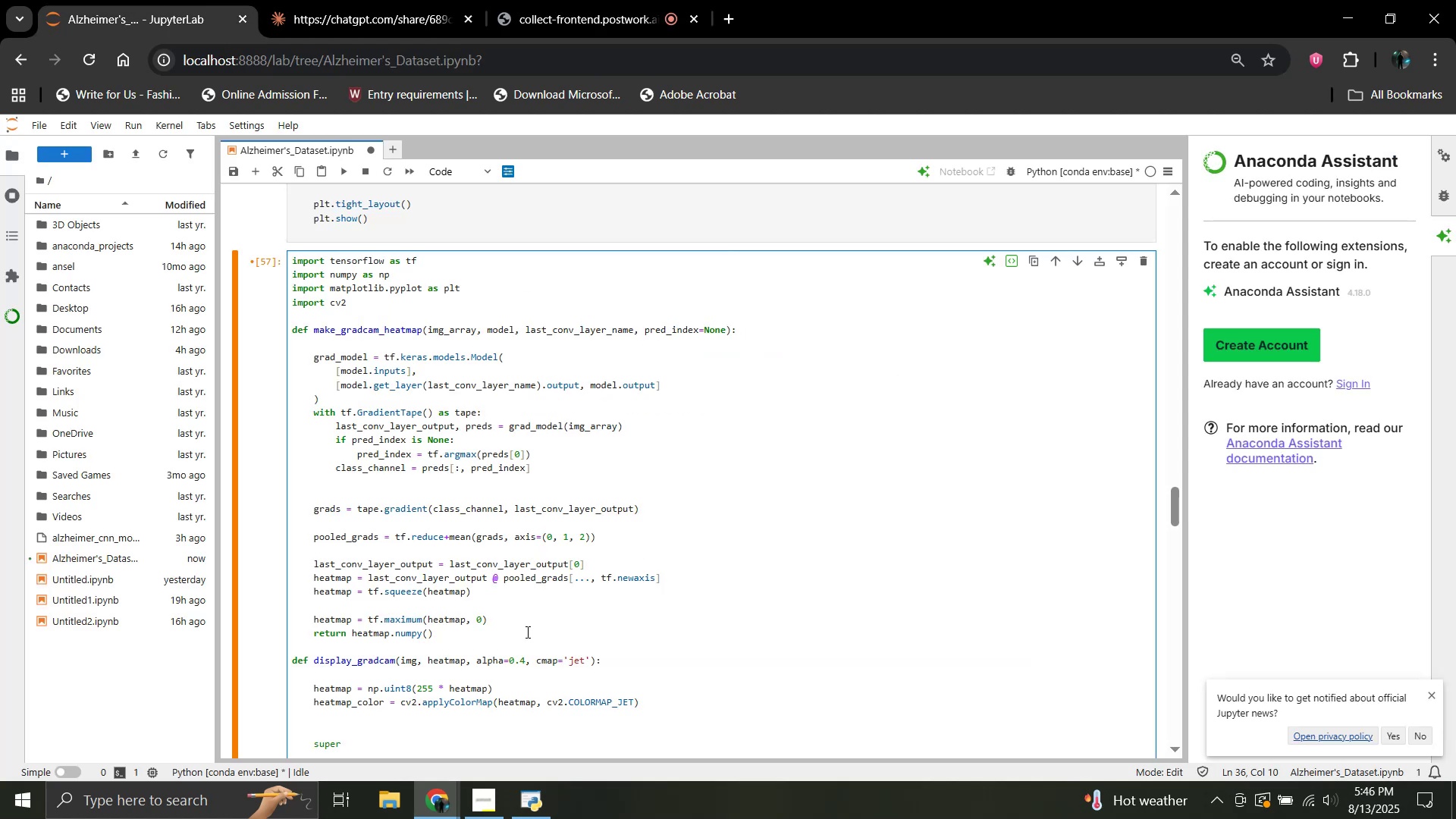 
scroll: coordinate [476, 705], scroll_direction: down, amount: 2.0
 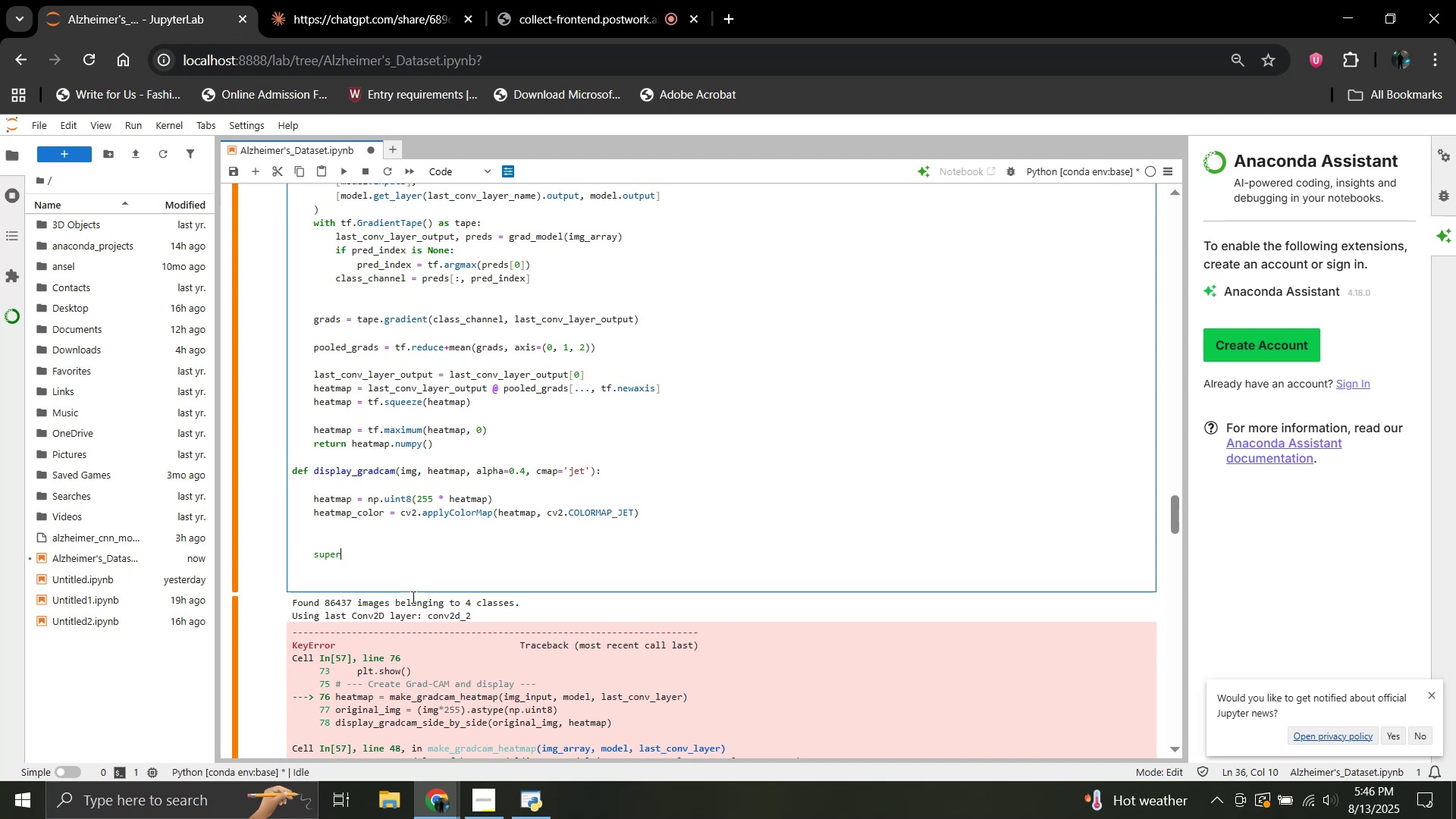 
wait(5.59)
 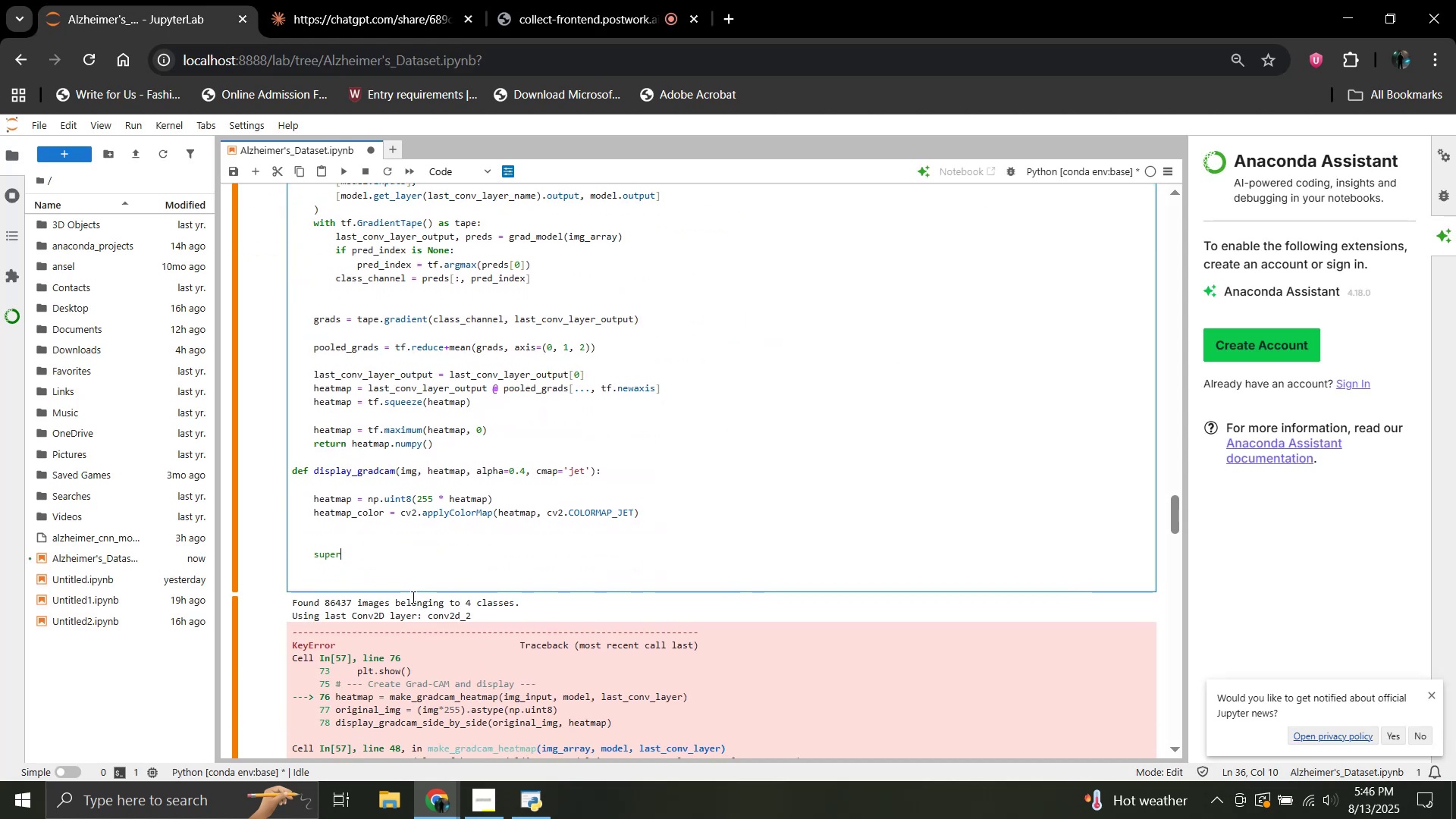 
type(imposed_img = heatmap_color * alpha + img)
 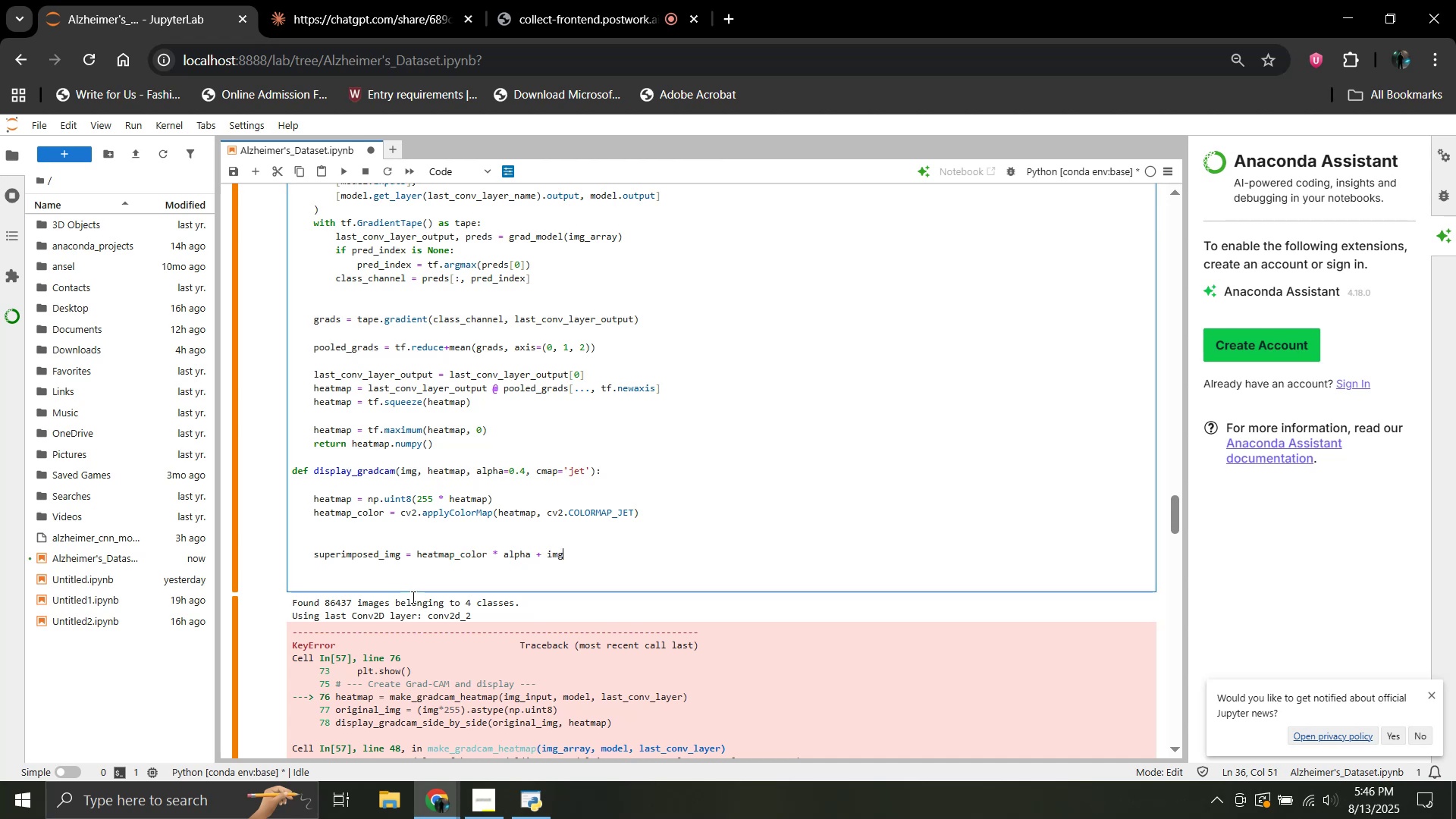 
key(Enter)
 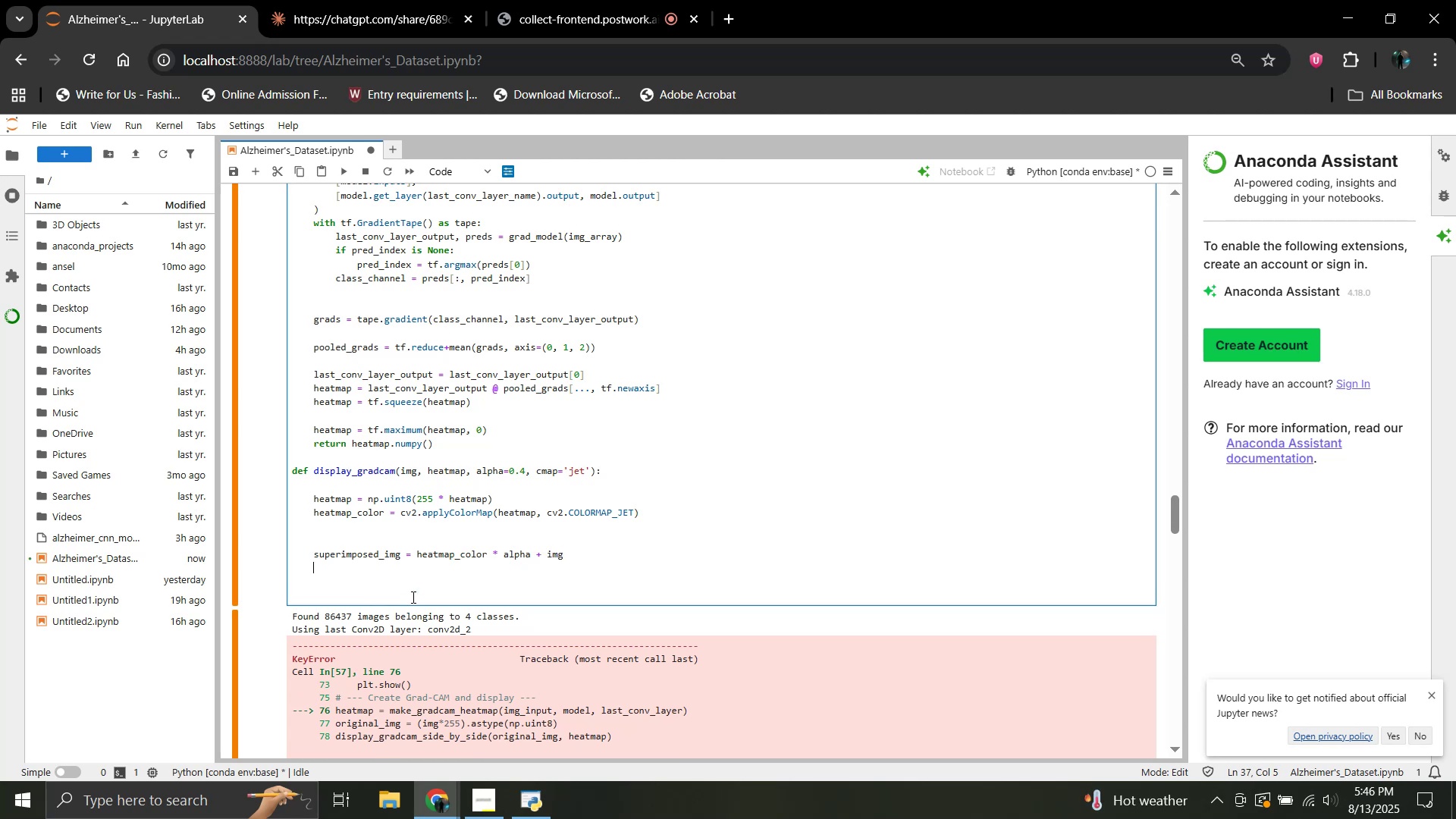 
key(Enter)
 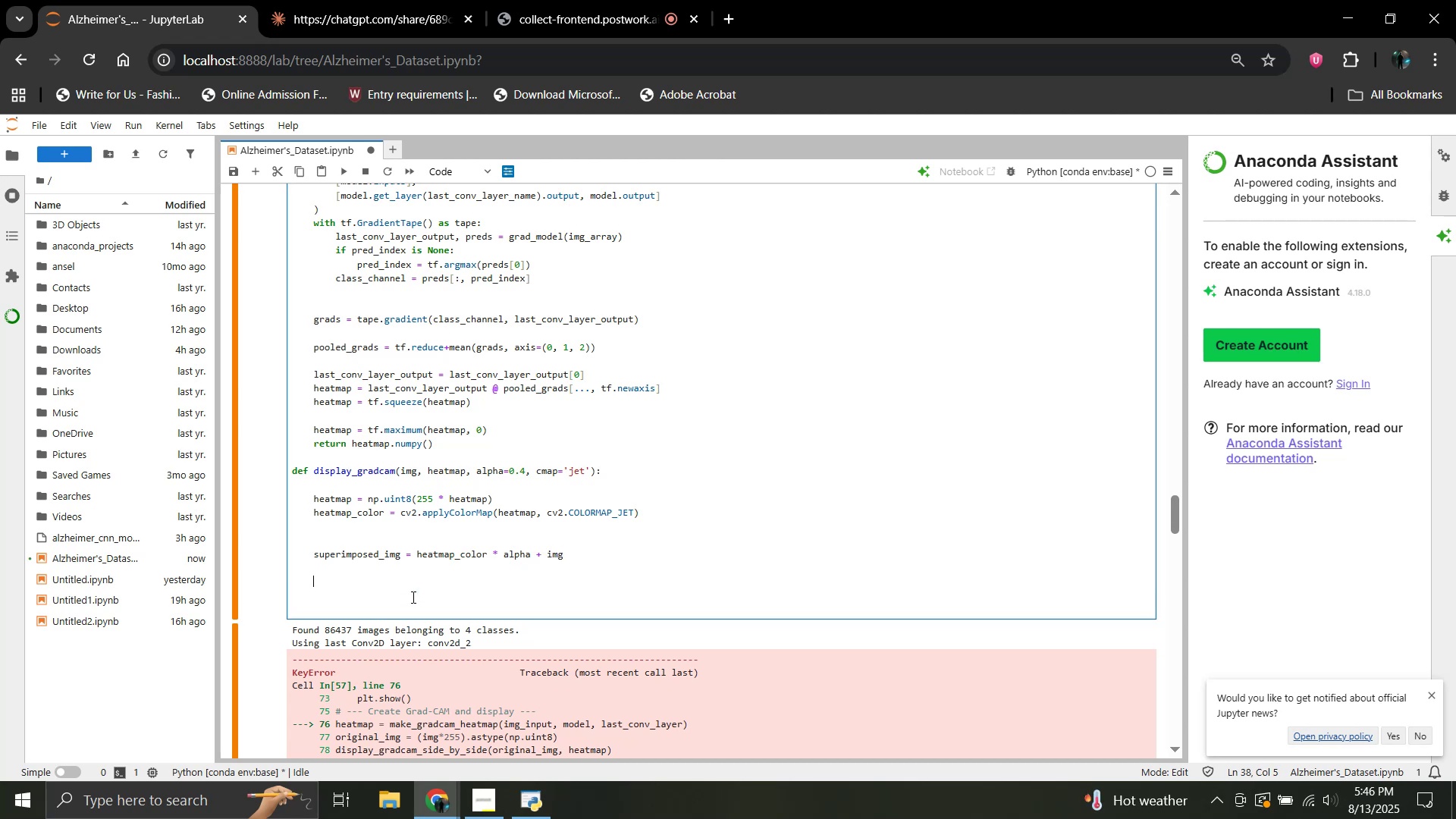 
type(superimpod)
key(Backspace)
type(sed+img)
 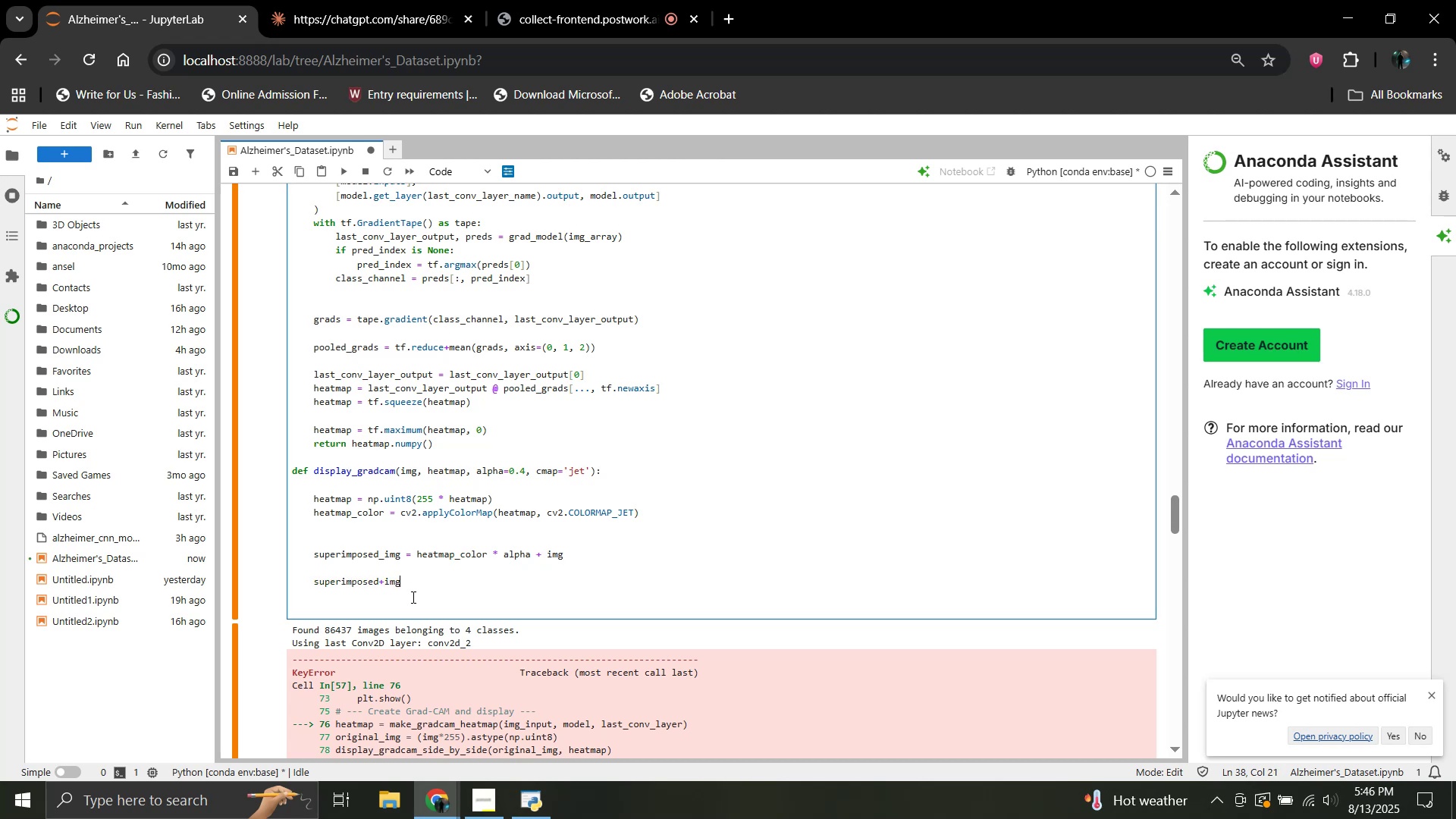 
key(ArrowLeft)
 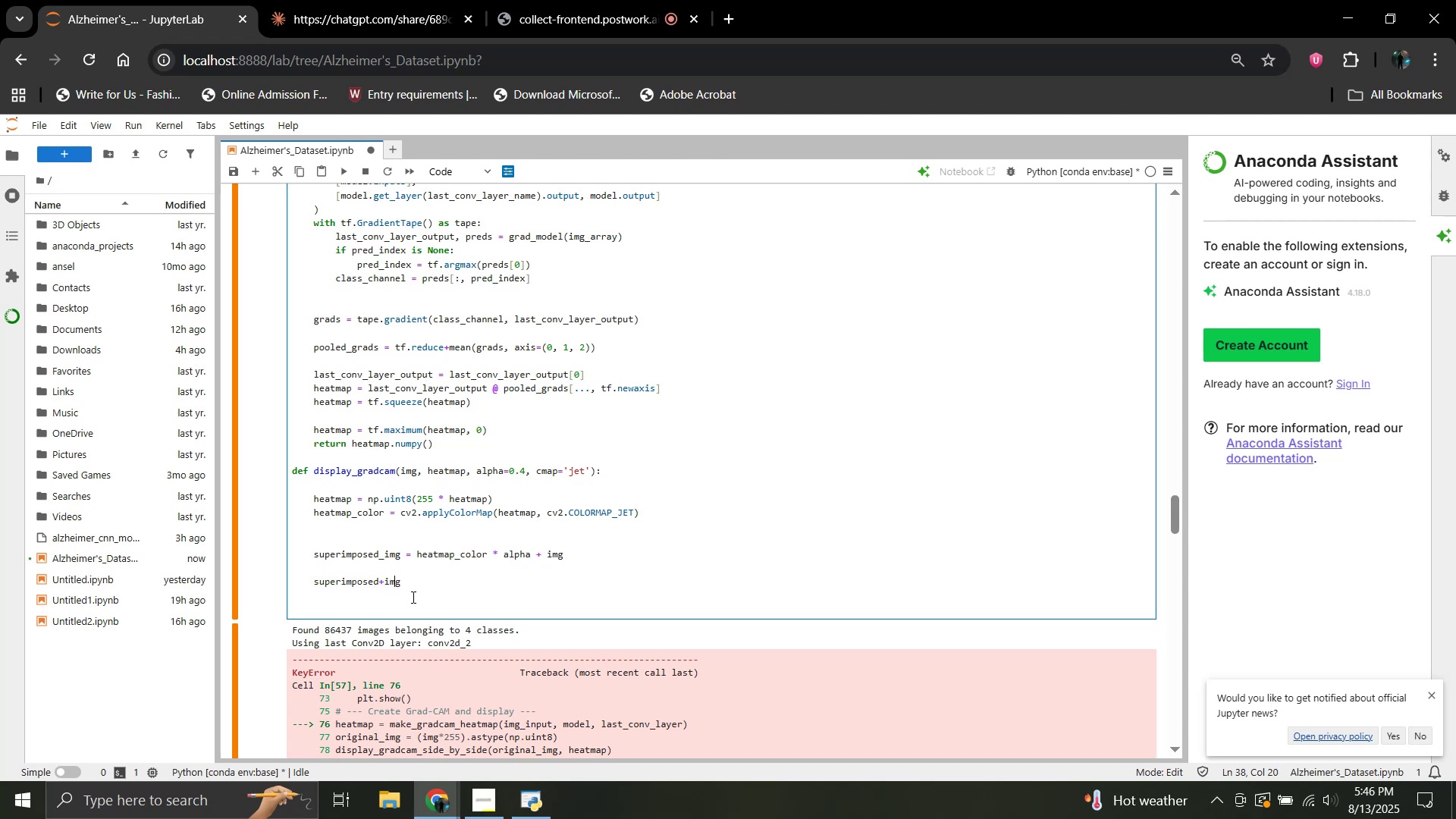 
key(ArrowLeft)
 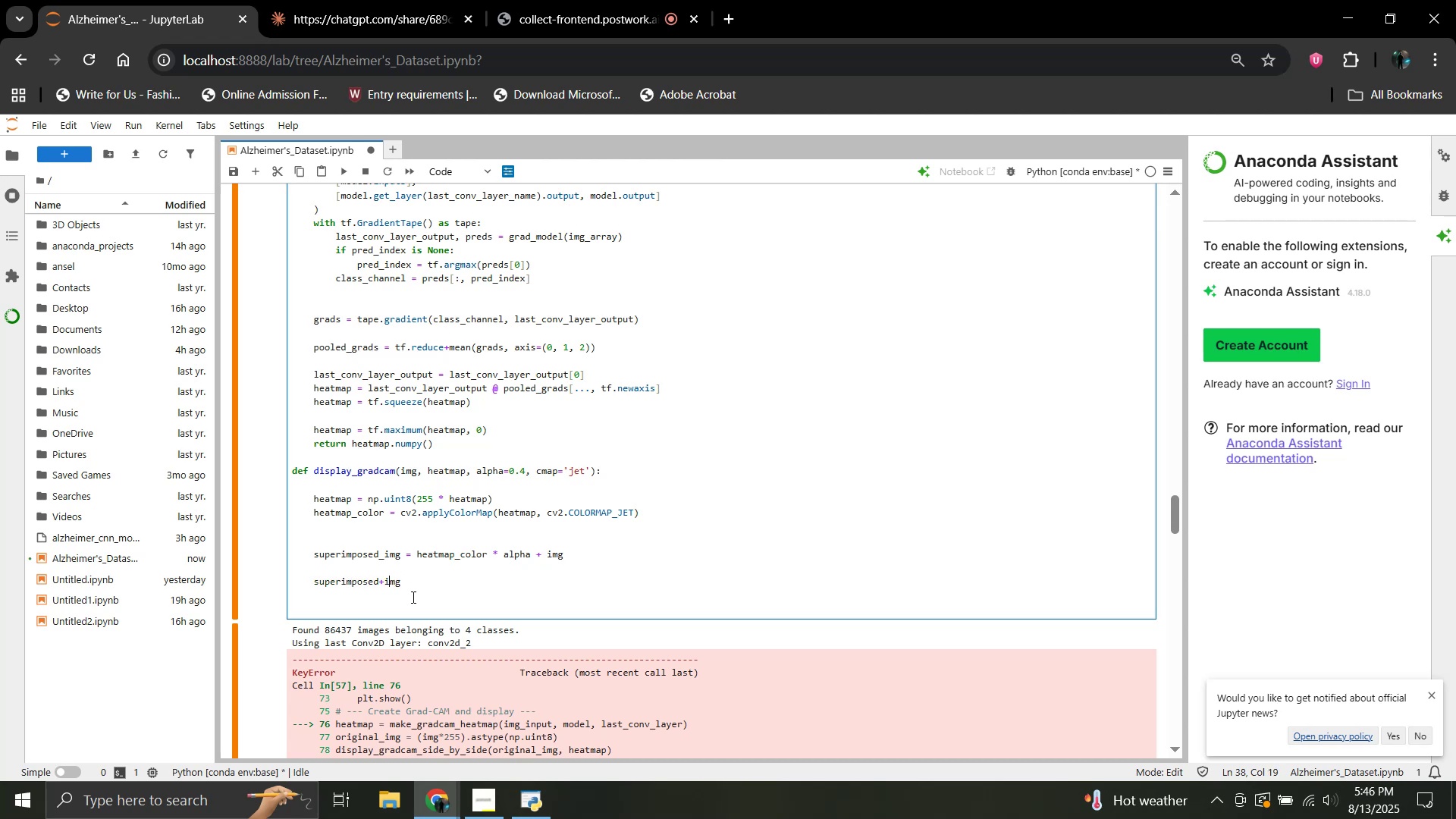 
key(ArrowLeft)
 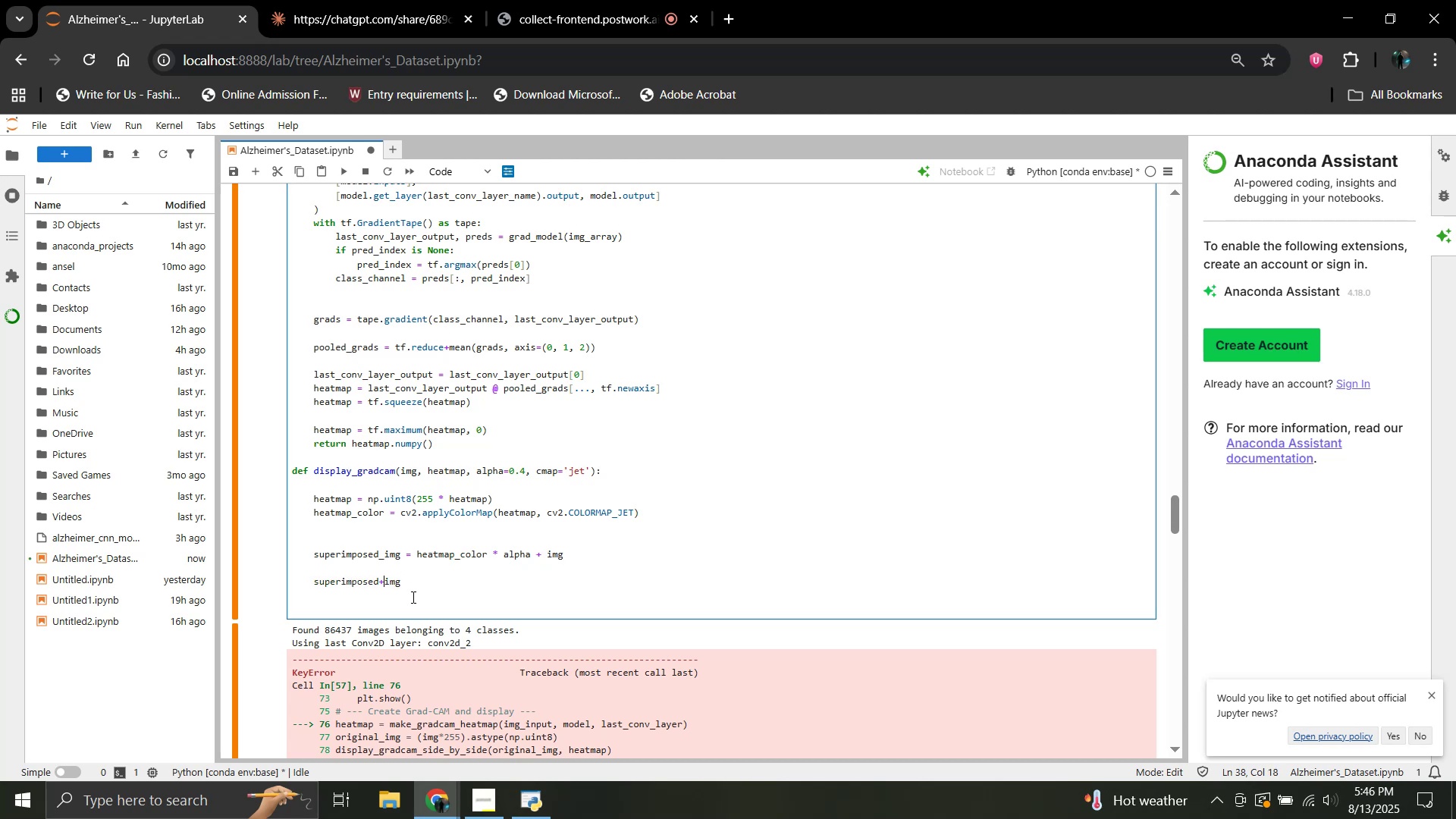 
key(Backspace)
 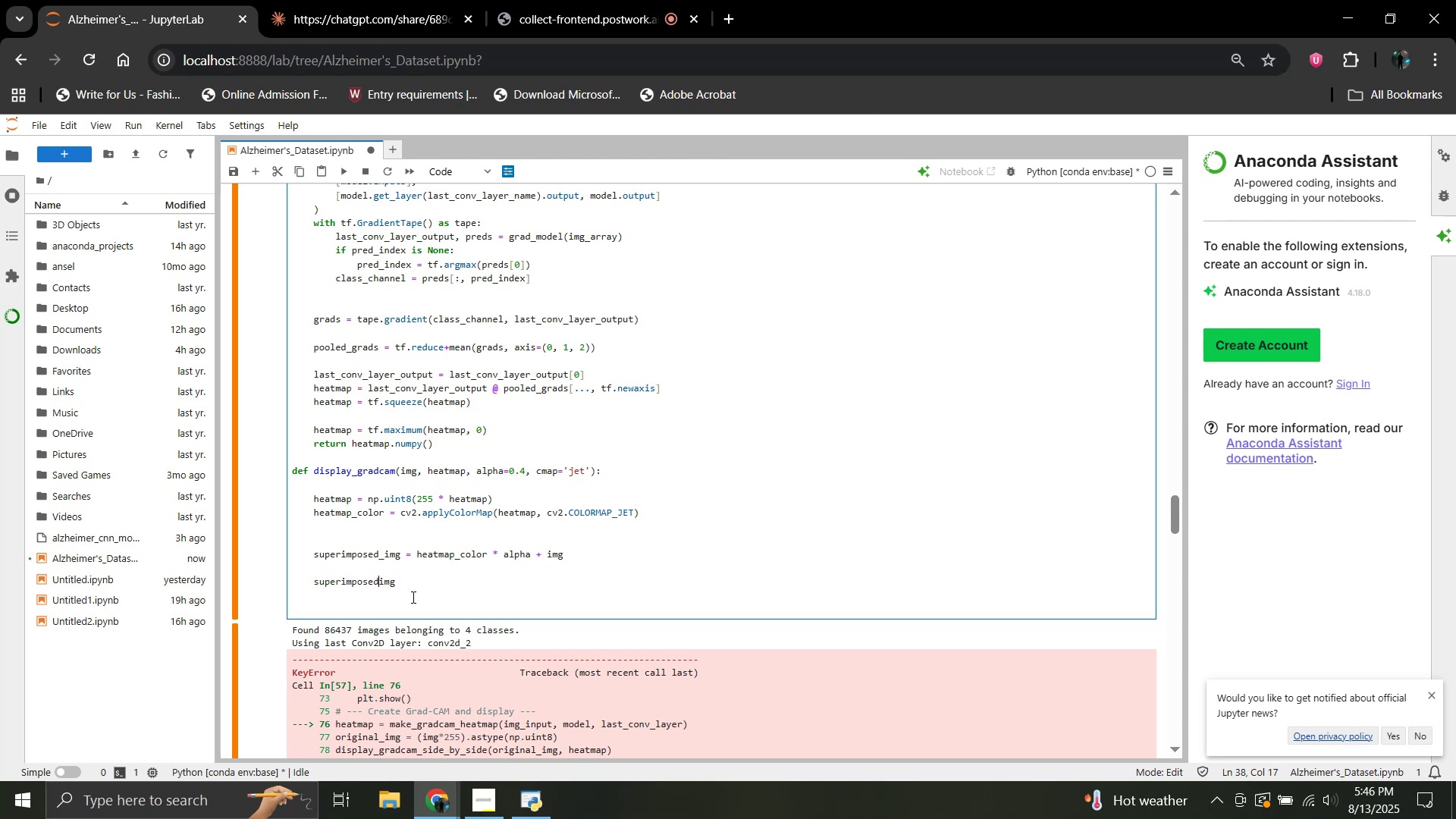 
key(Shift+Minus)
 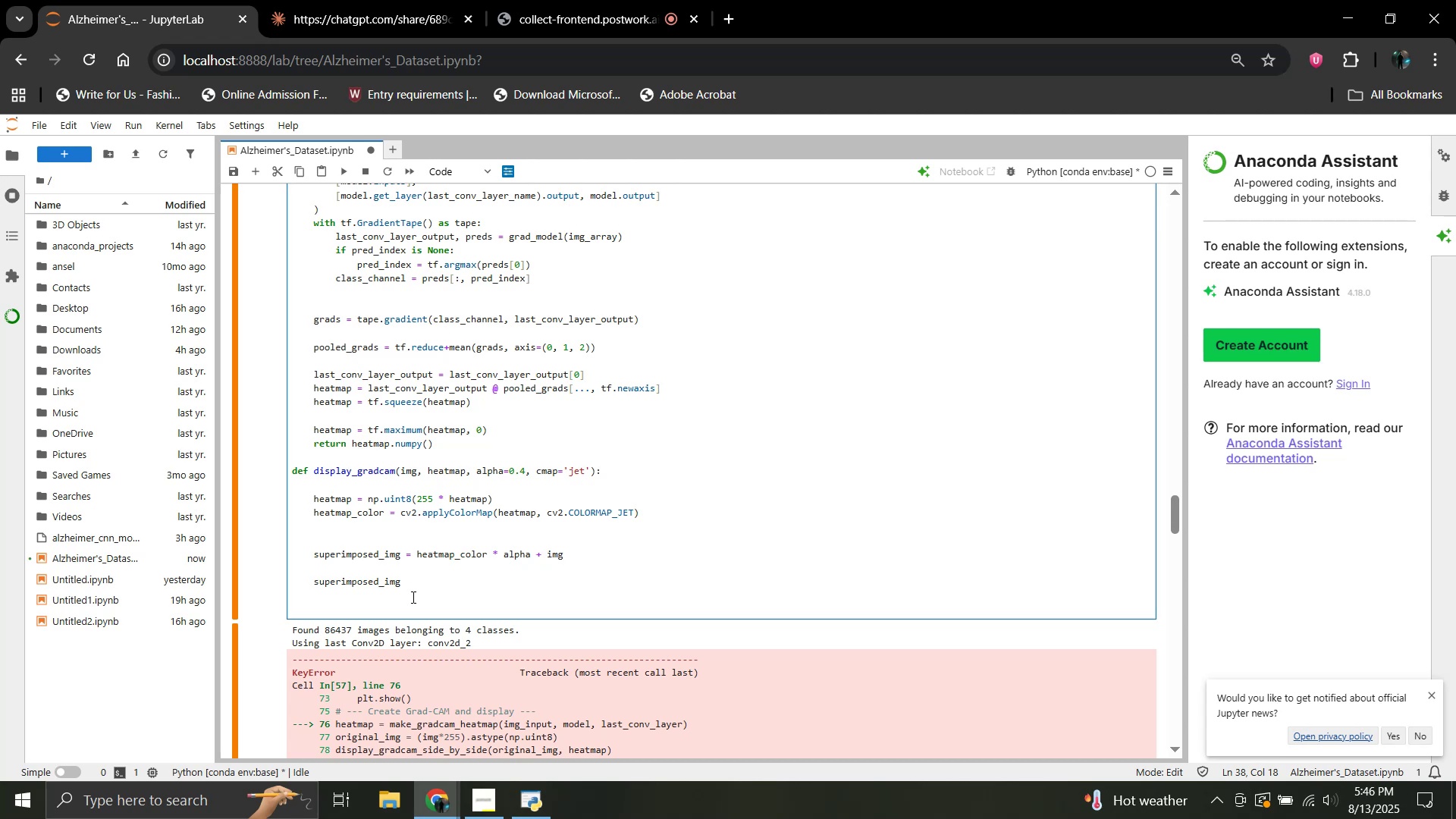 
hold_key(key=ArrowRight, duration=0.62)
 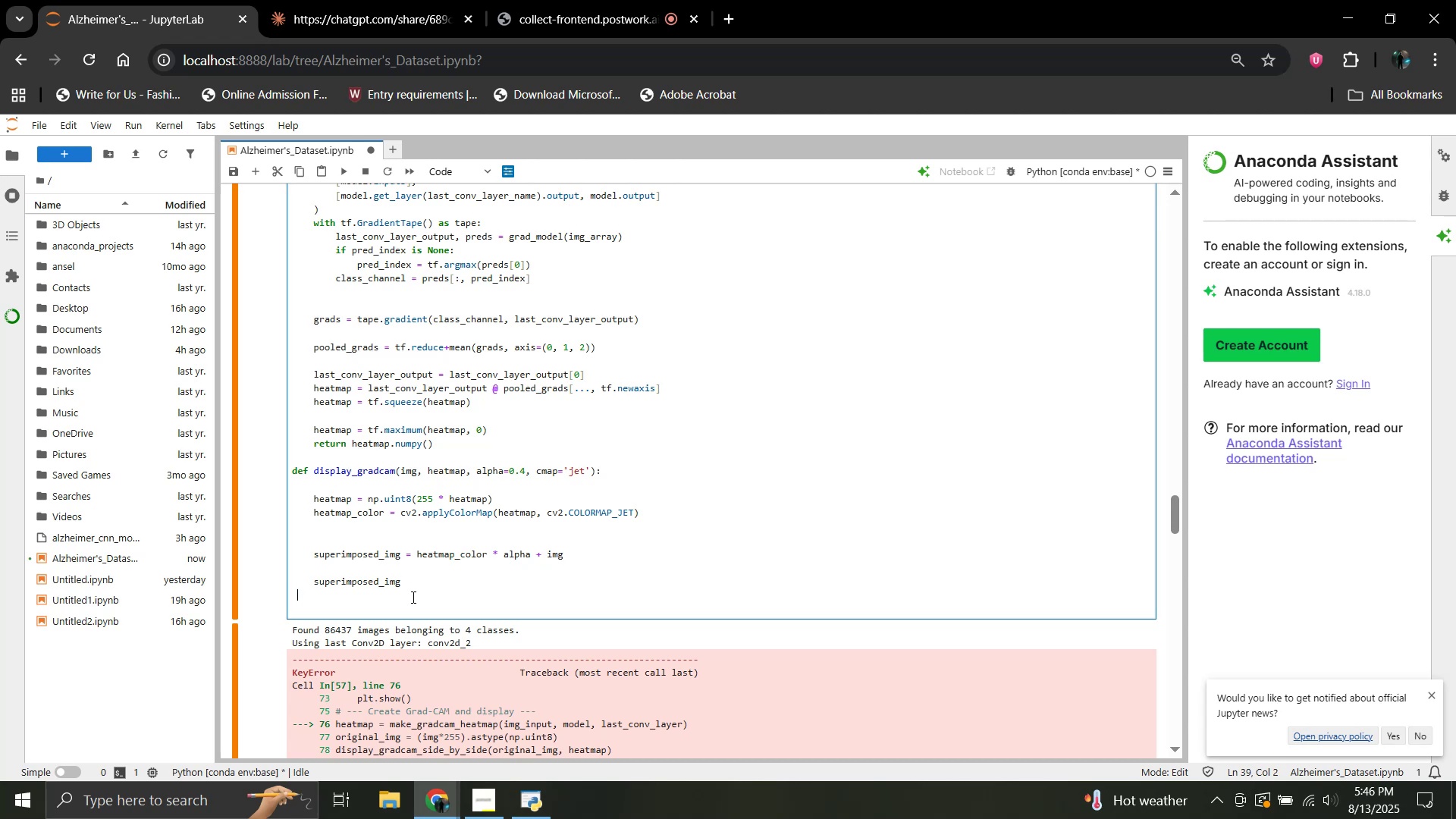 
key(ArrowLeft)
 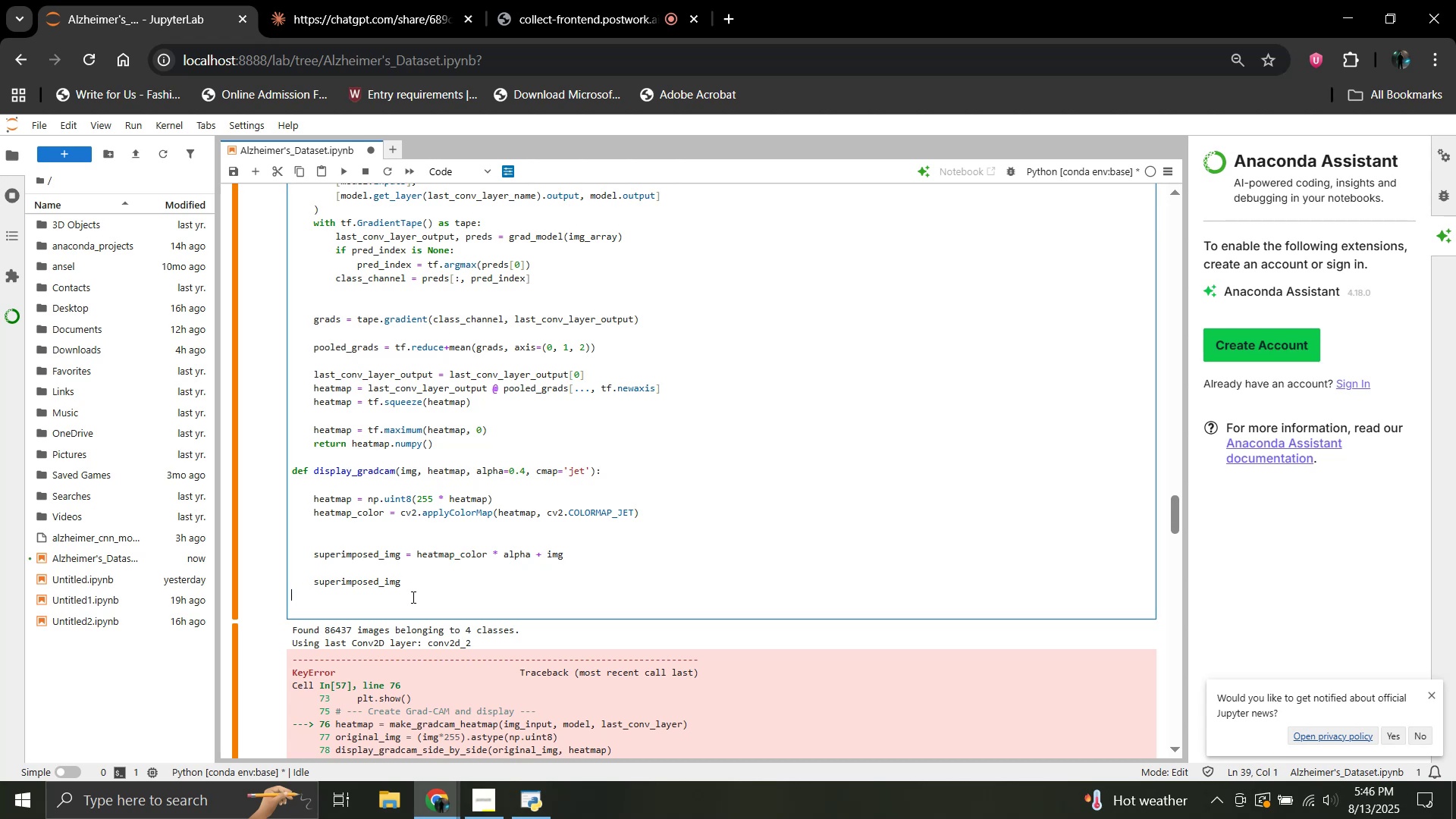 
key(ArrowLeft)
 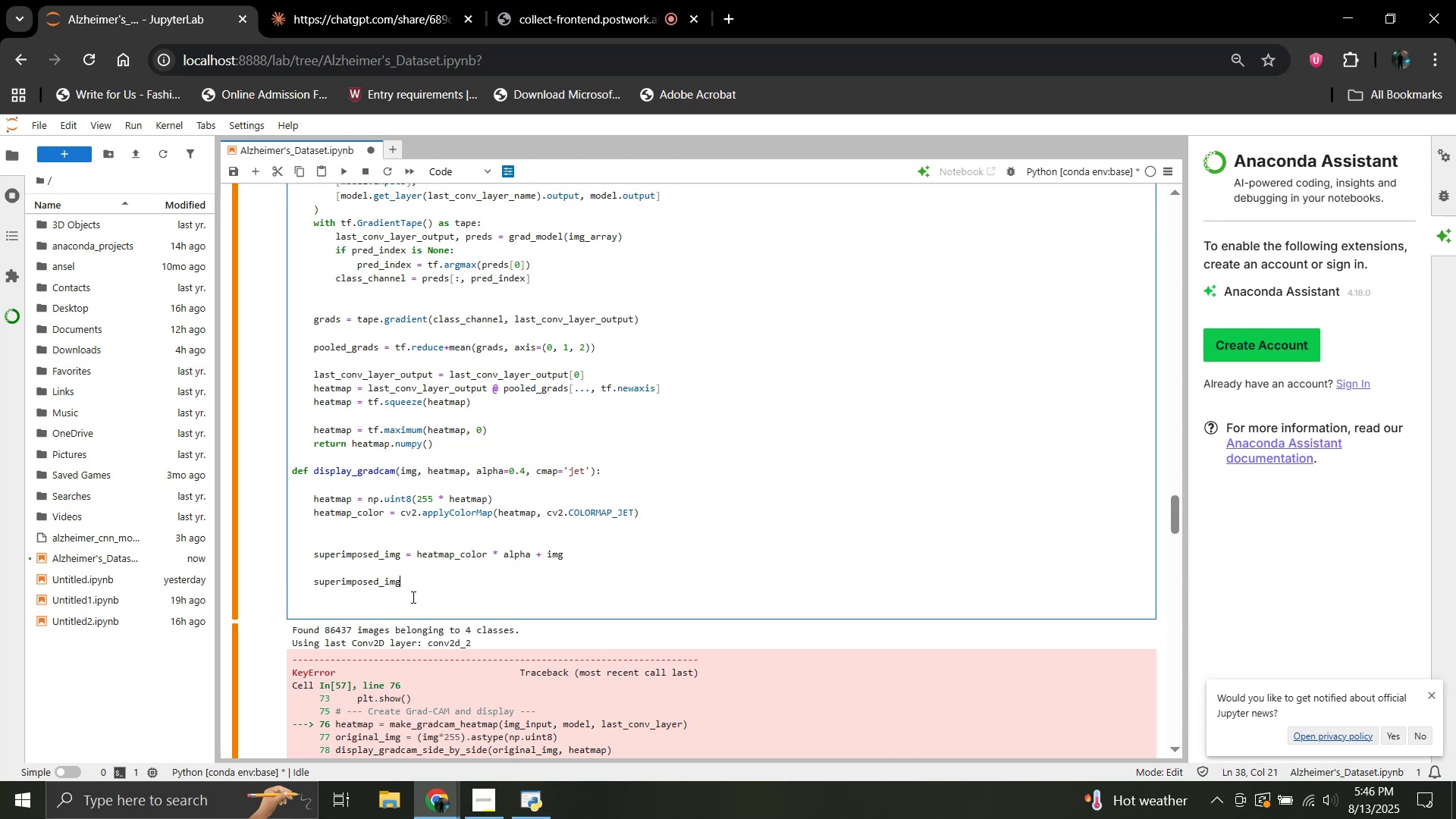 
type( = no)
key(Backspace)
type(p.clip(superimposed_img,0 )
 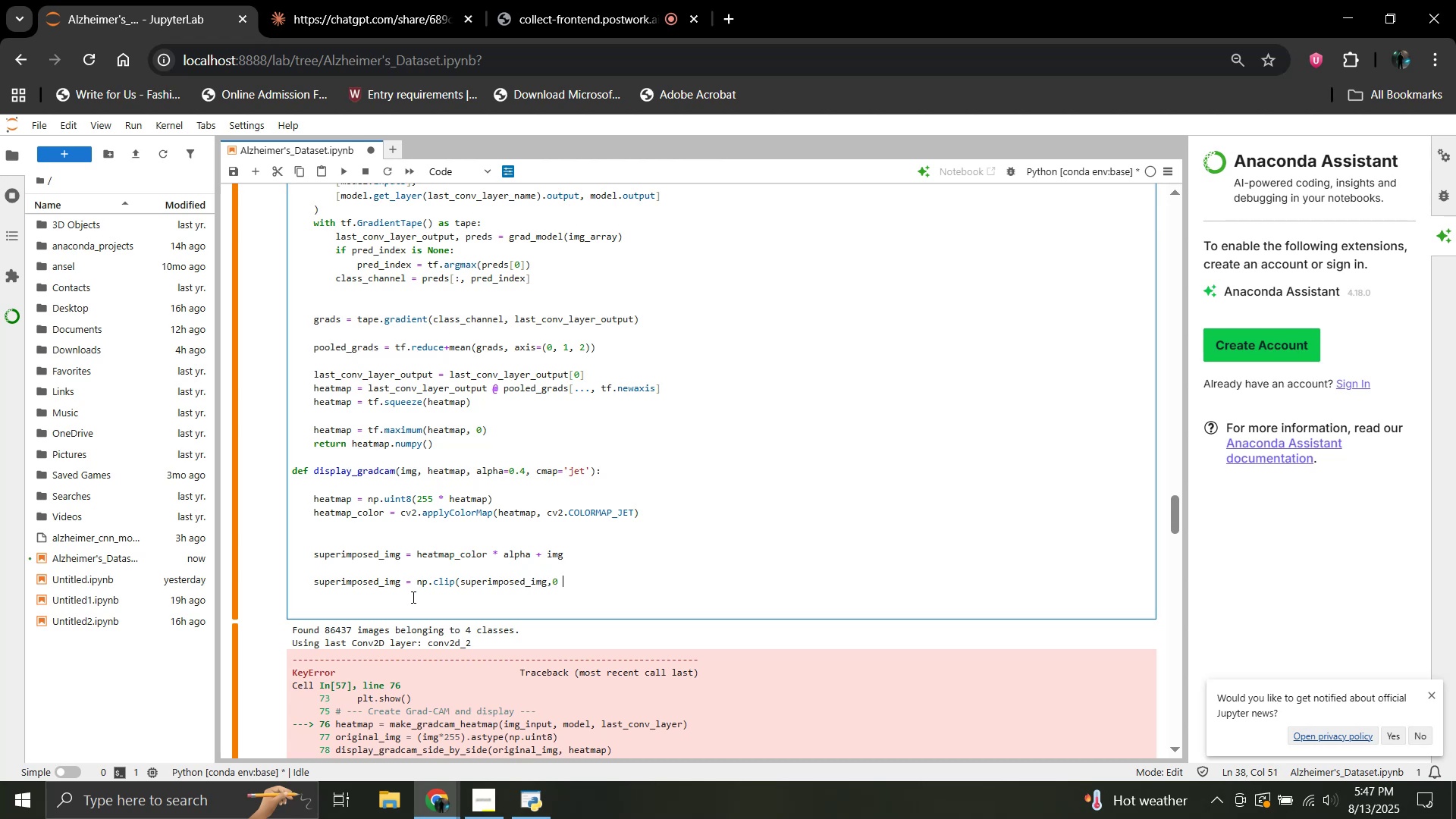 
key(ArrowLeft)
 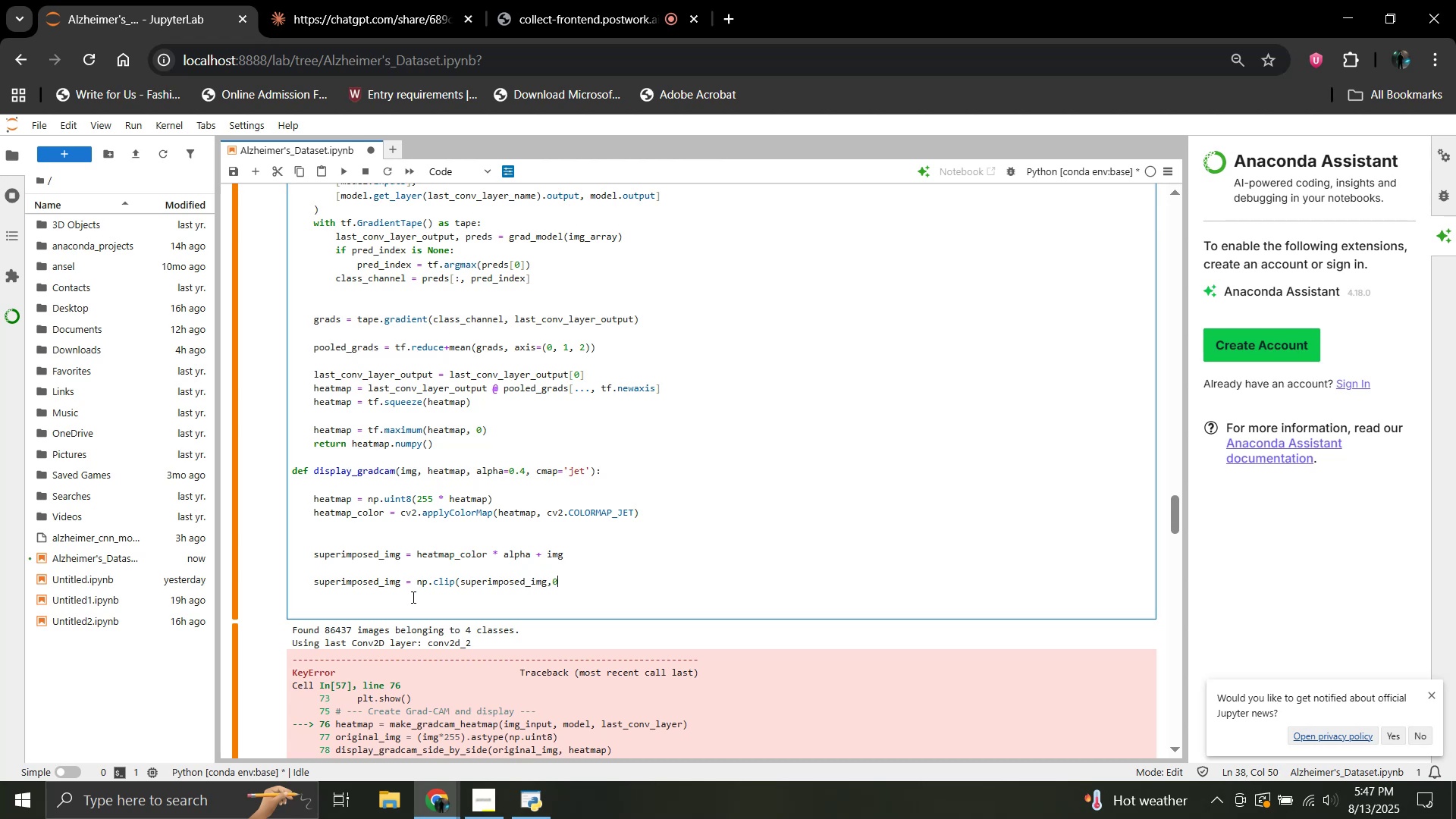 
key(ArrowLeft)
 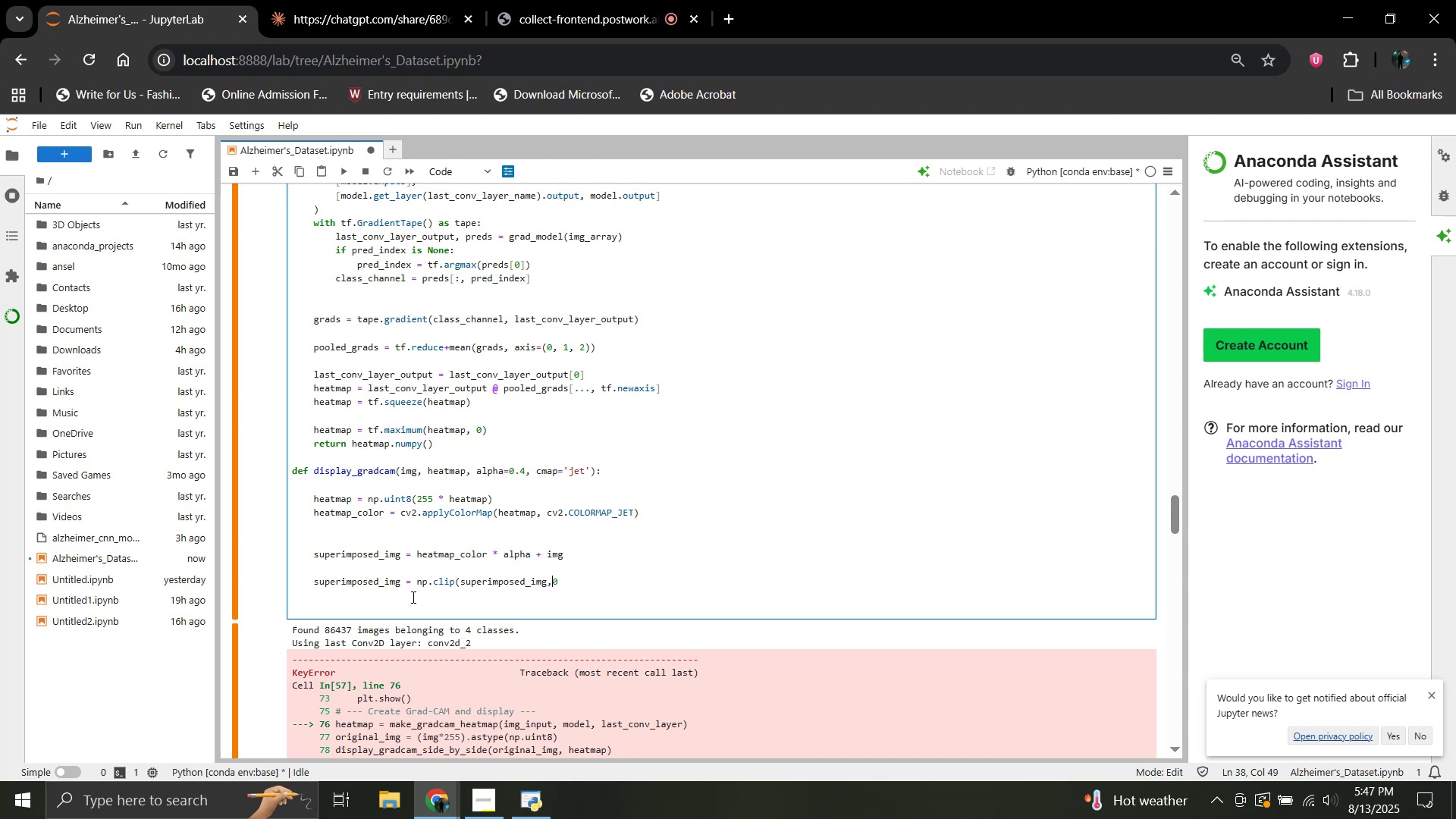 
key(Space)
 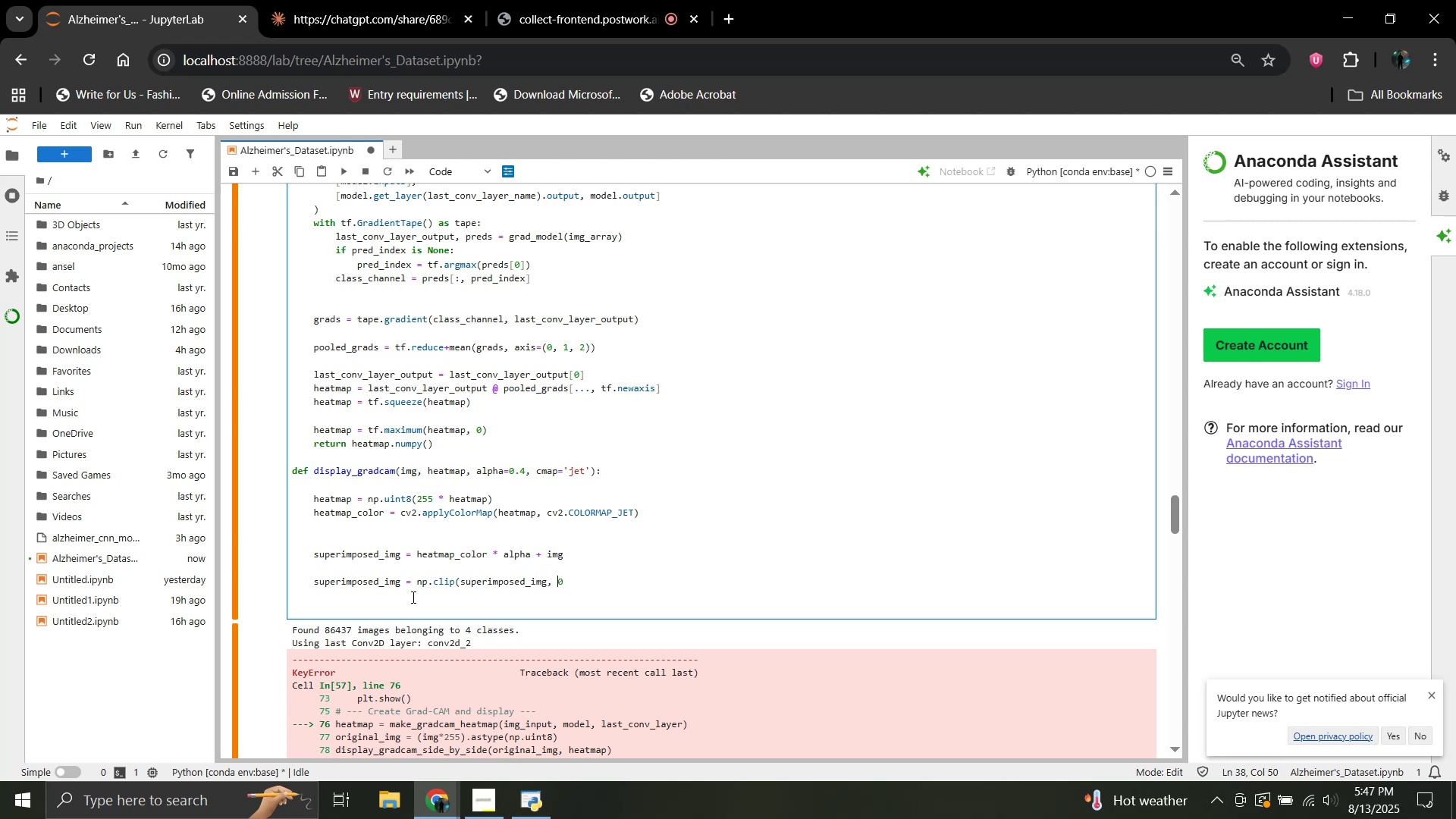 
key(ArrowRight)
 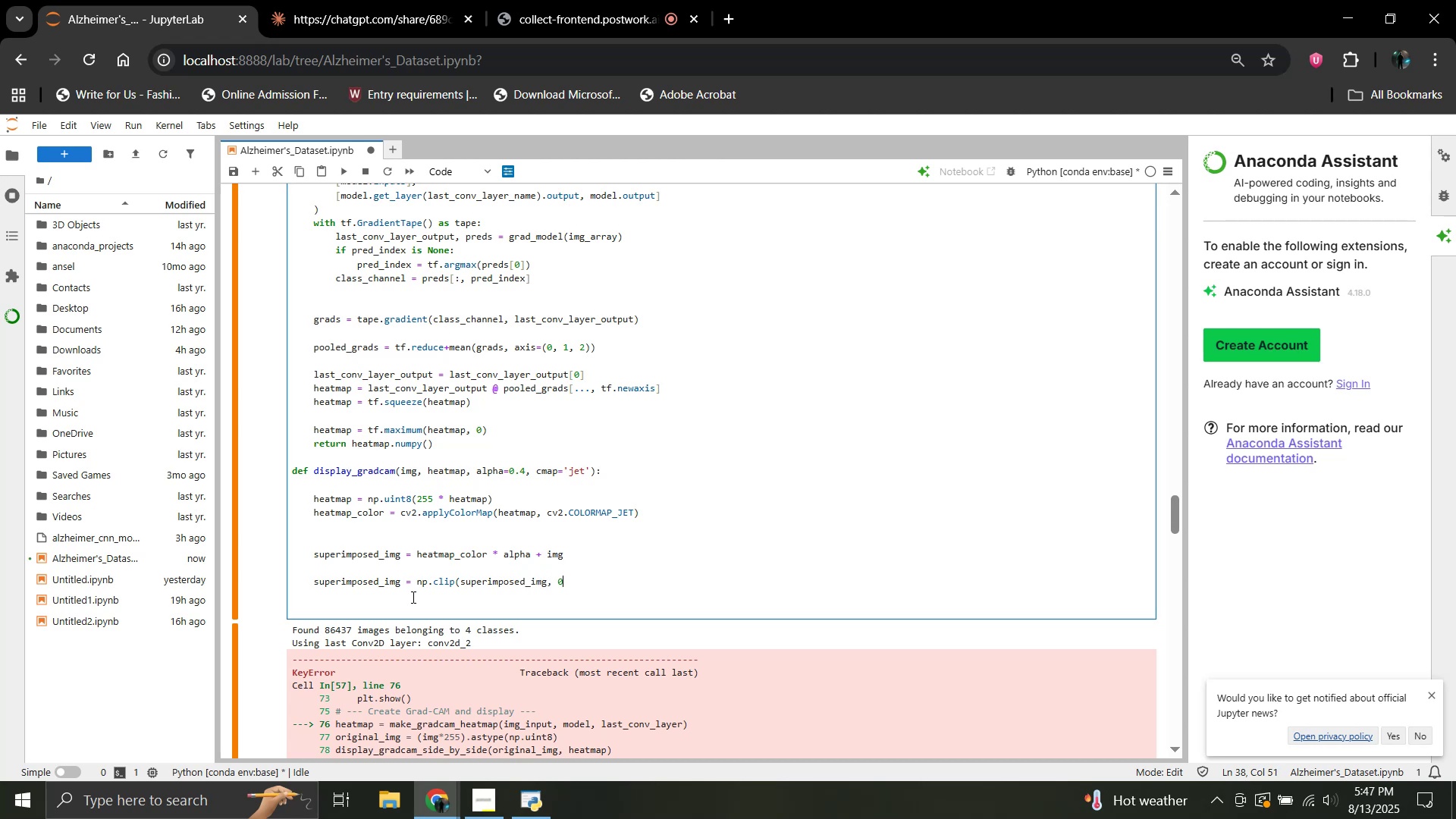 
type(, 255).astype(np.uint8))
 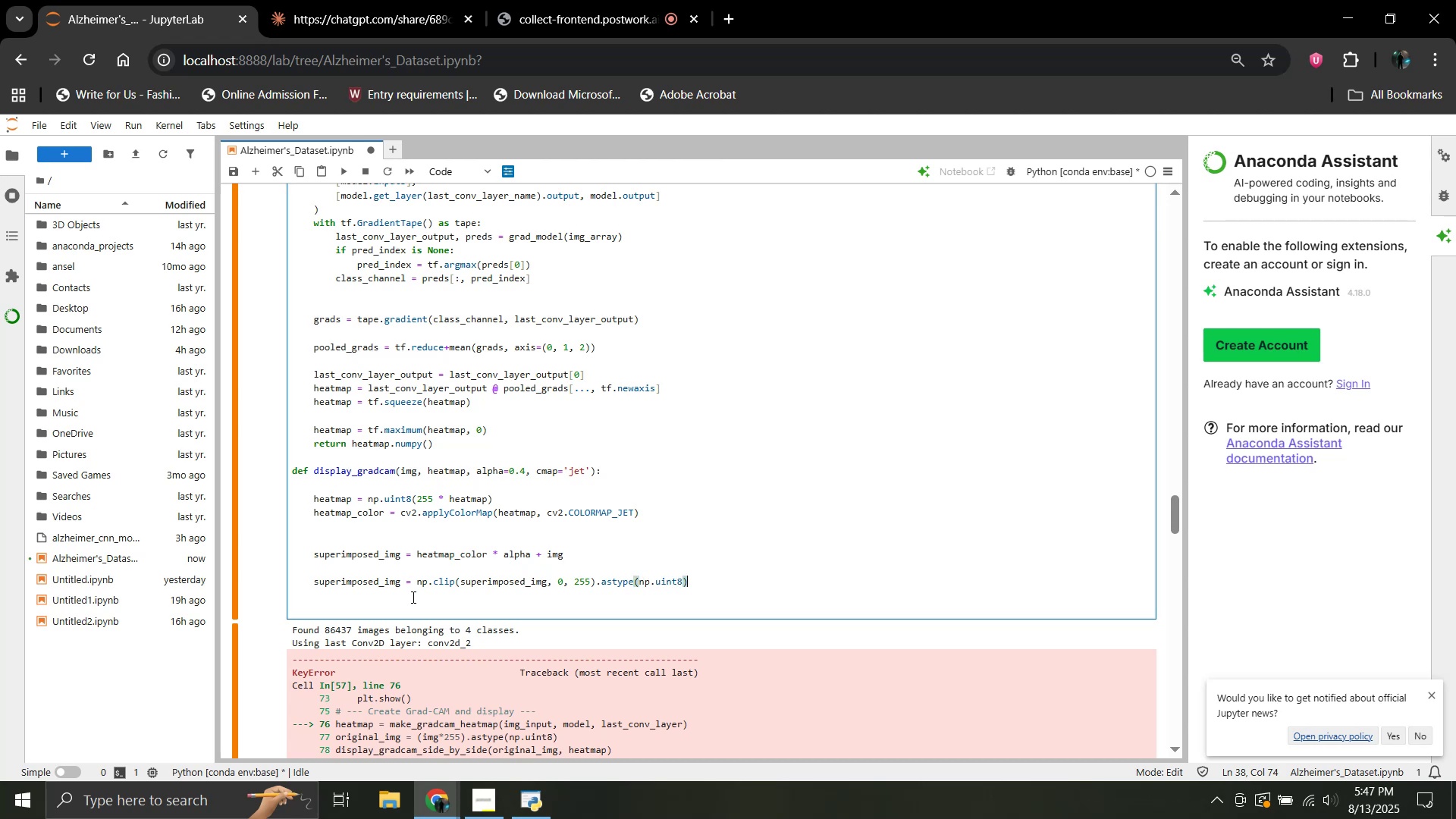 
key(Enter)
 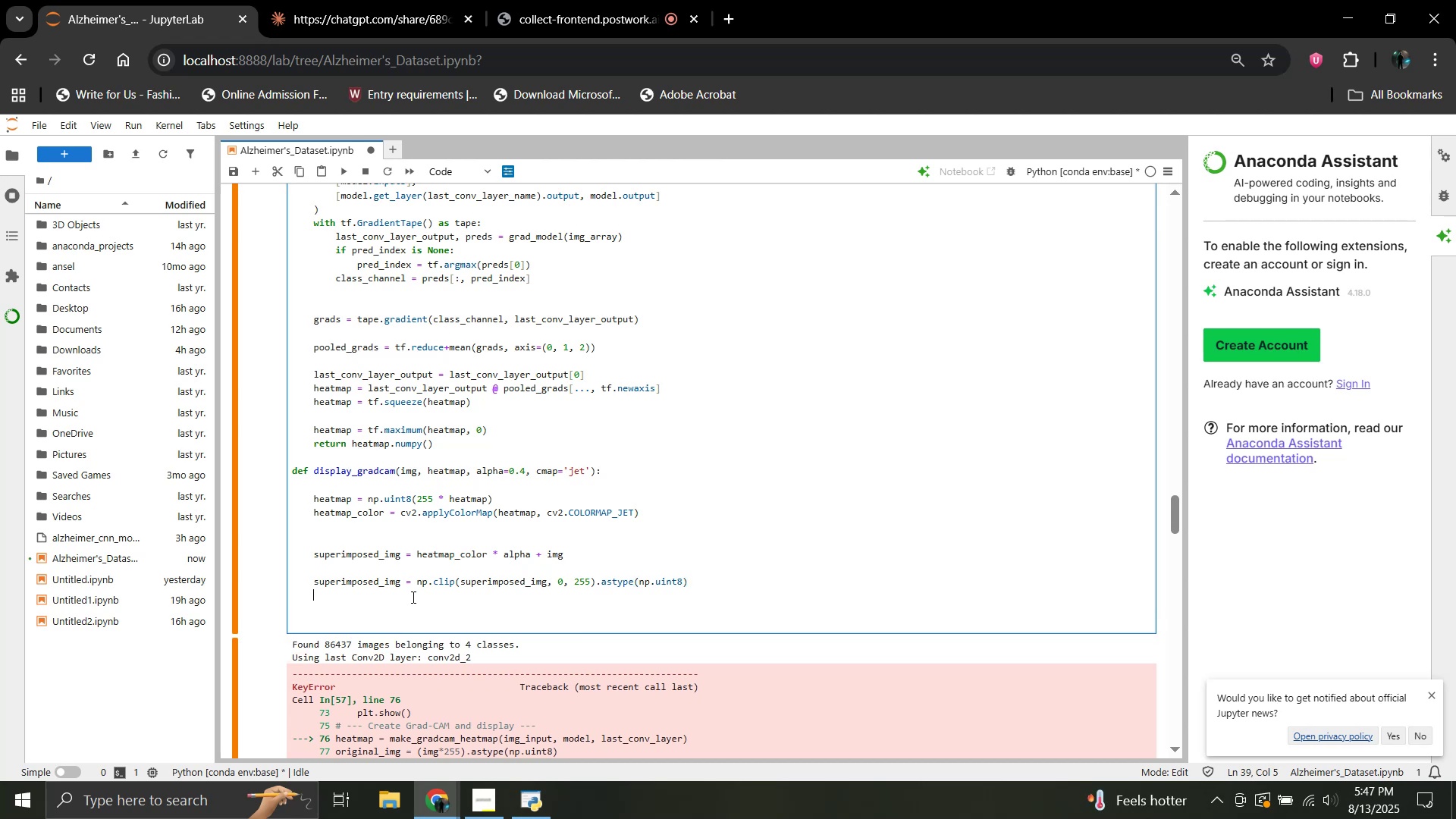 
key(Enter)
 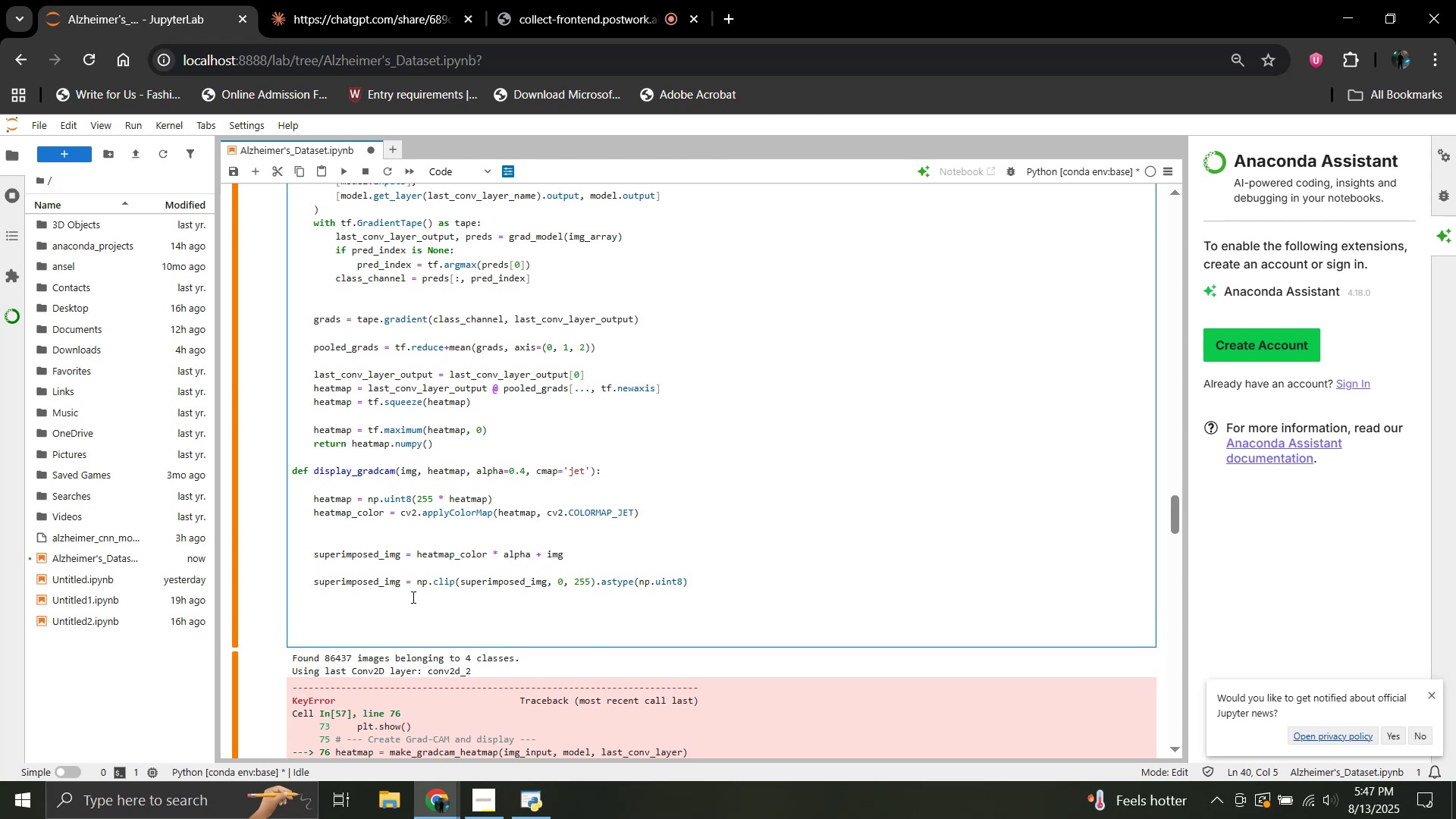 
type(plt.figure(figsize=(6, 6)
 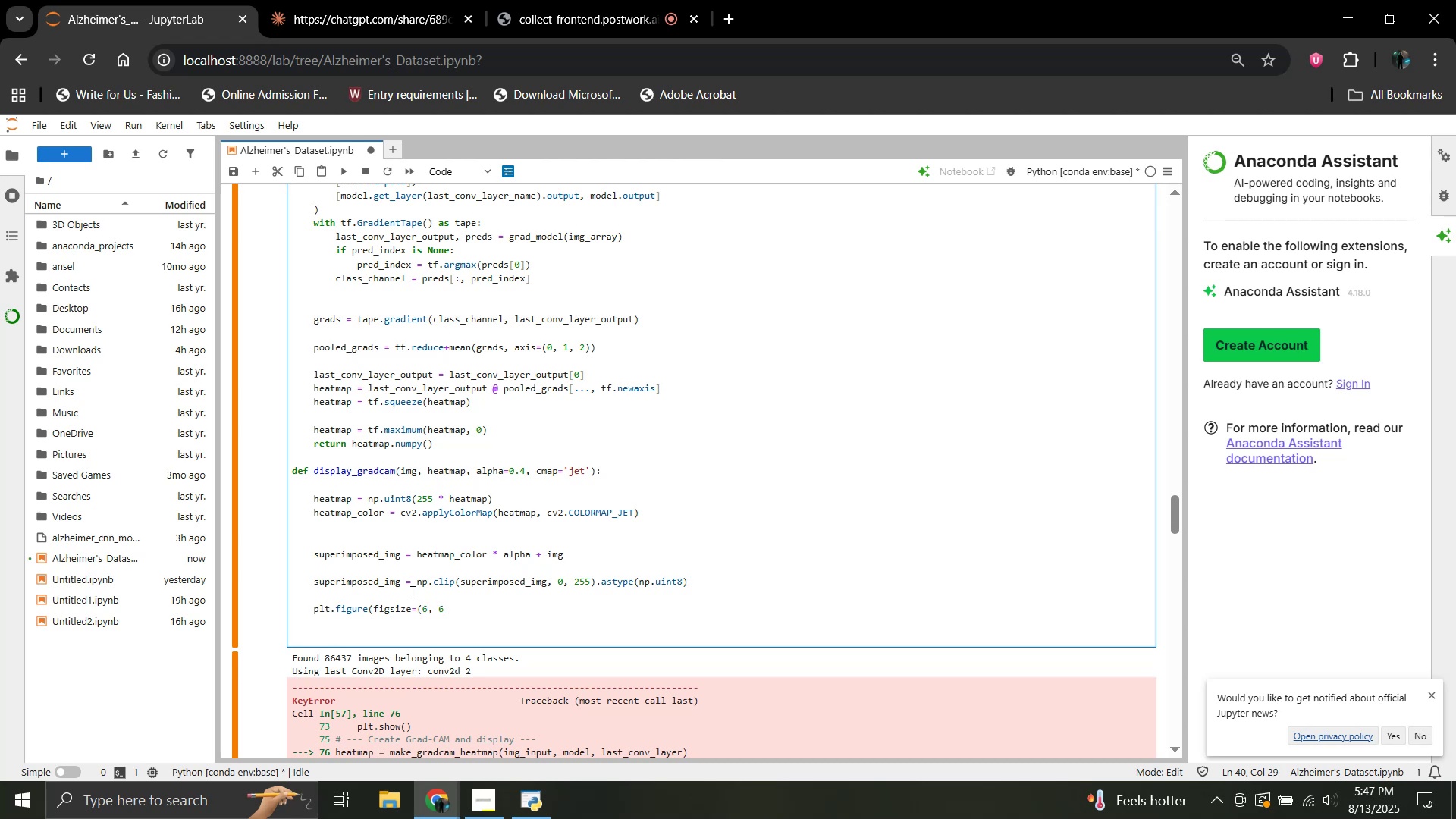 
hold_key(key=ShiftLeft, duration=1.51)
 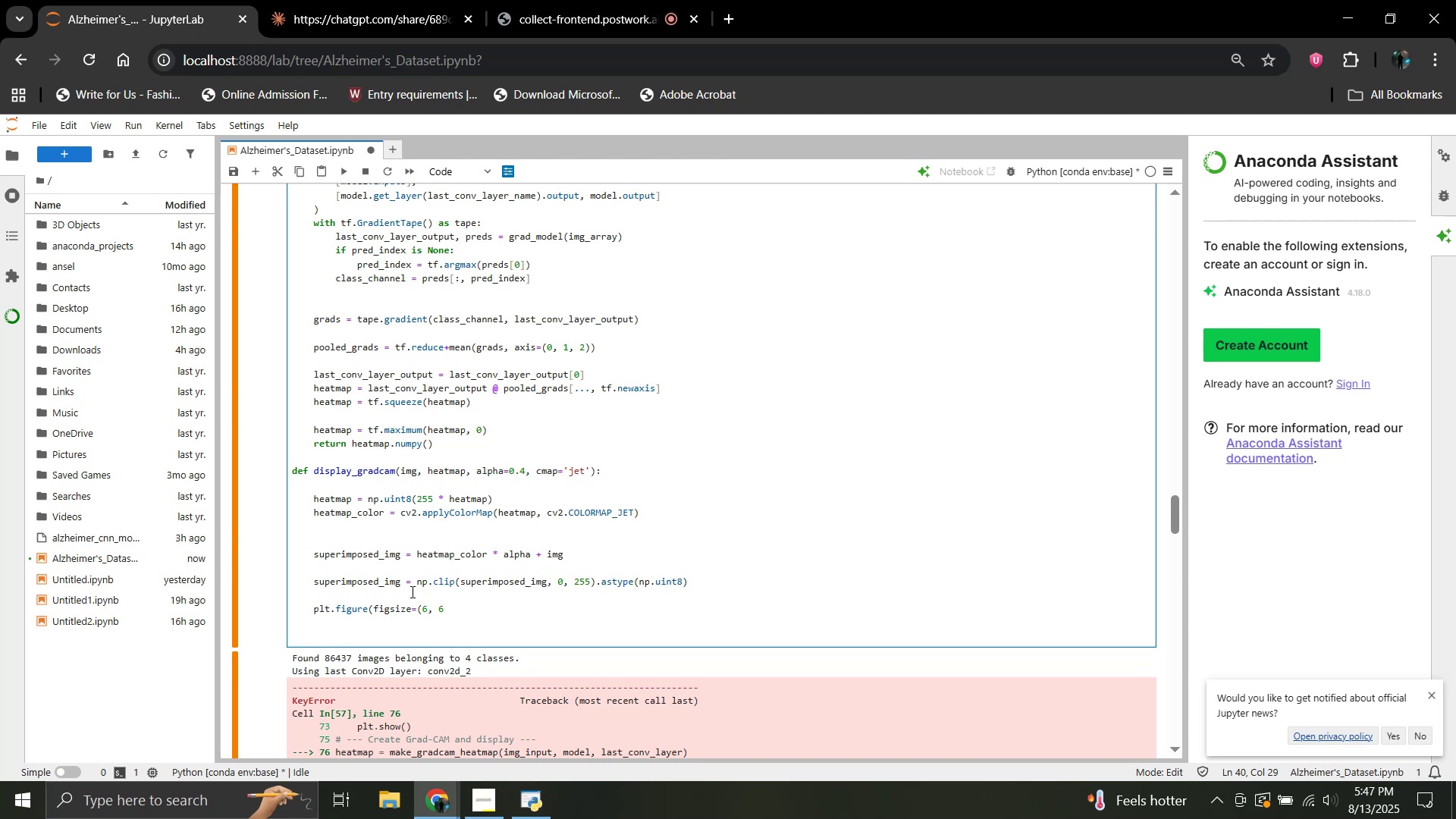 
type()))
 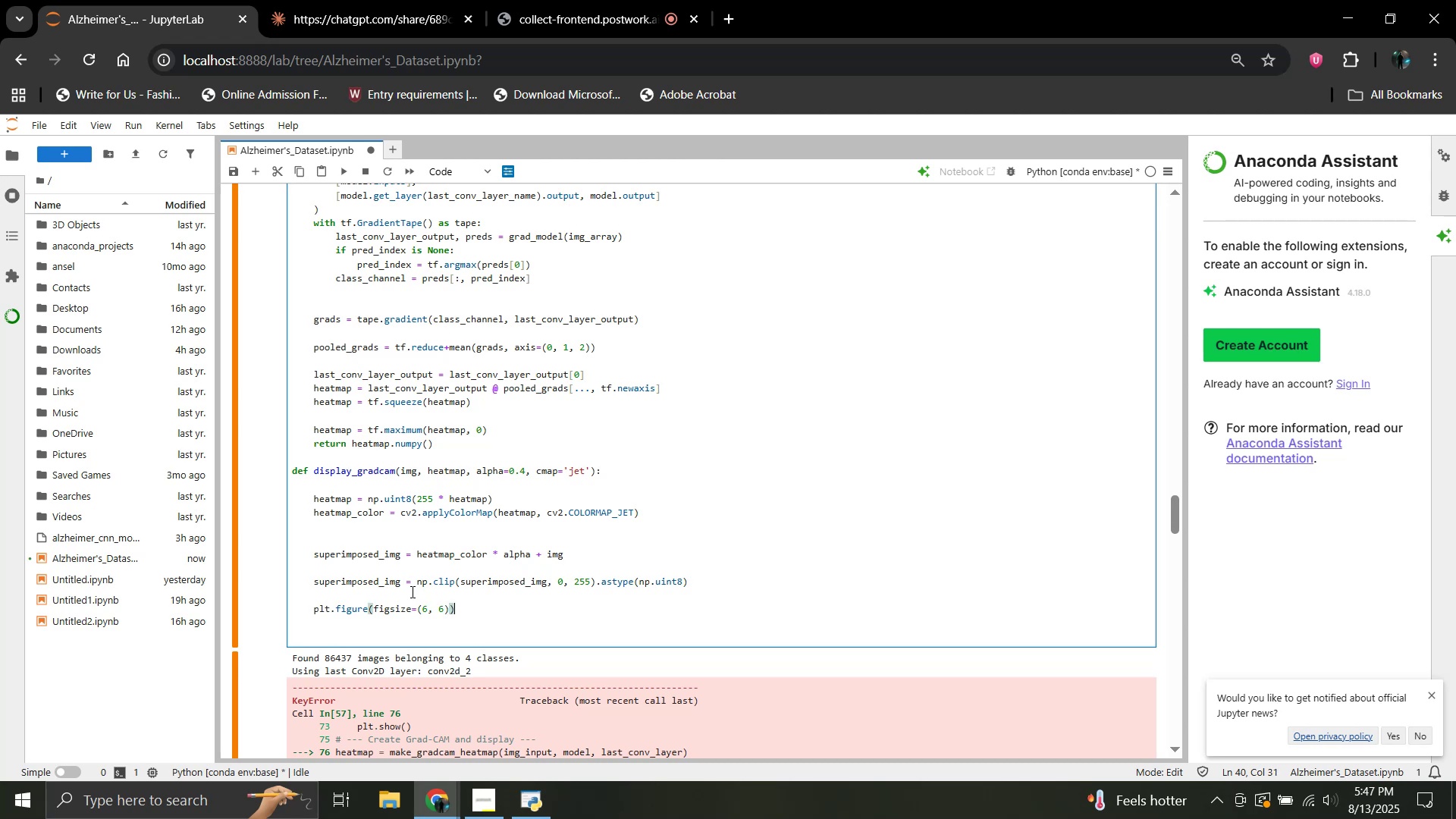 
key(Enter)
 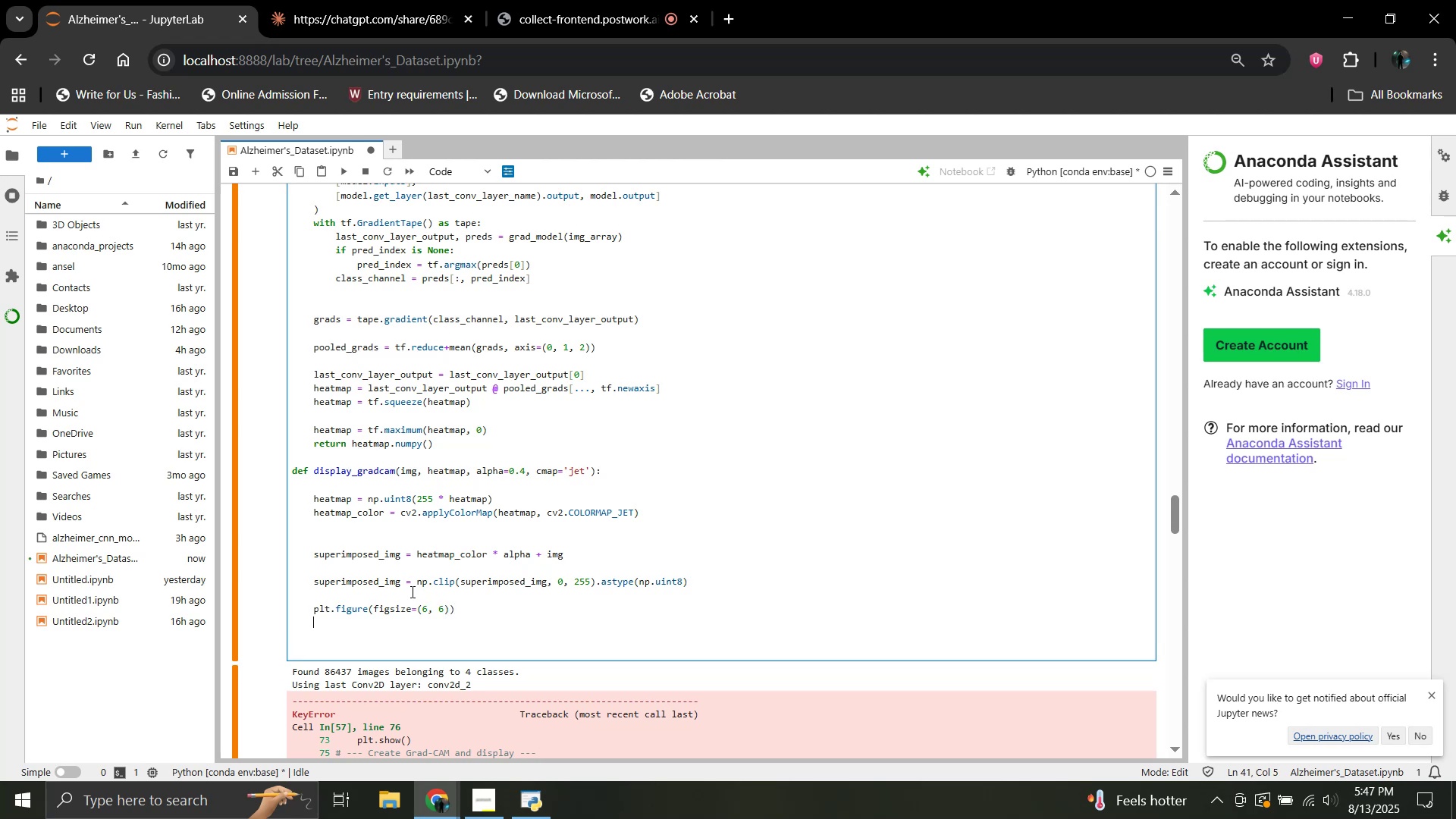 
type(plt.imshow(superimposed_img))
 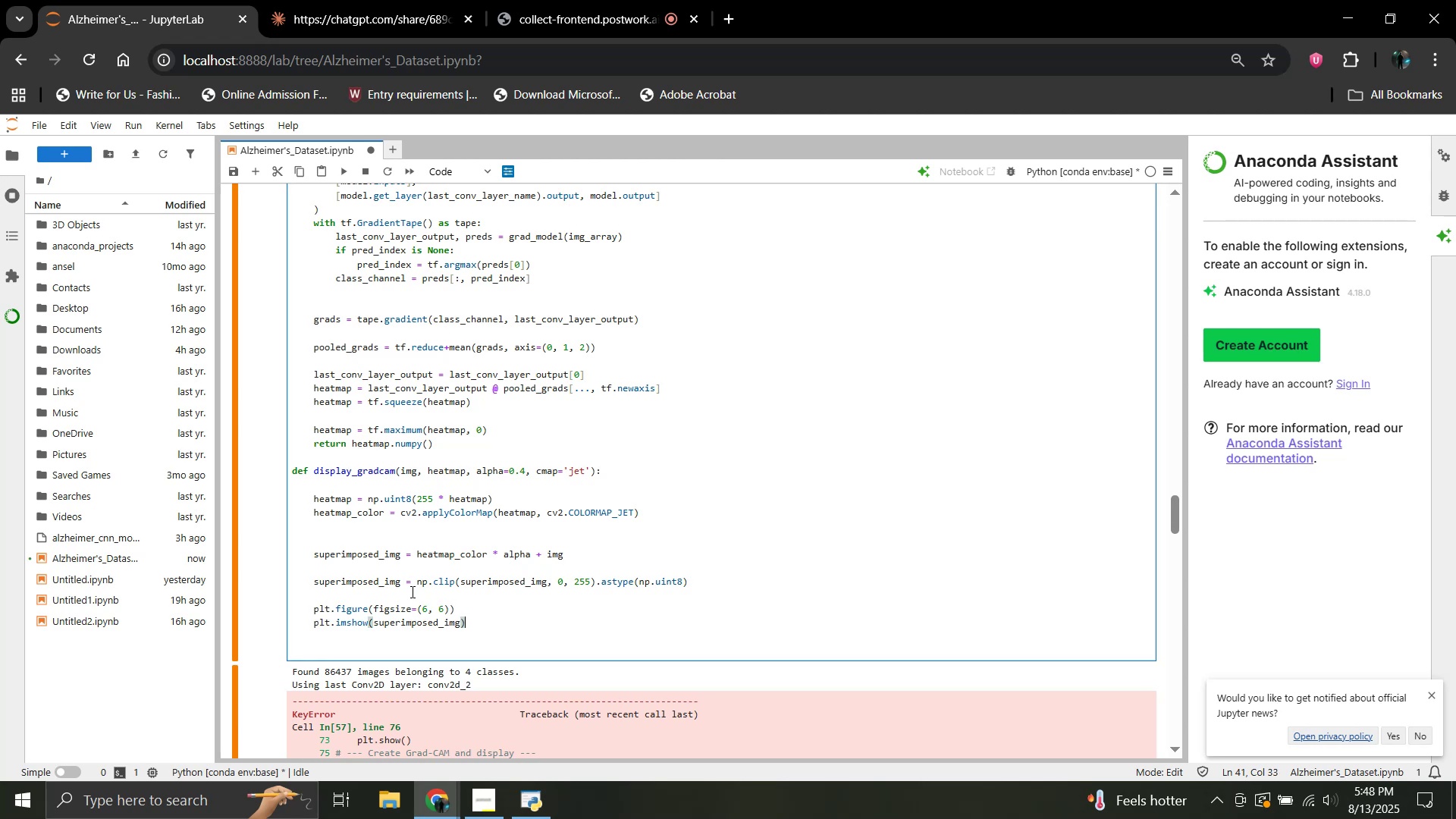 
key(Enter)
 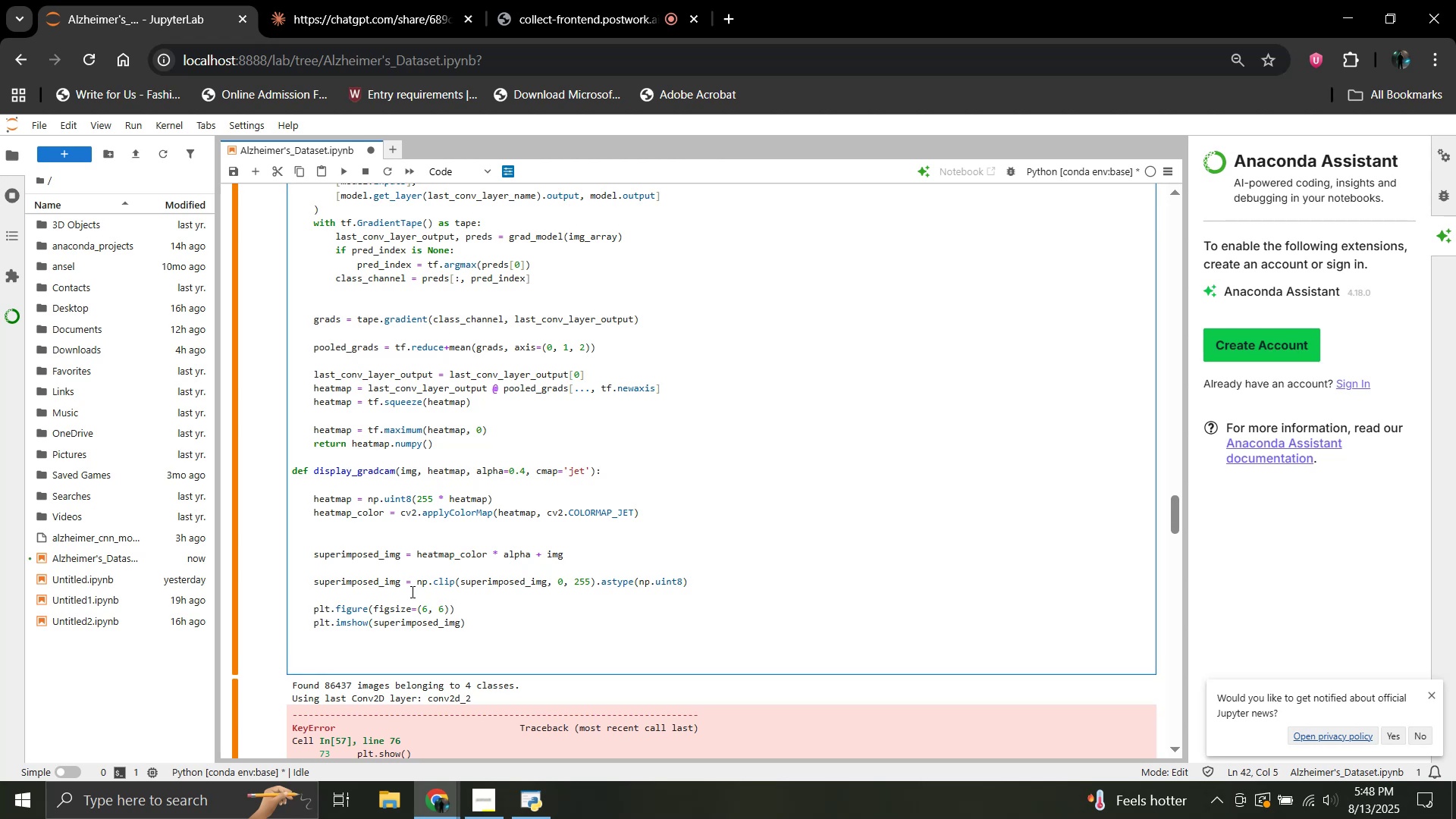 
type(plt.axis('off;)
key(Backspace)
type('))
 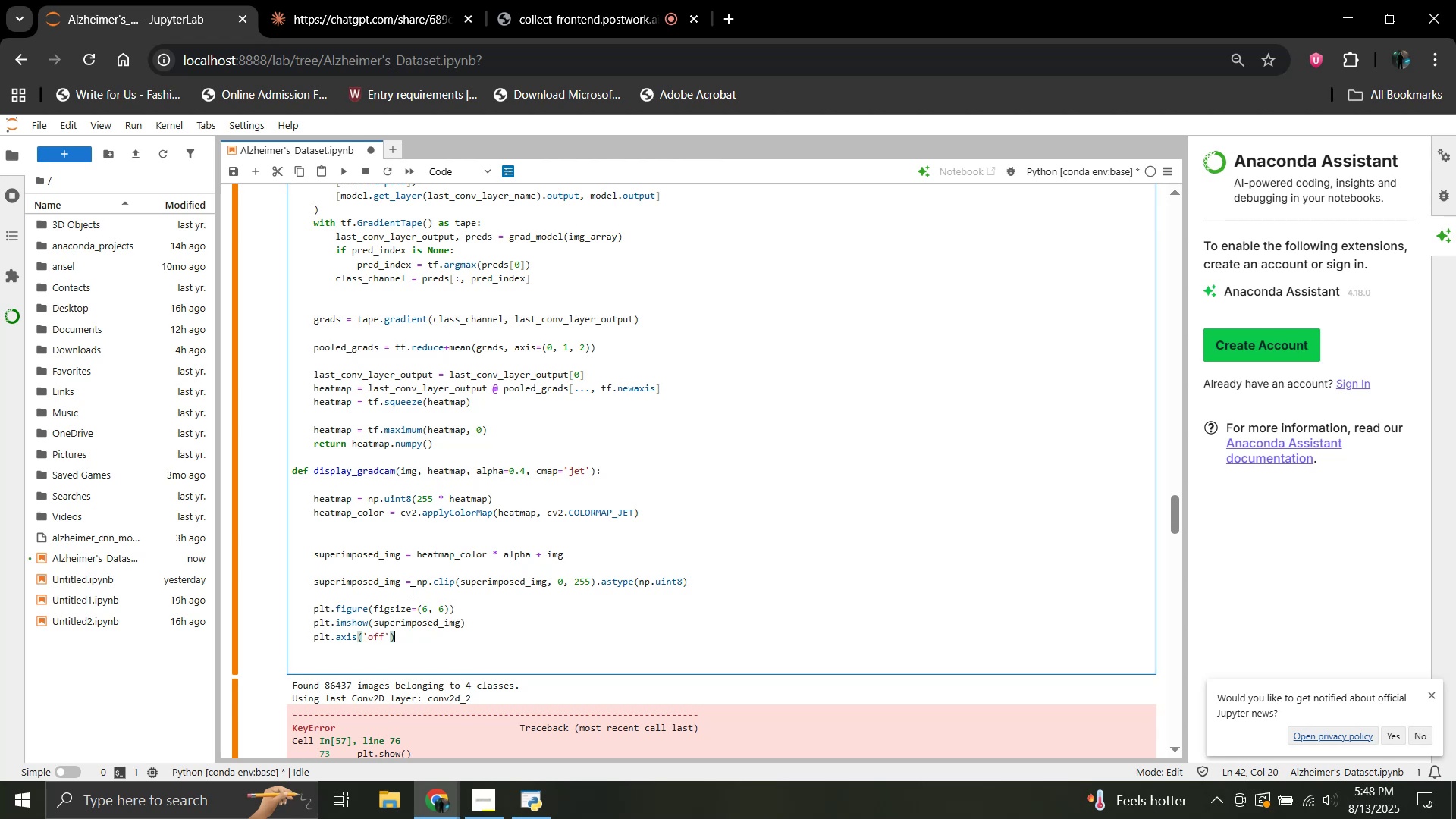 
key(Enter)
 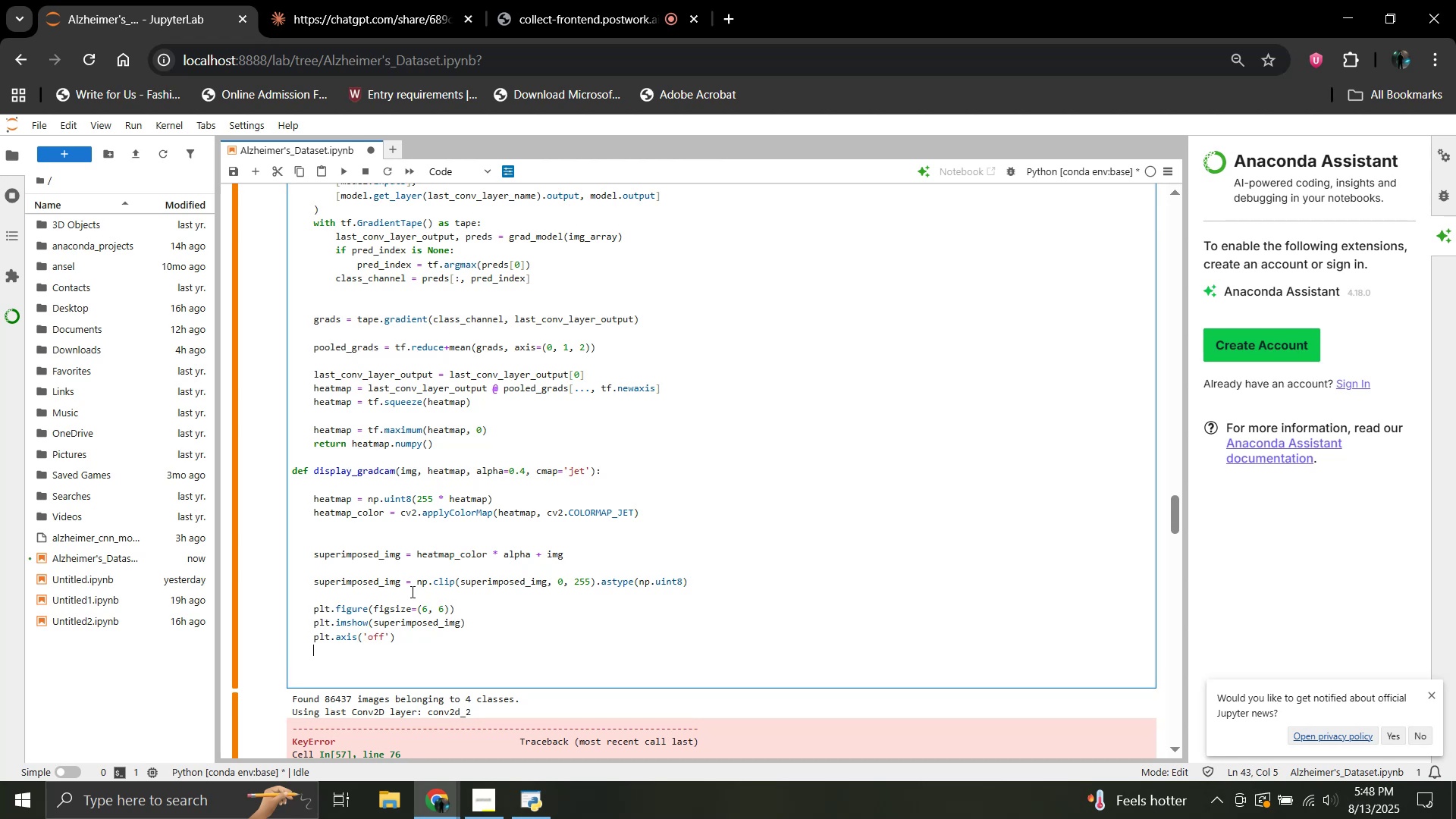 
type(plt.show())
 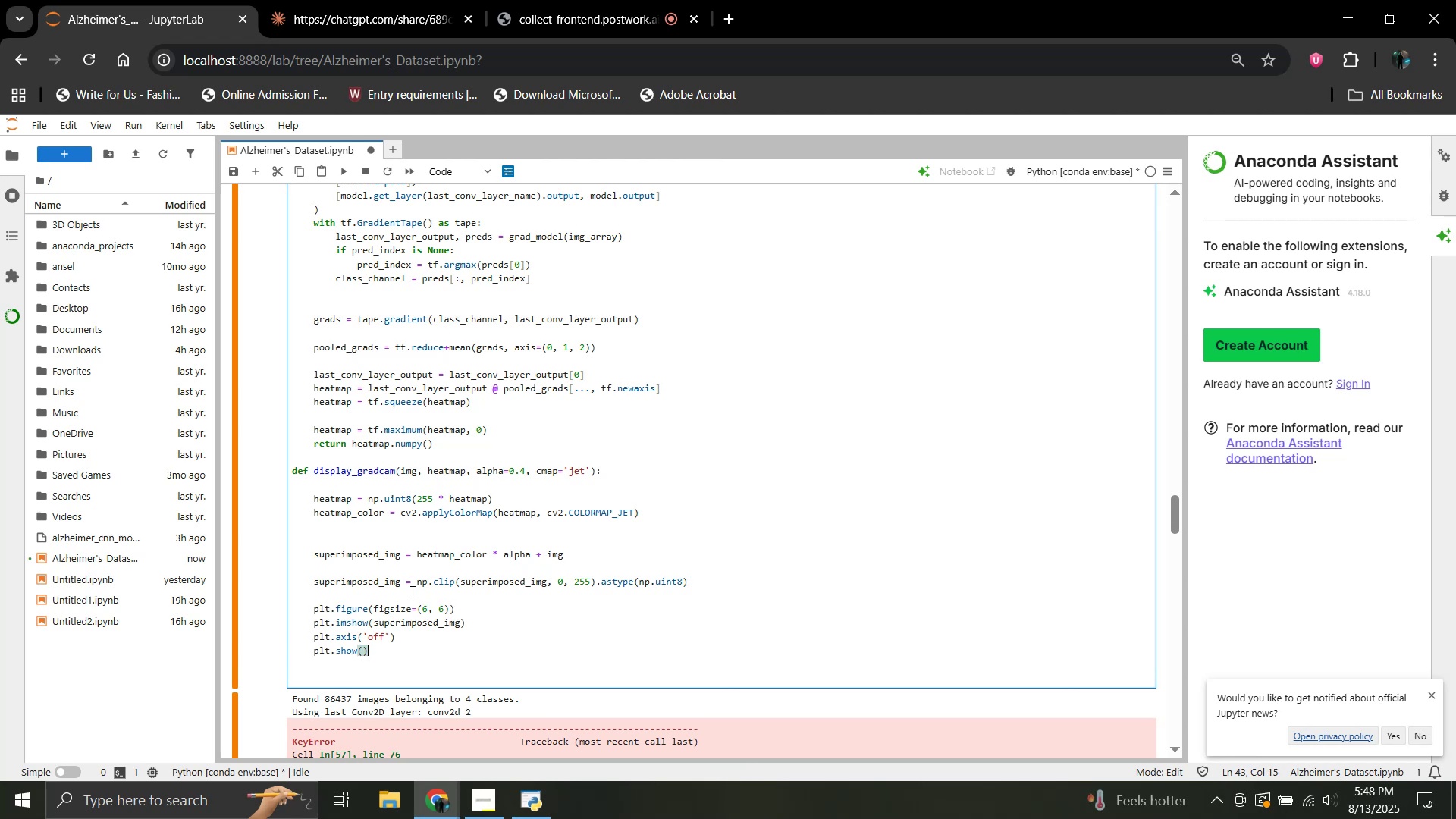 
wait(29.2)
 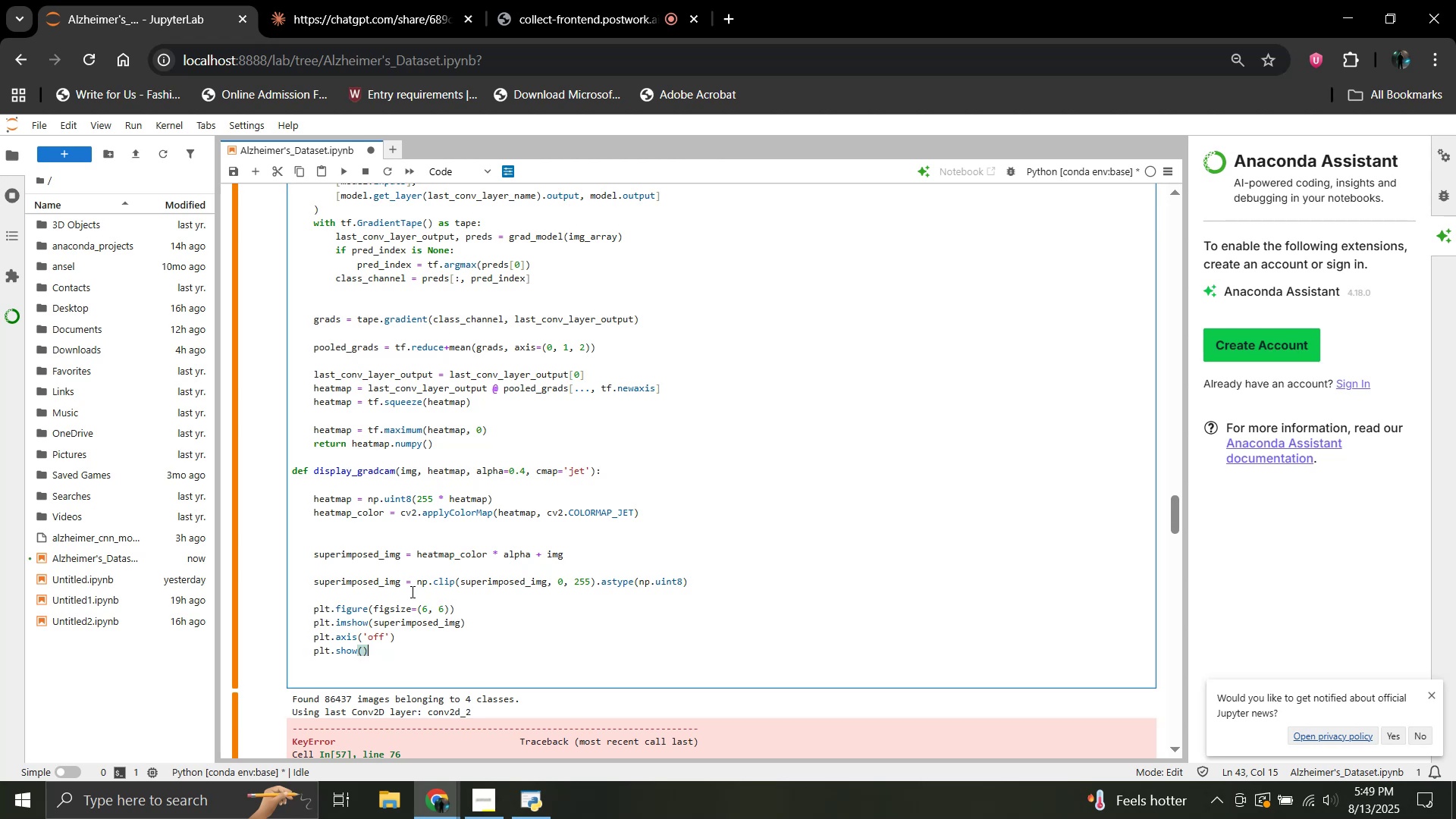 
key(Enter)
 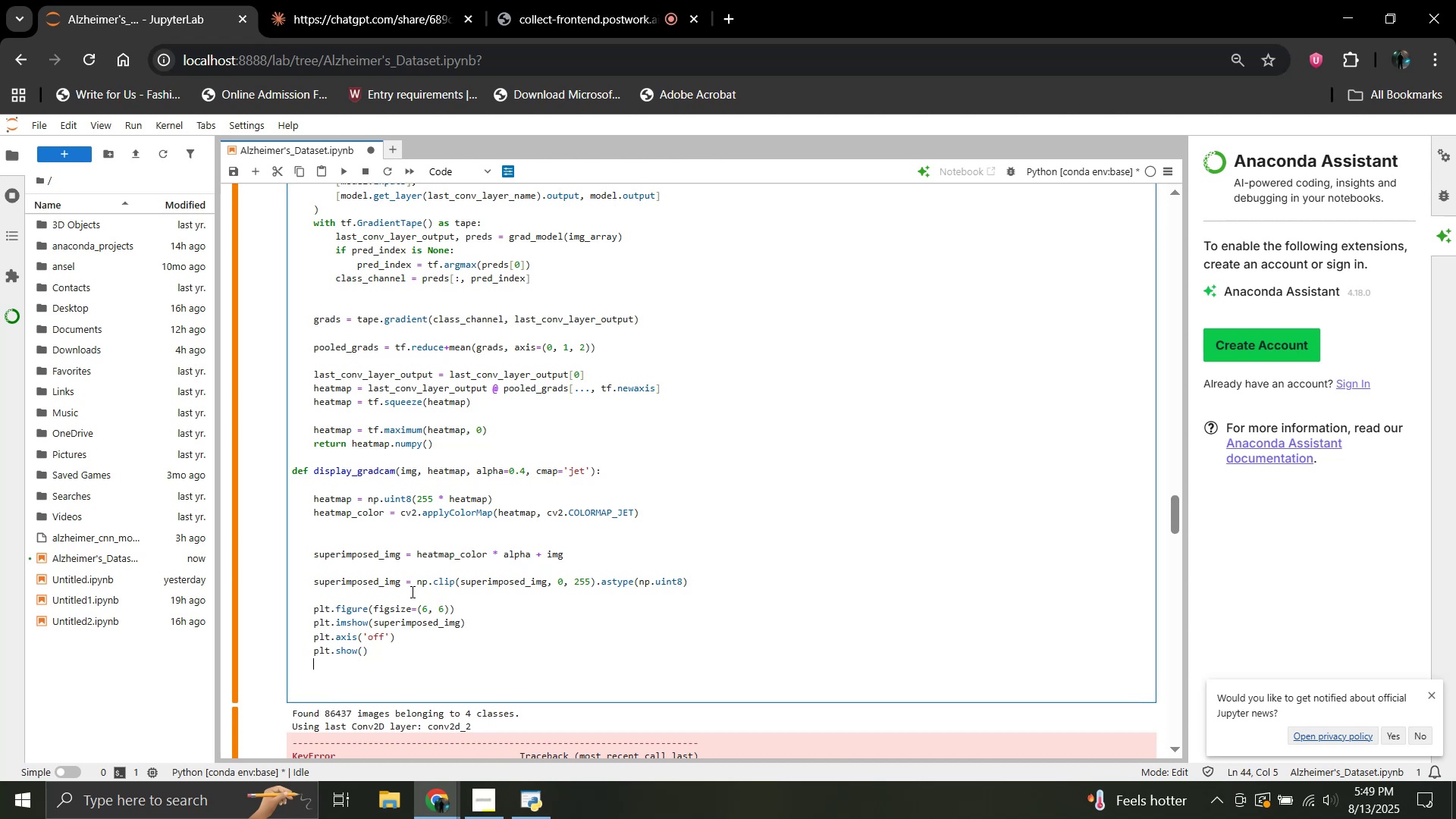 
key(Enter)
 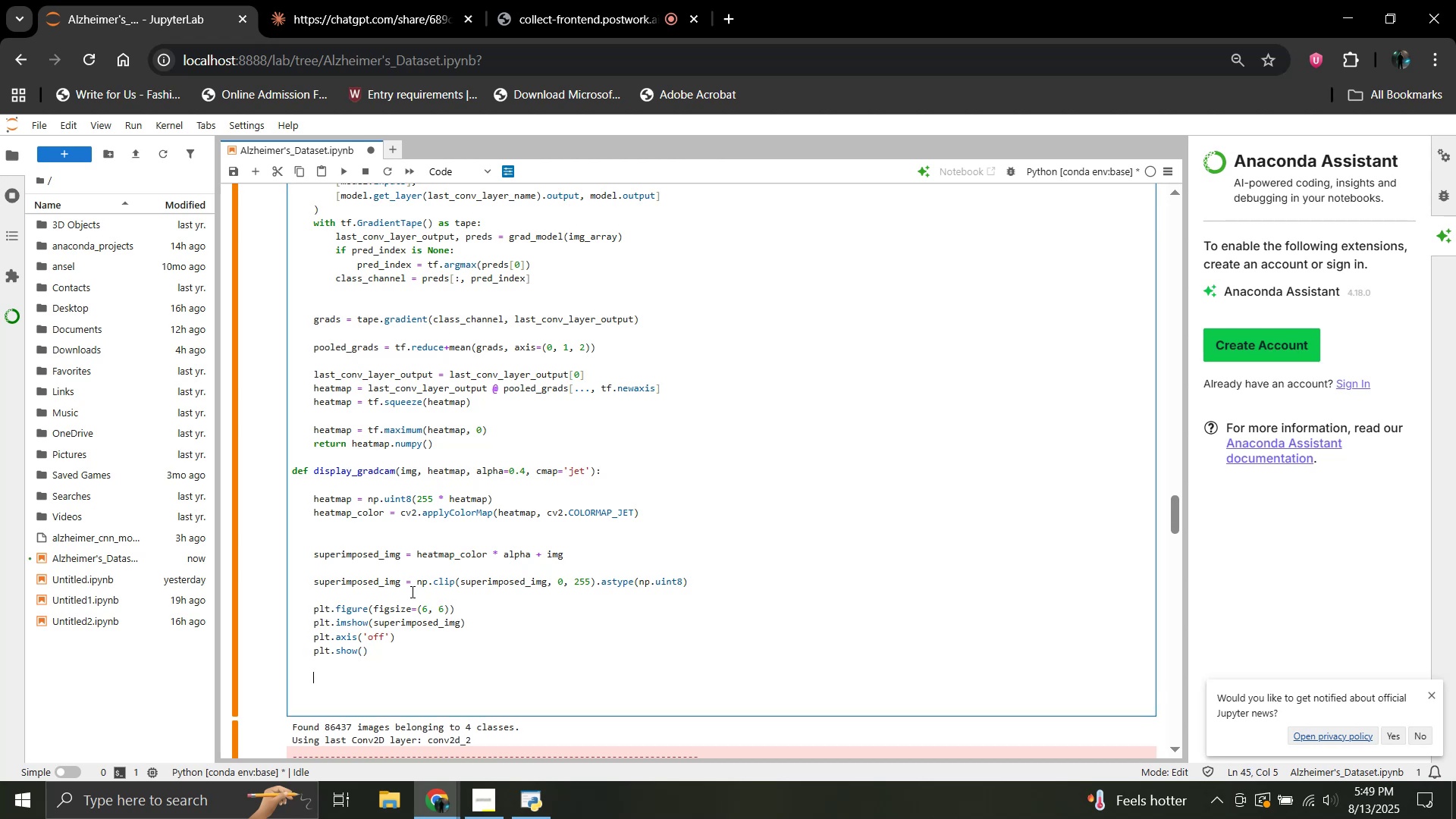 
key(Backspace)
type(cal)
key(Backspace)
key(Backspace)
key(Backspace)
type(val+)
key(Backspace)
type(_generator)
 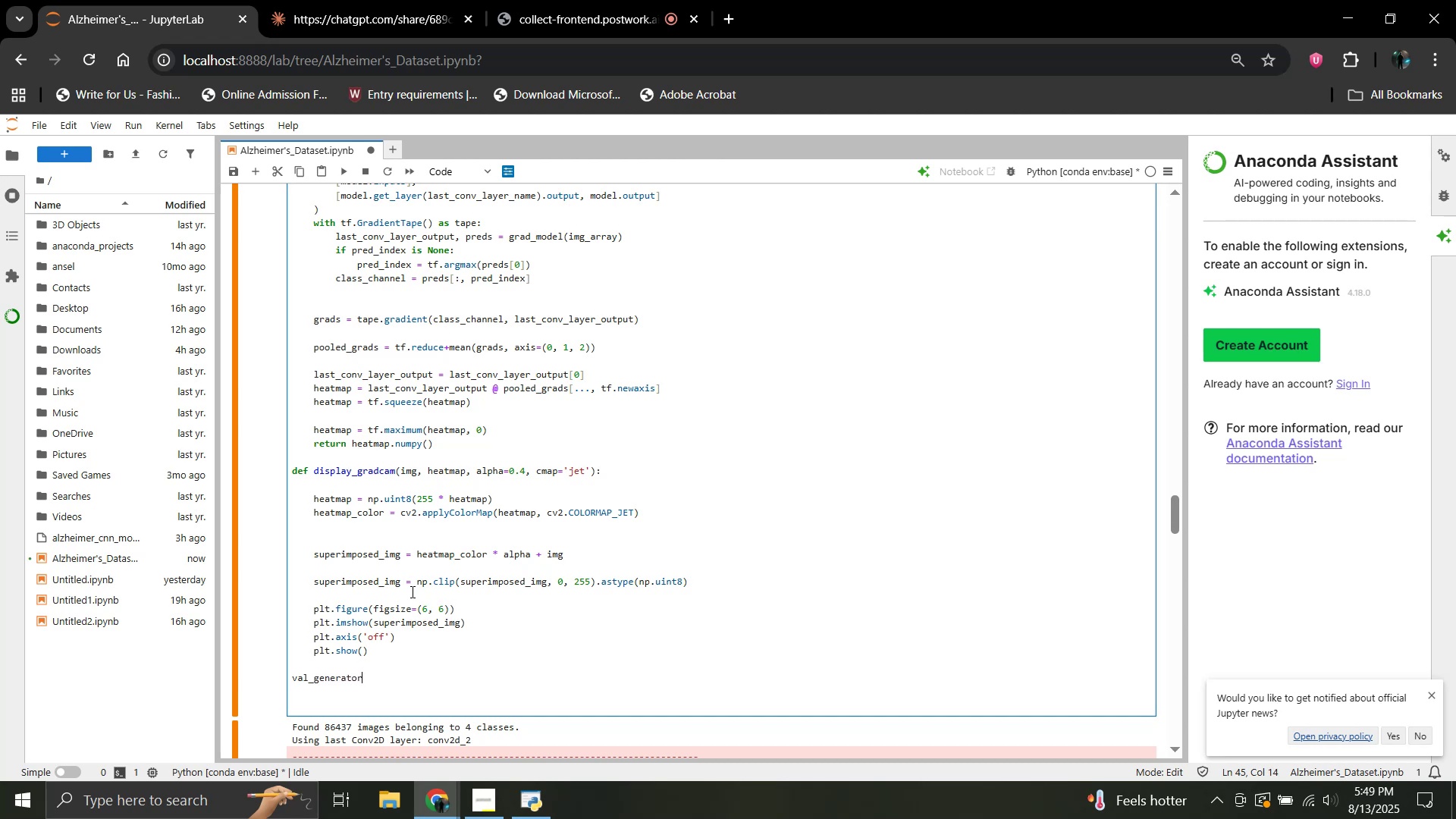 
type(.reset())
 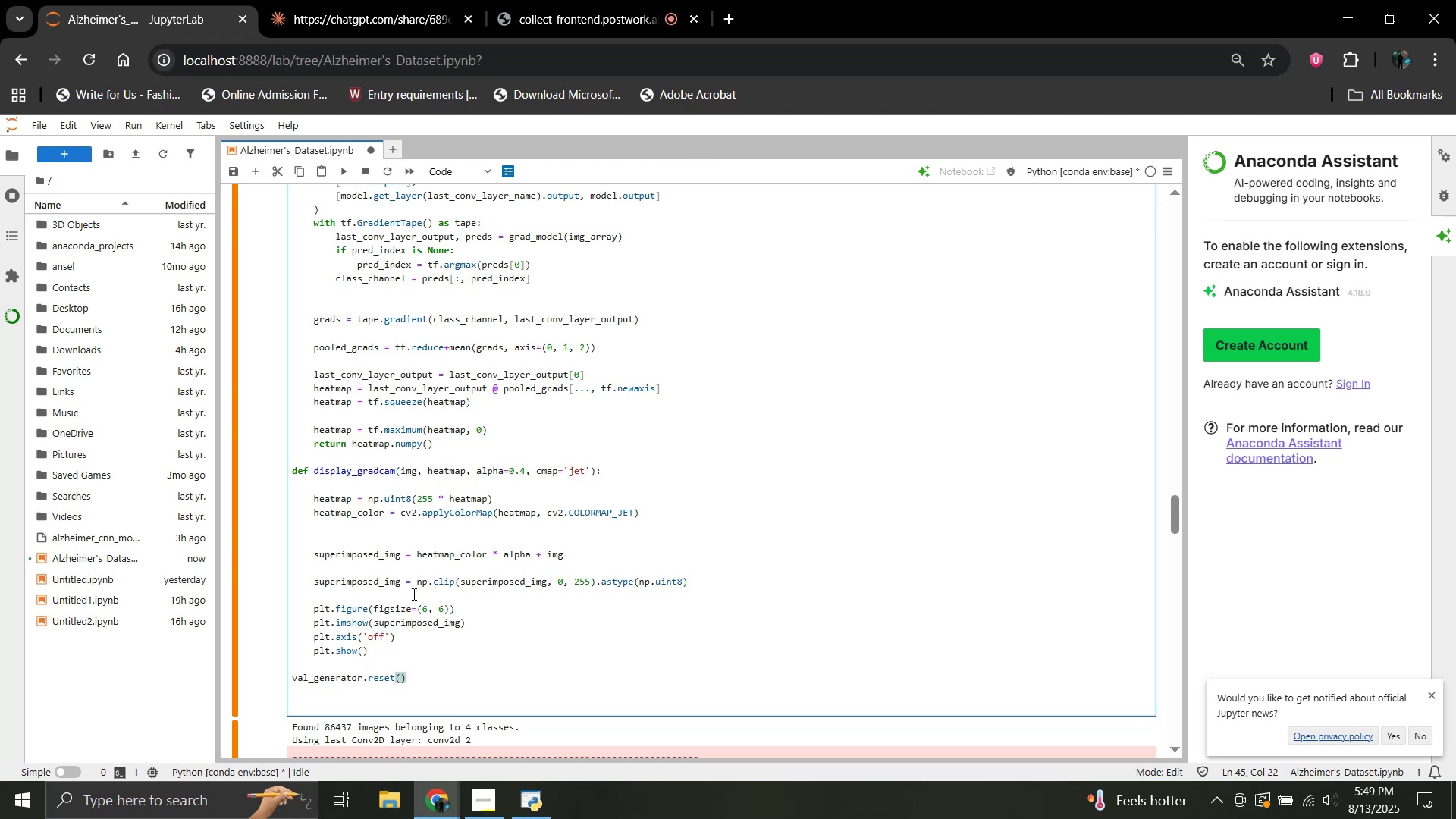 
key(Enter)
 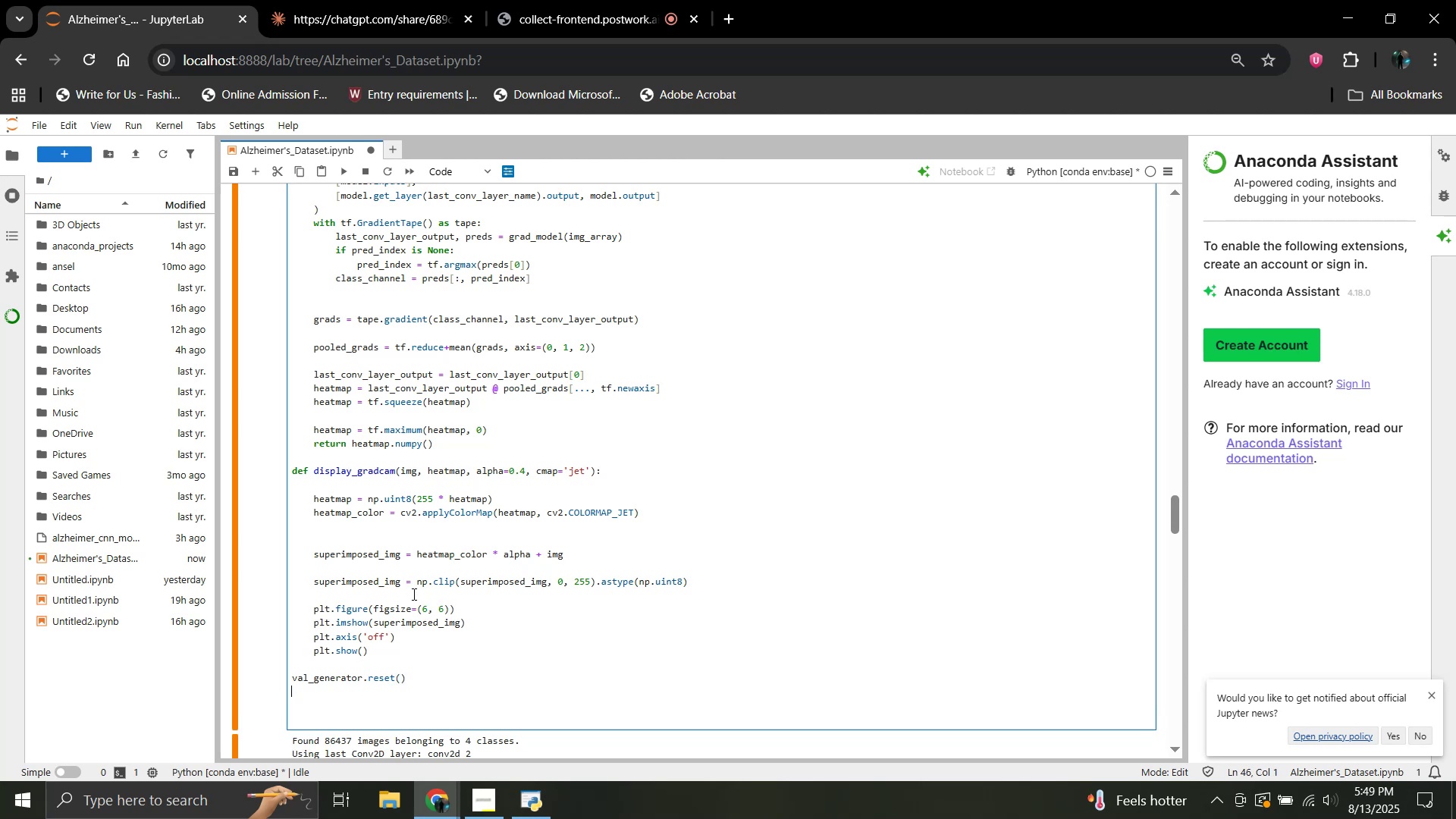 
key(Enter)
 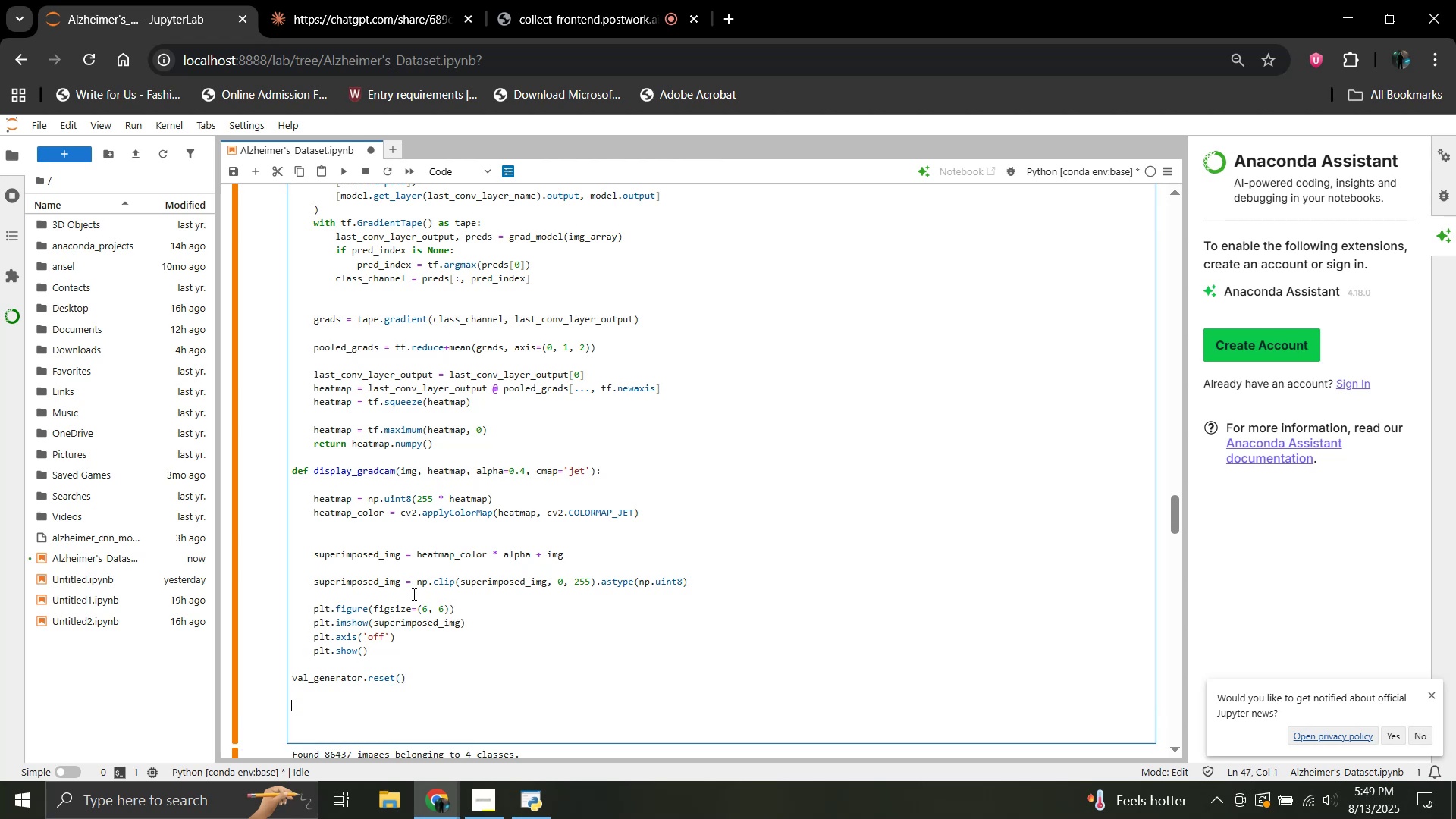 
type(imgs, labels = nest)
key(Backspace)
key(Backspace)
type(xt(val_gana)
key(Backspace)
key(Backspace)
key(Backspace)
type(enerator))
 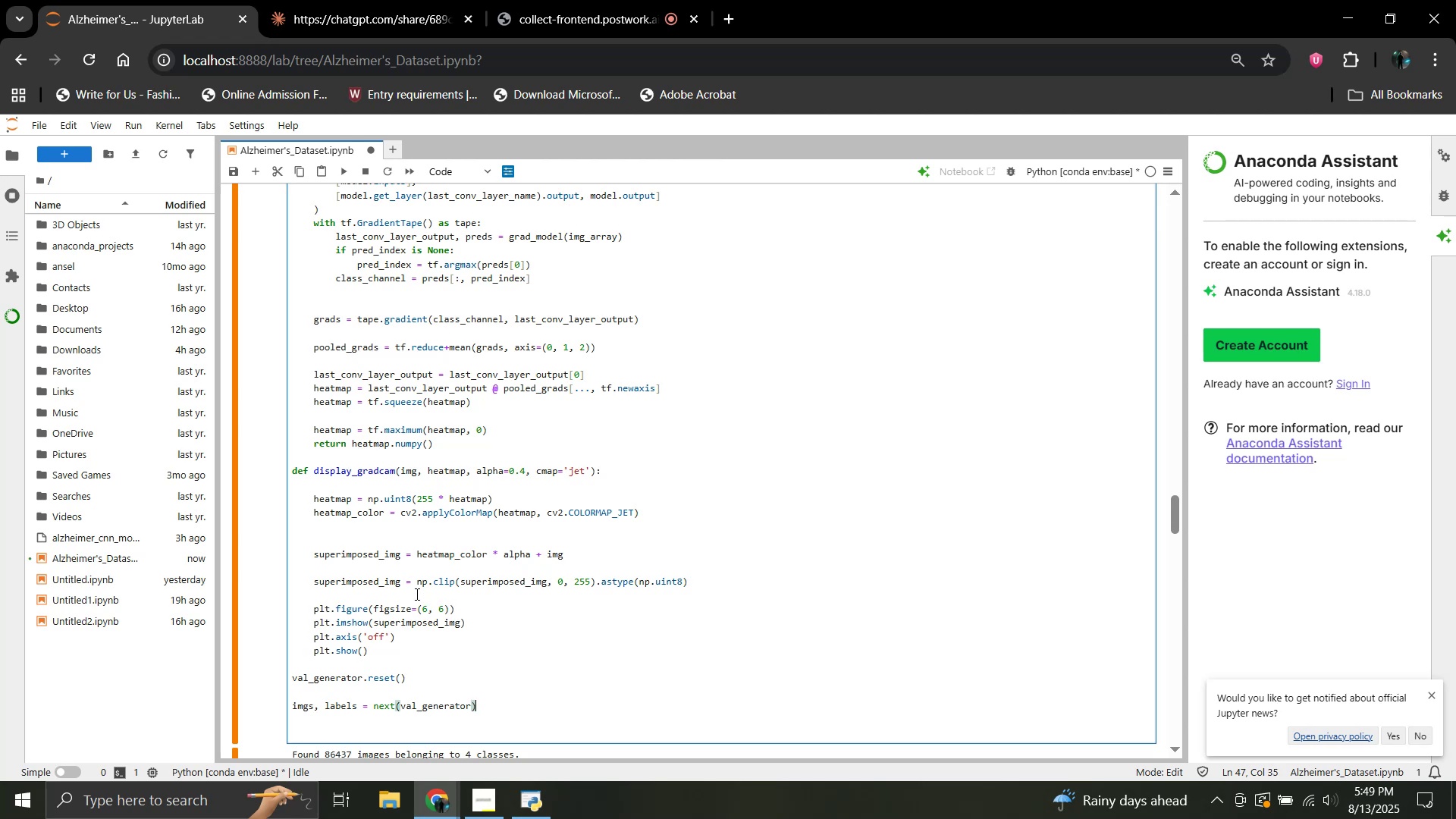 
key(Enter)
 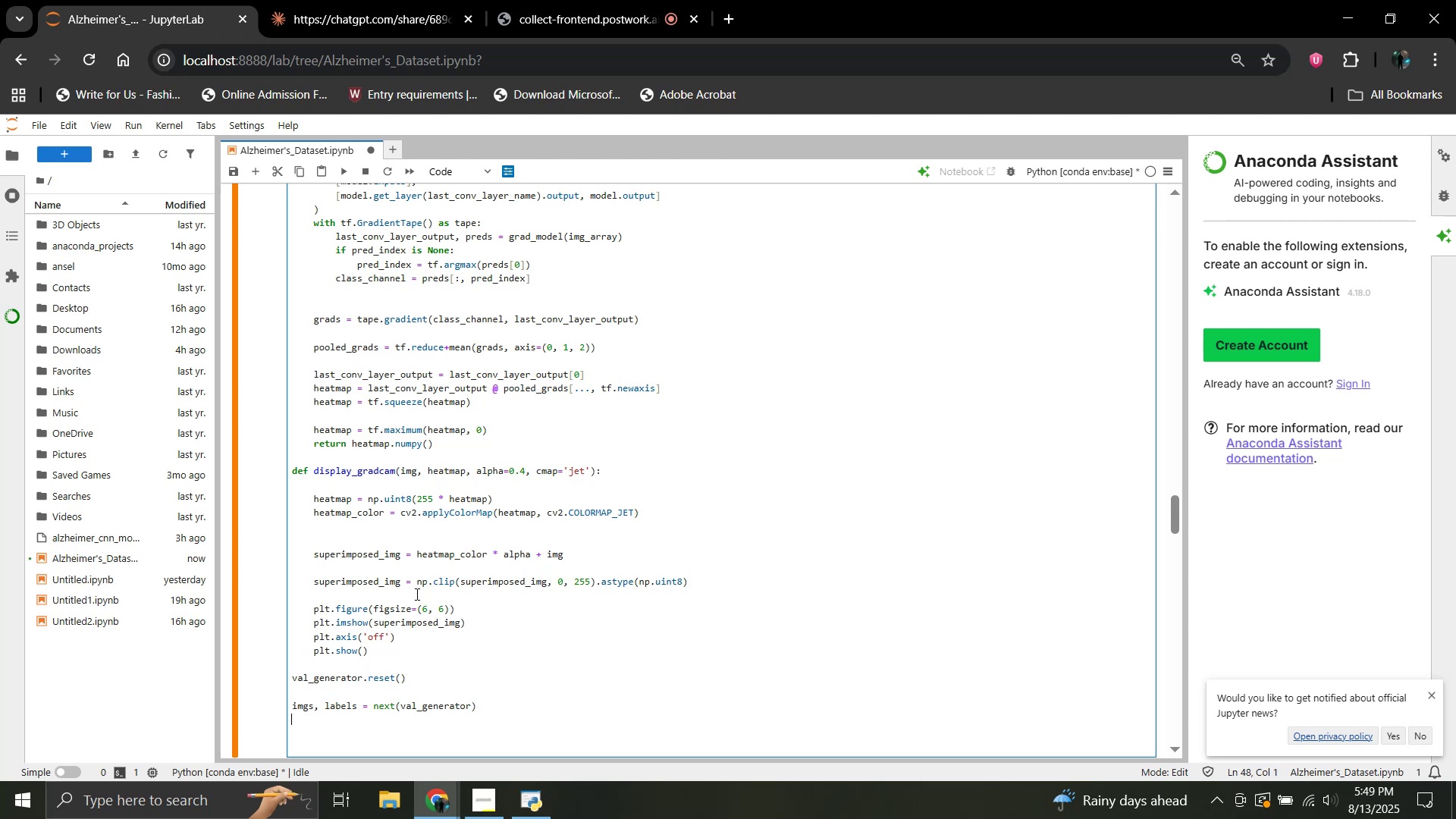 
key(Enter)
 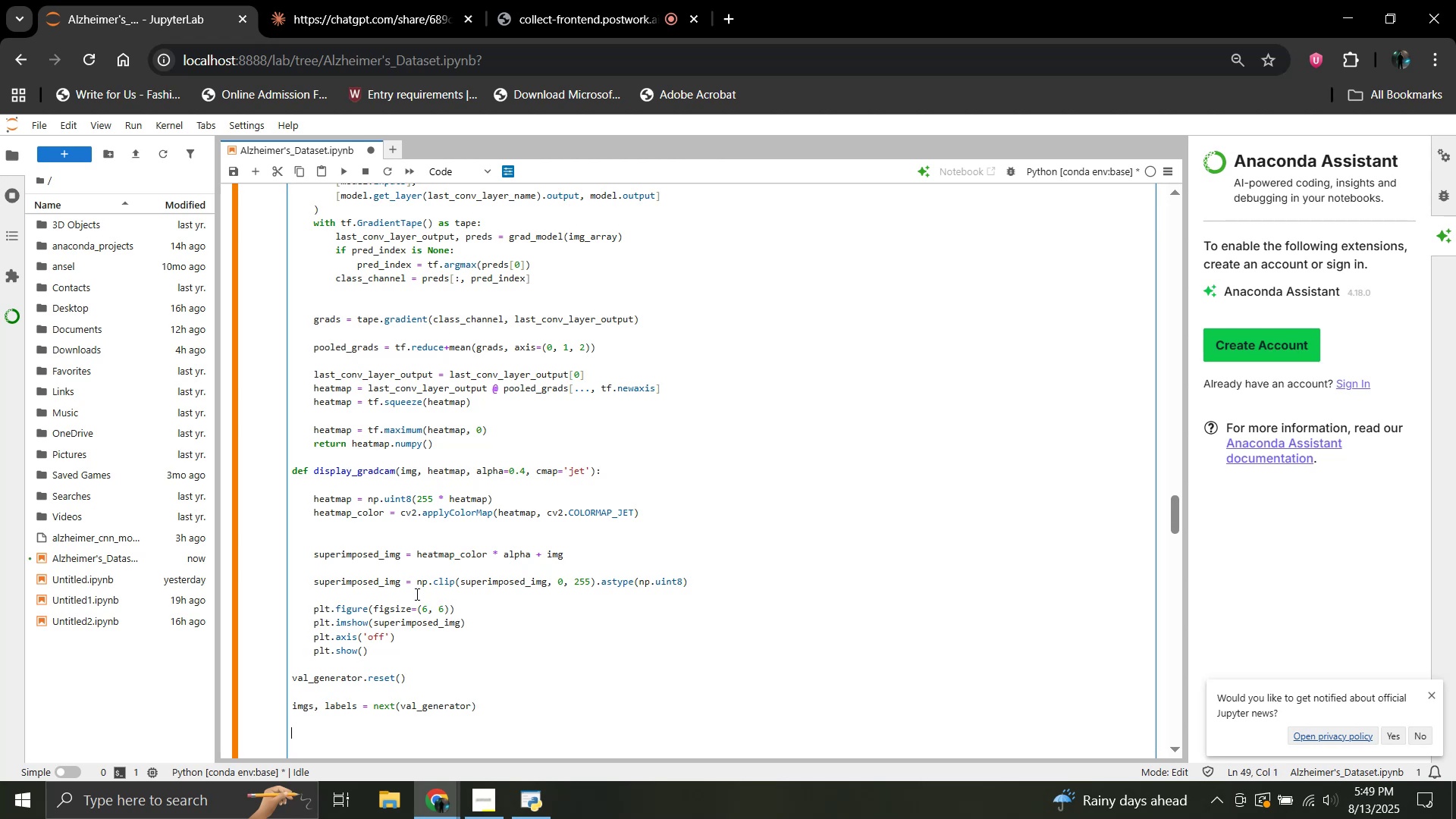 
type(img=imgs)
 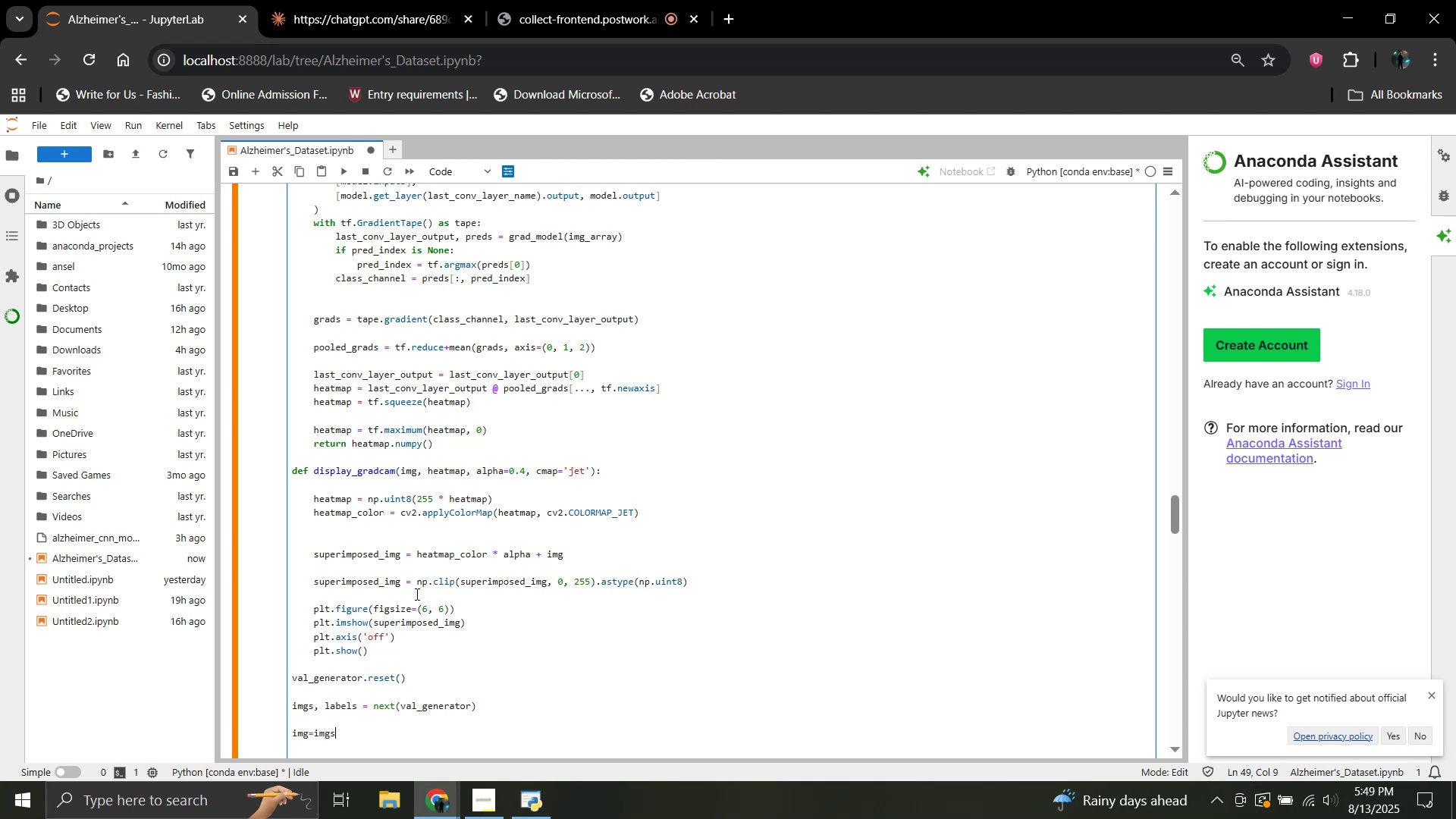 
key(ArrowLeft)
 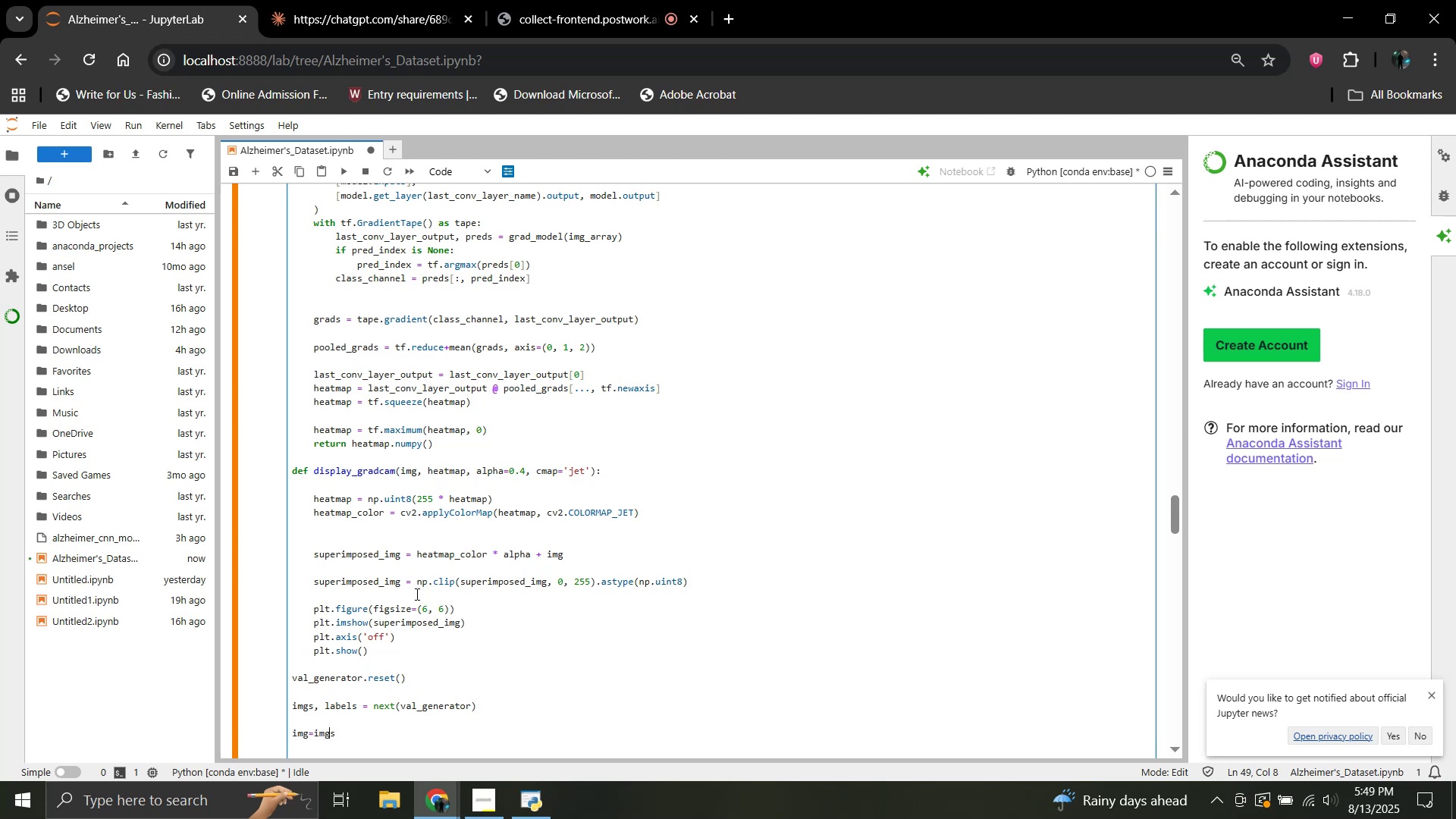 
key(ArrowLeft)
 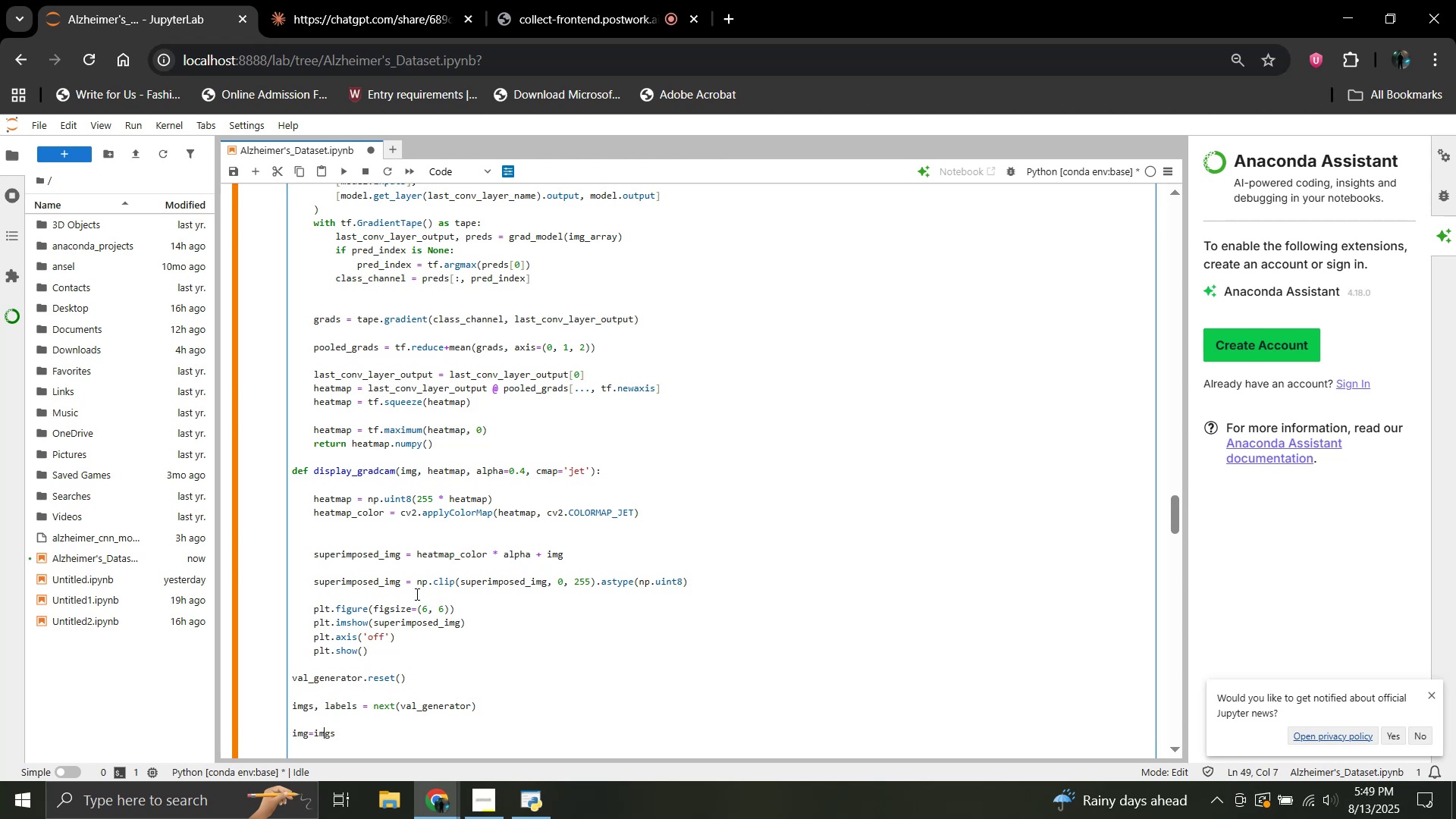 
key(ArrowLeft)
 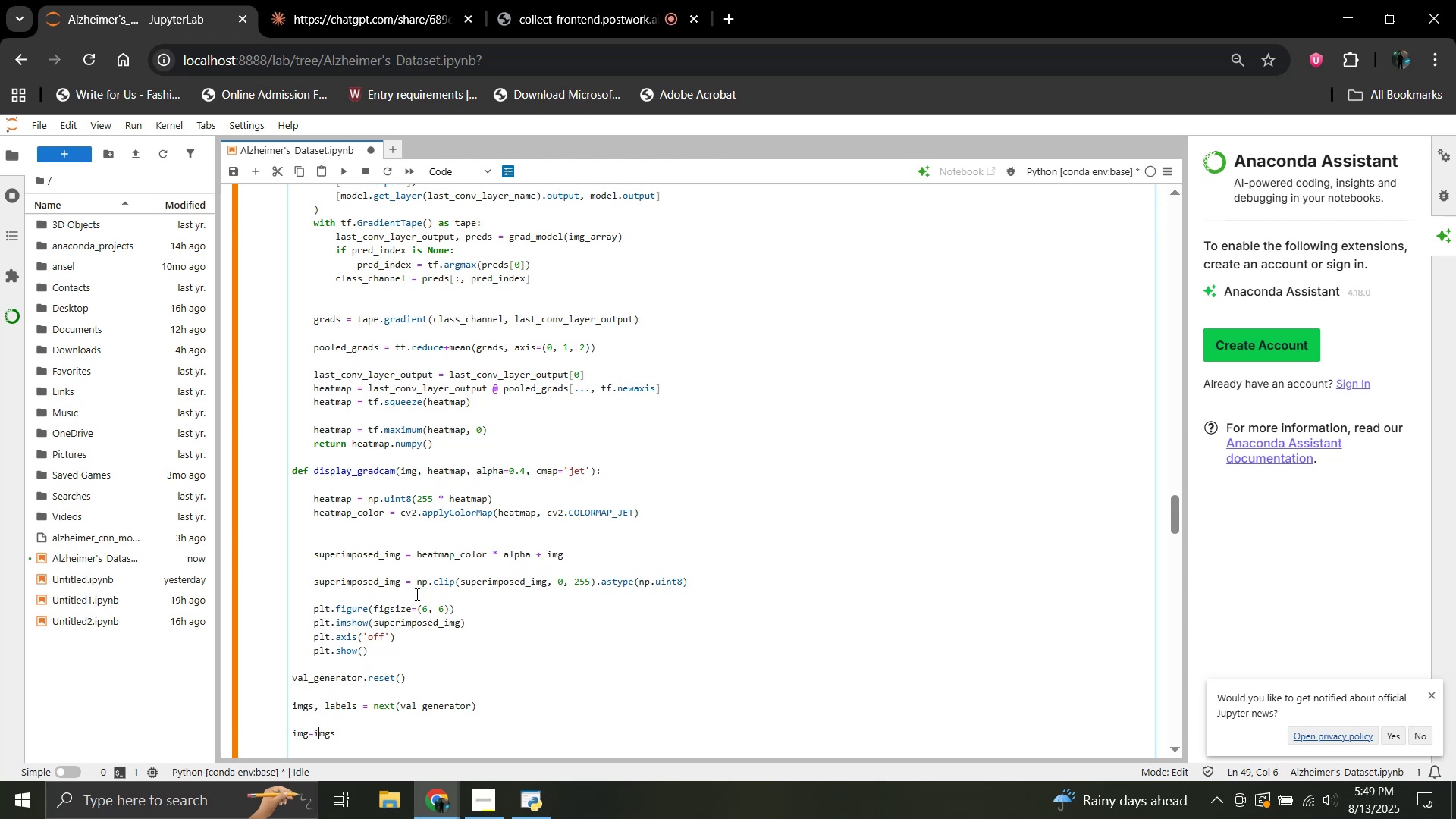 
key(ArrowLeft)
 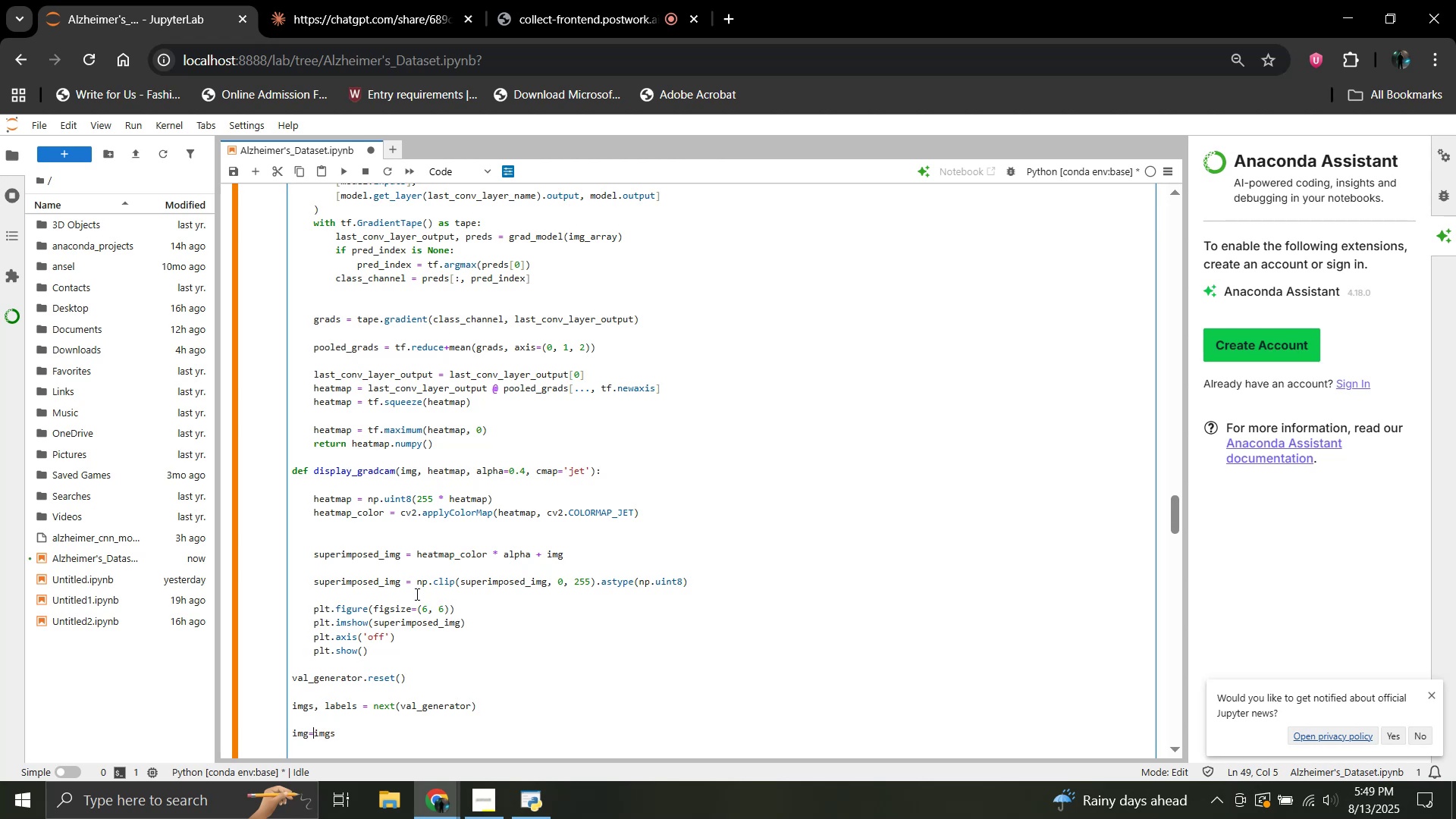 
key(ArrowLeft)
 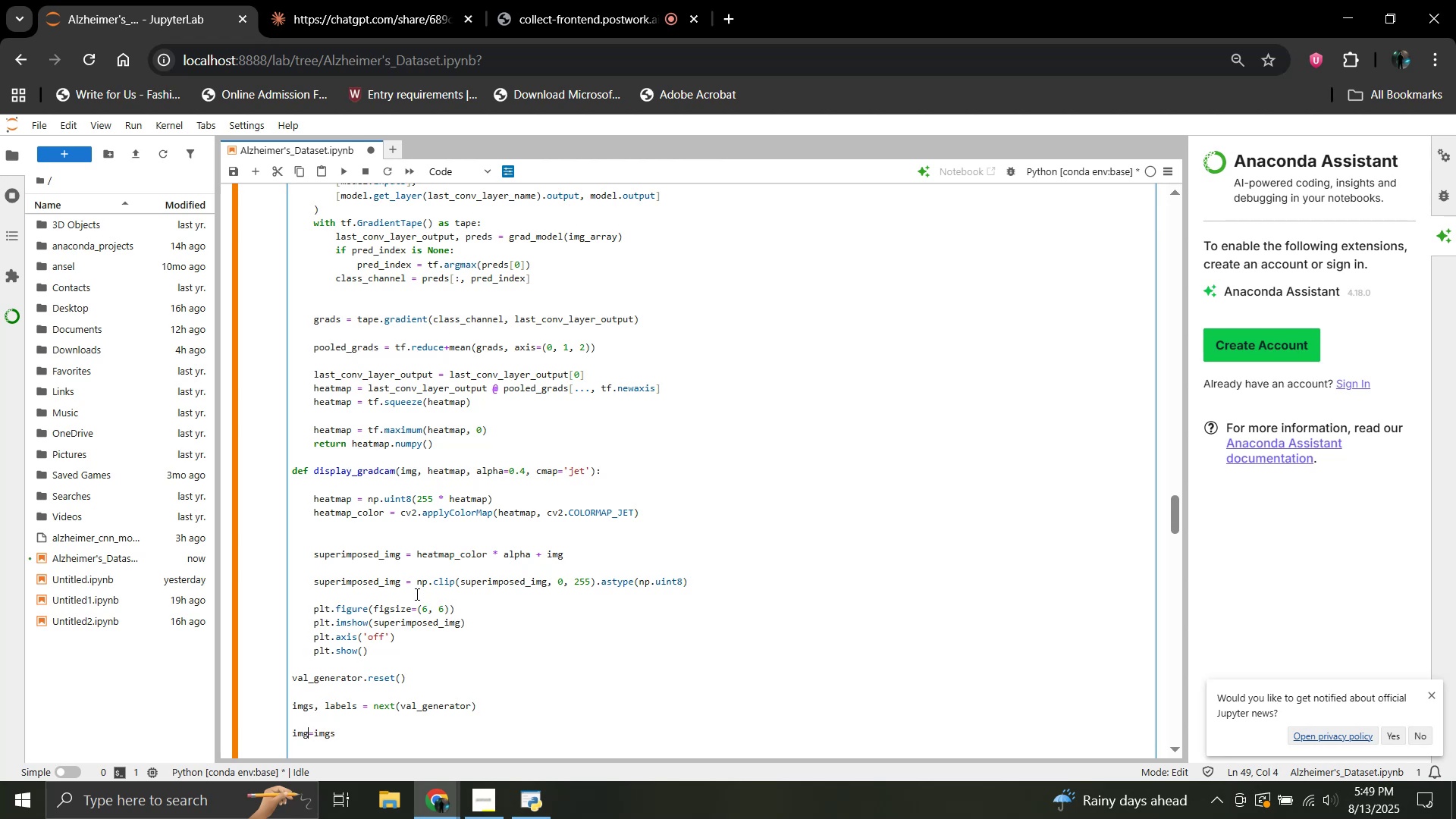 
key(Space)
 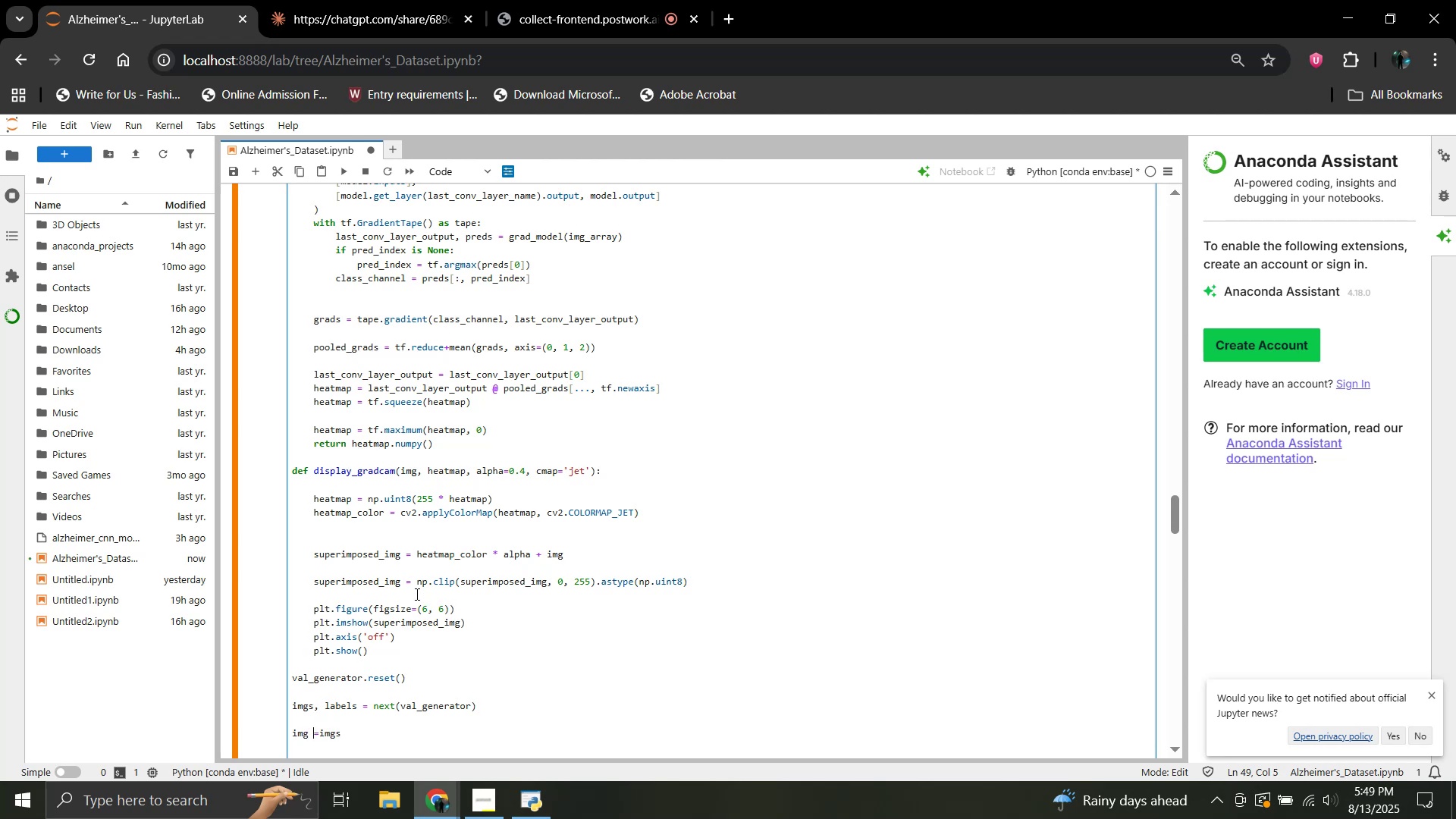 
key(ArrowRight)
 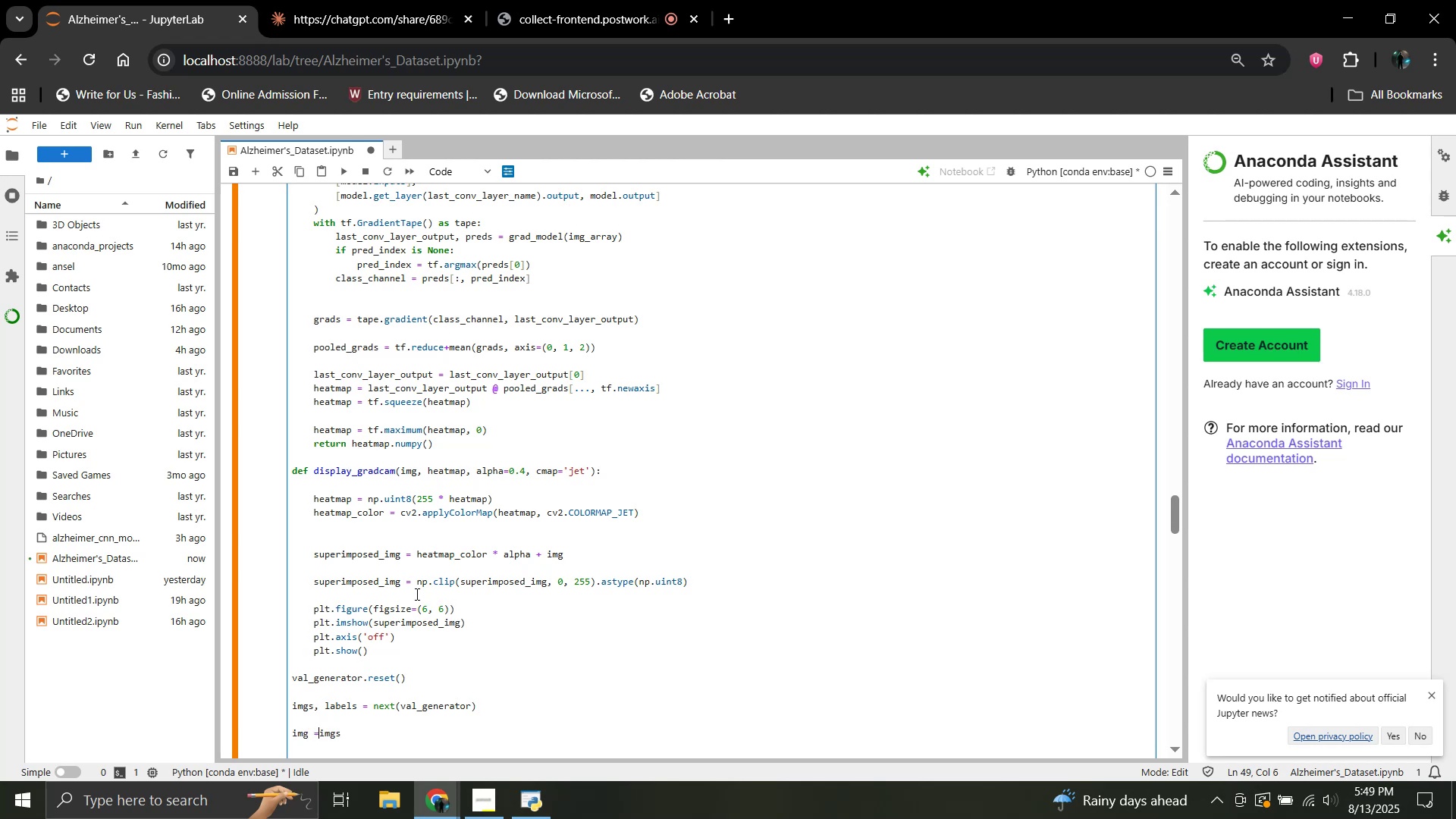 
key(Space)
 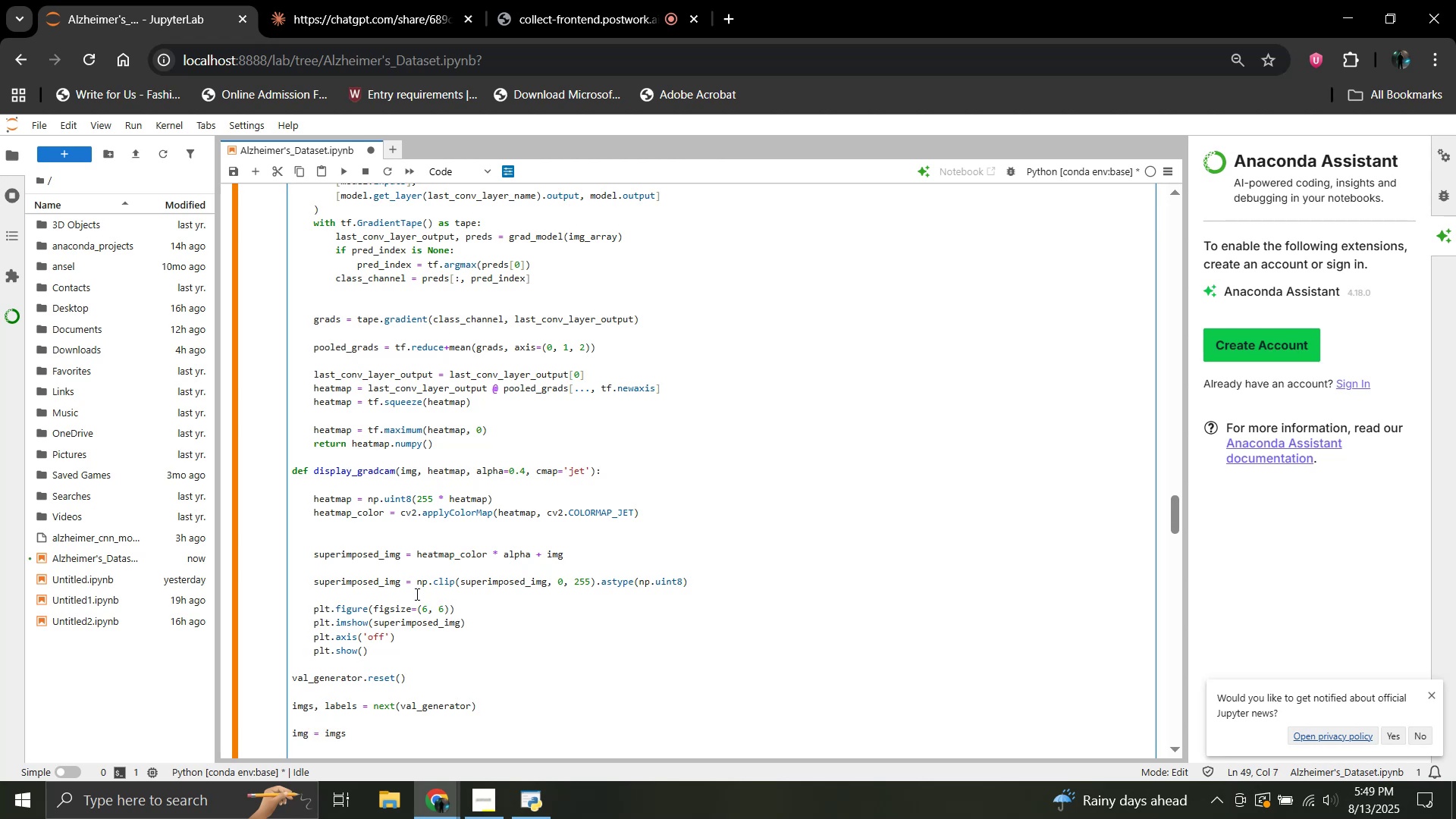 
hold_key(key=ArrowRight, duration=0.55)
 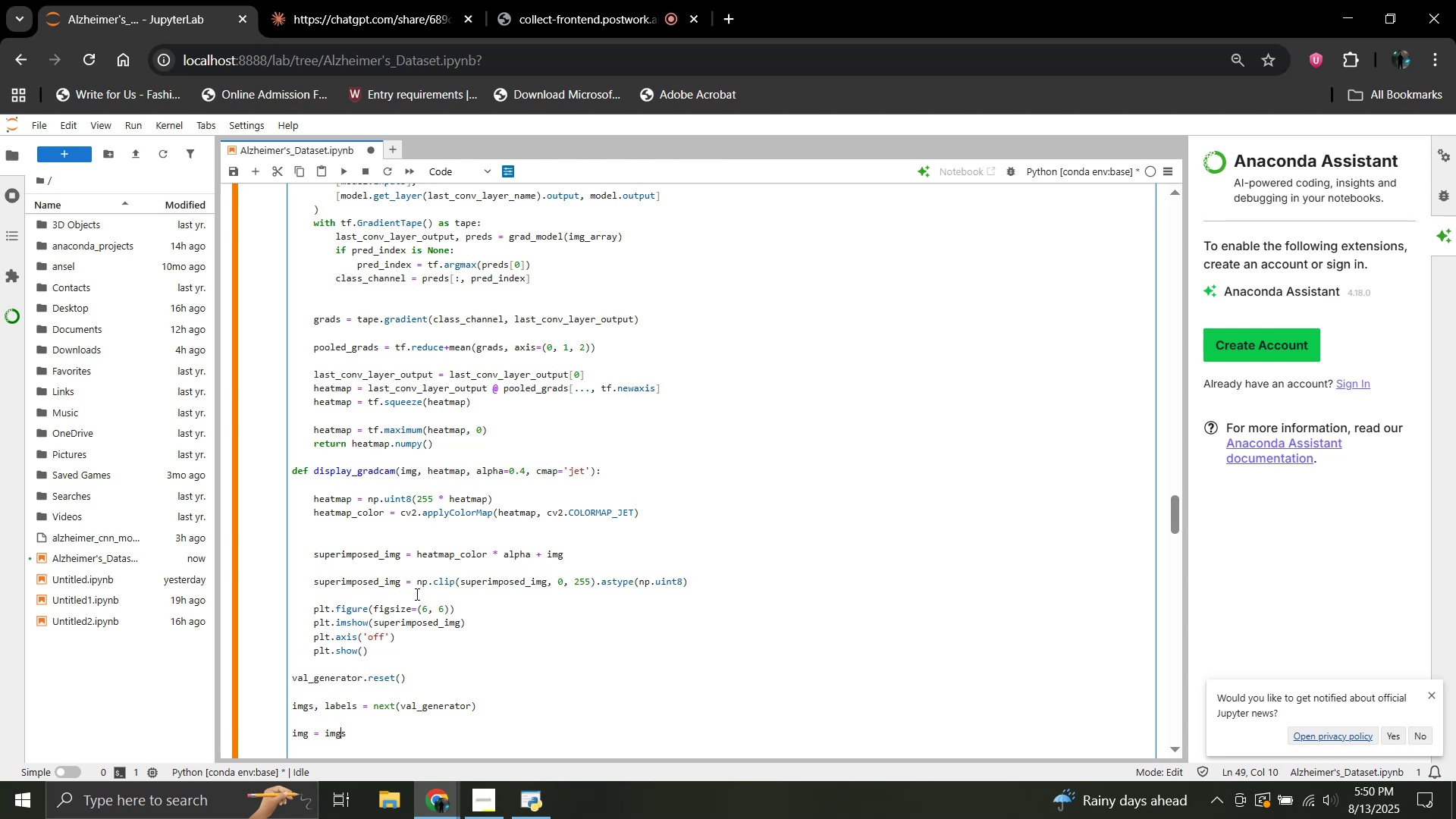 
key(ArrowRight)
 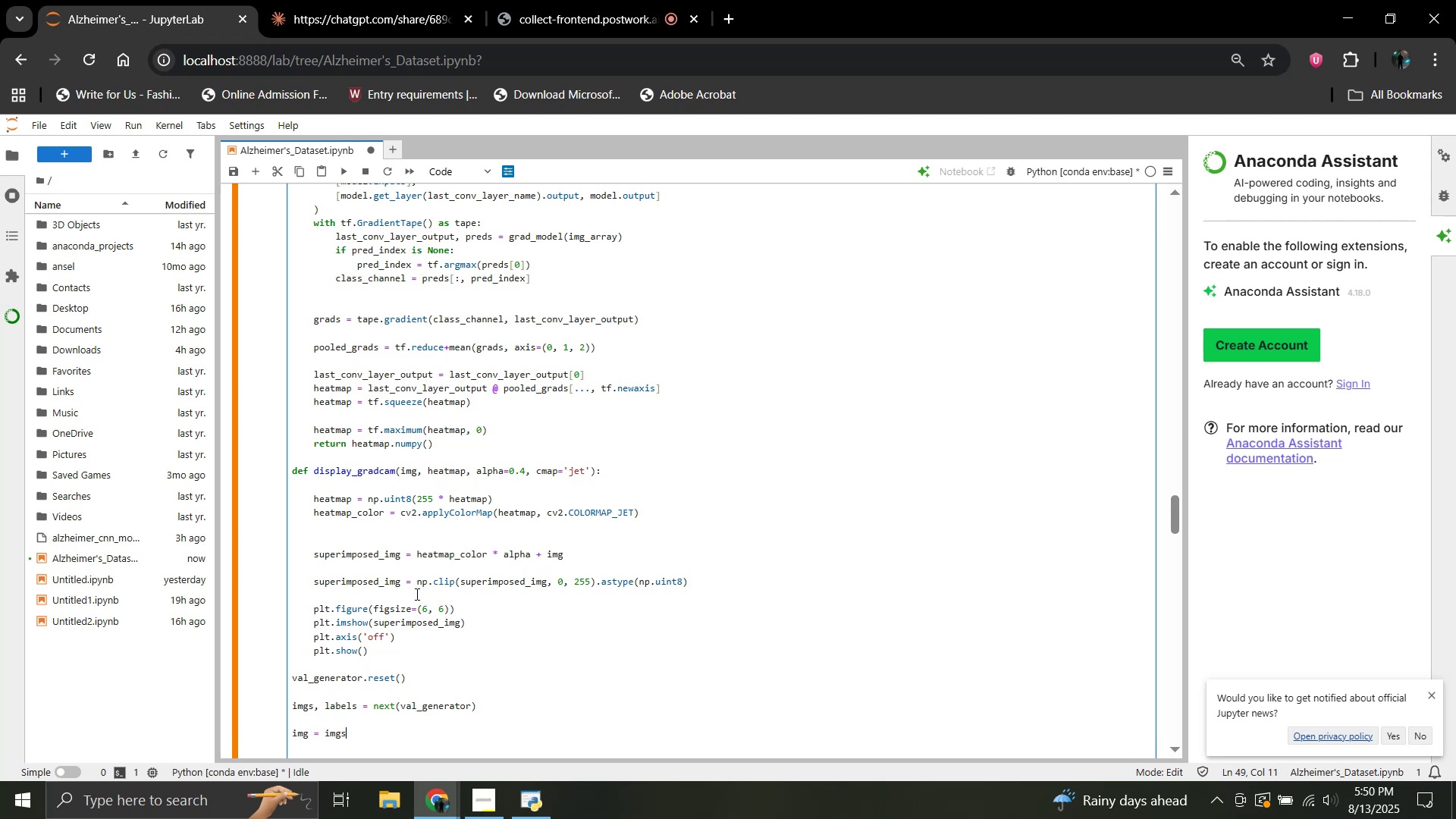 
key(ArrowRight)
 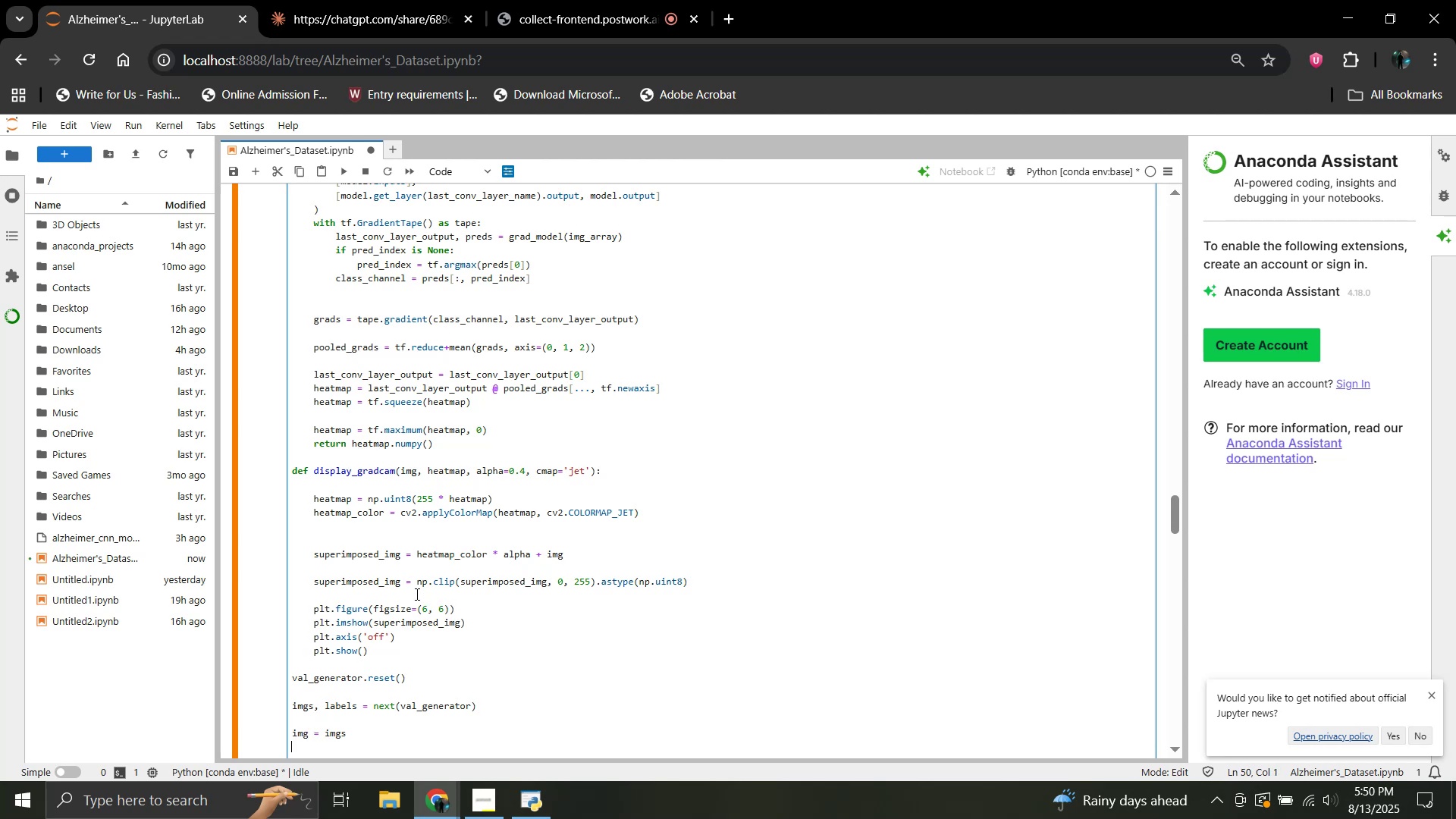 
key(ArrowLeft)
 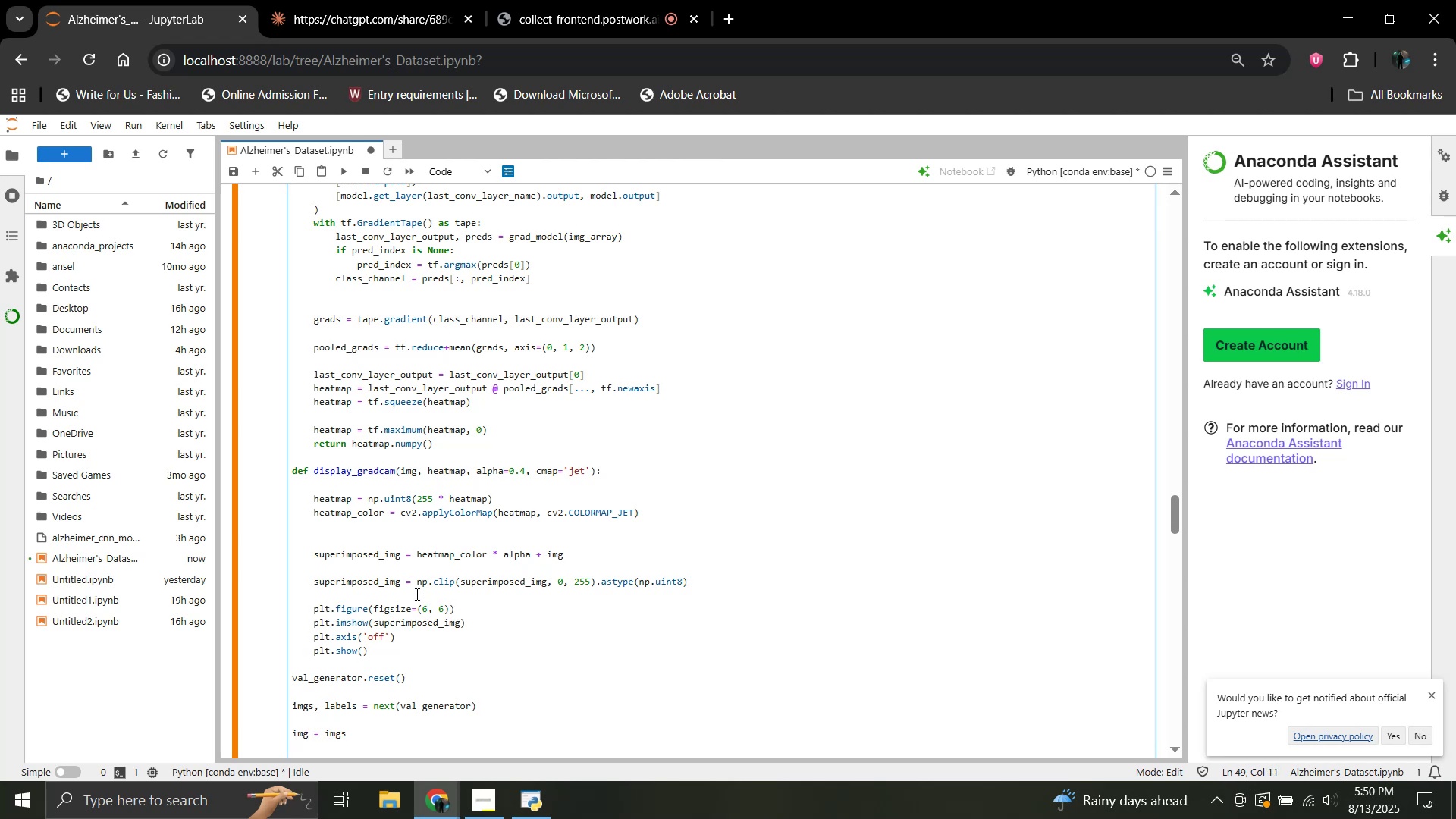 
key(BracketLeft)
 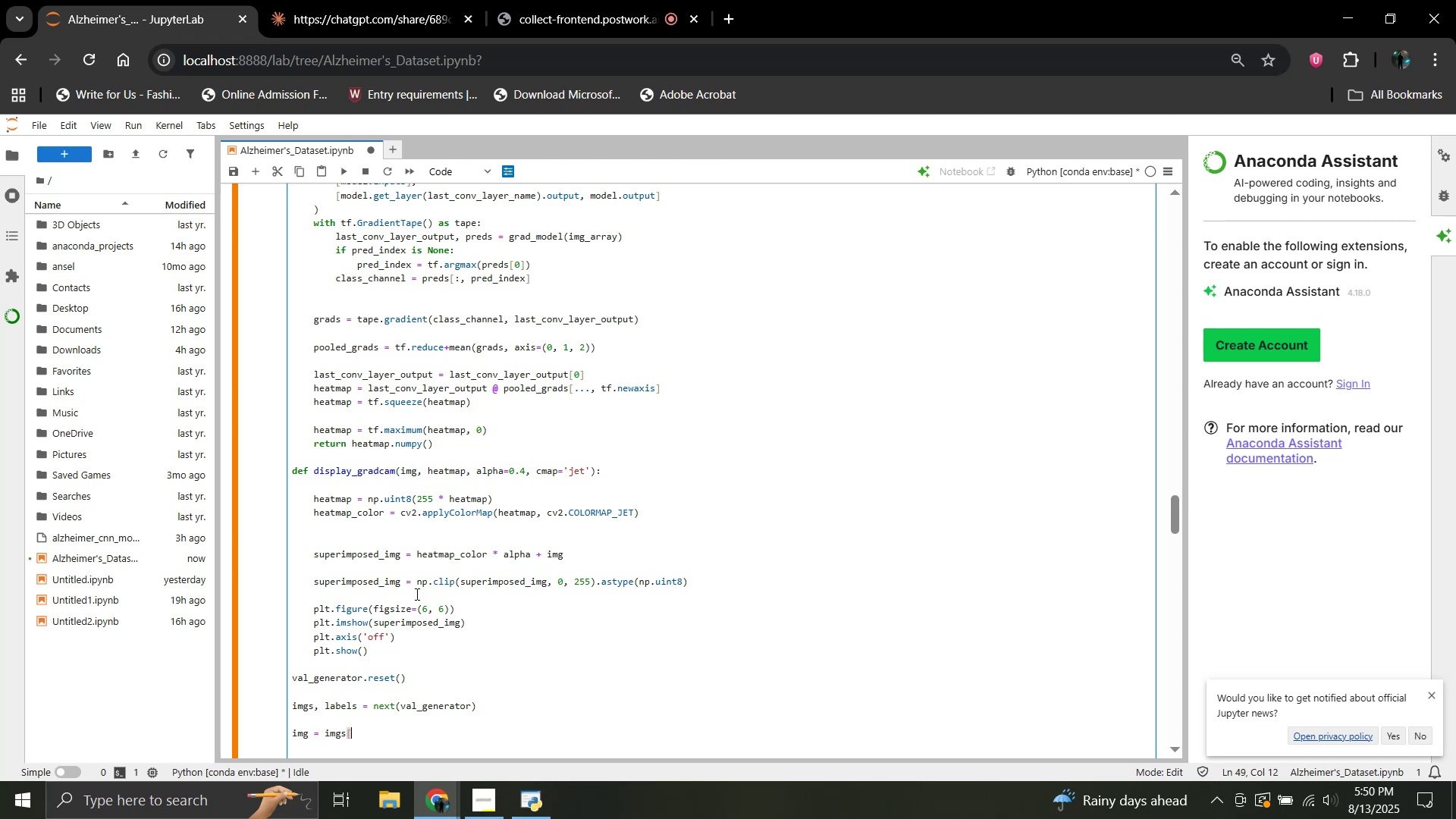 
key(0)
 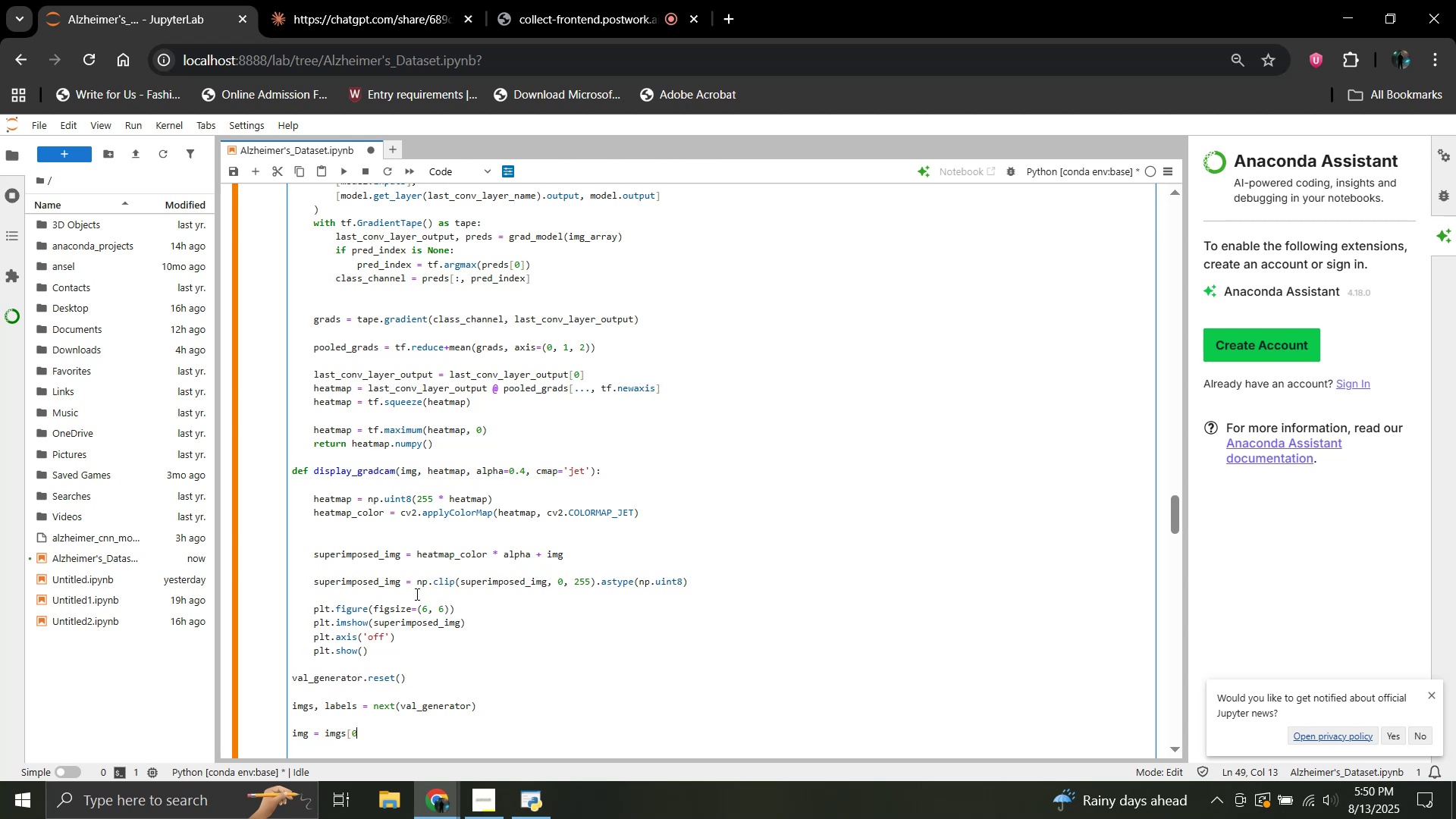 
key(BracketRight)
 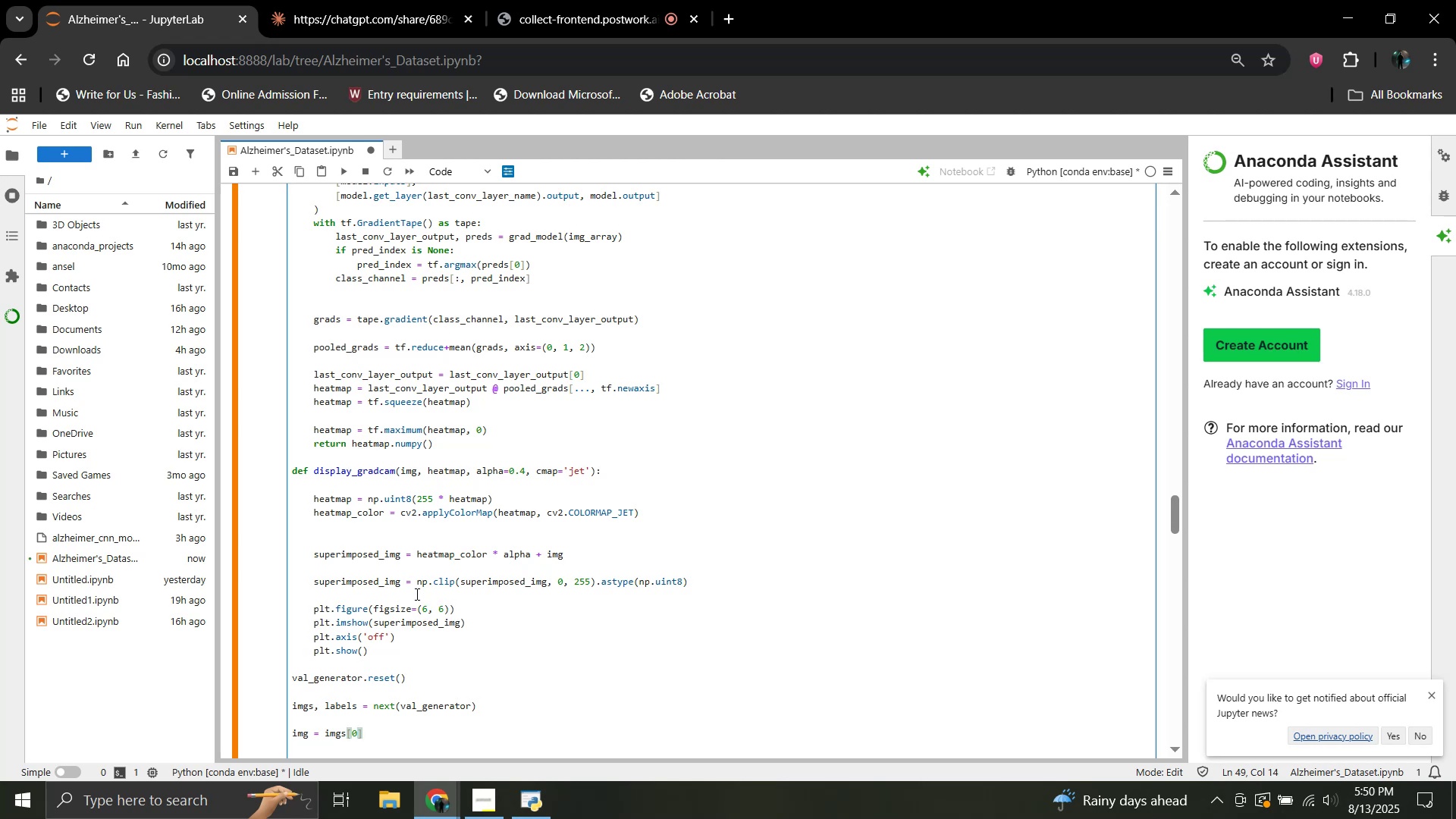 
key(Enter)
 